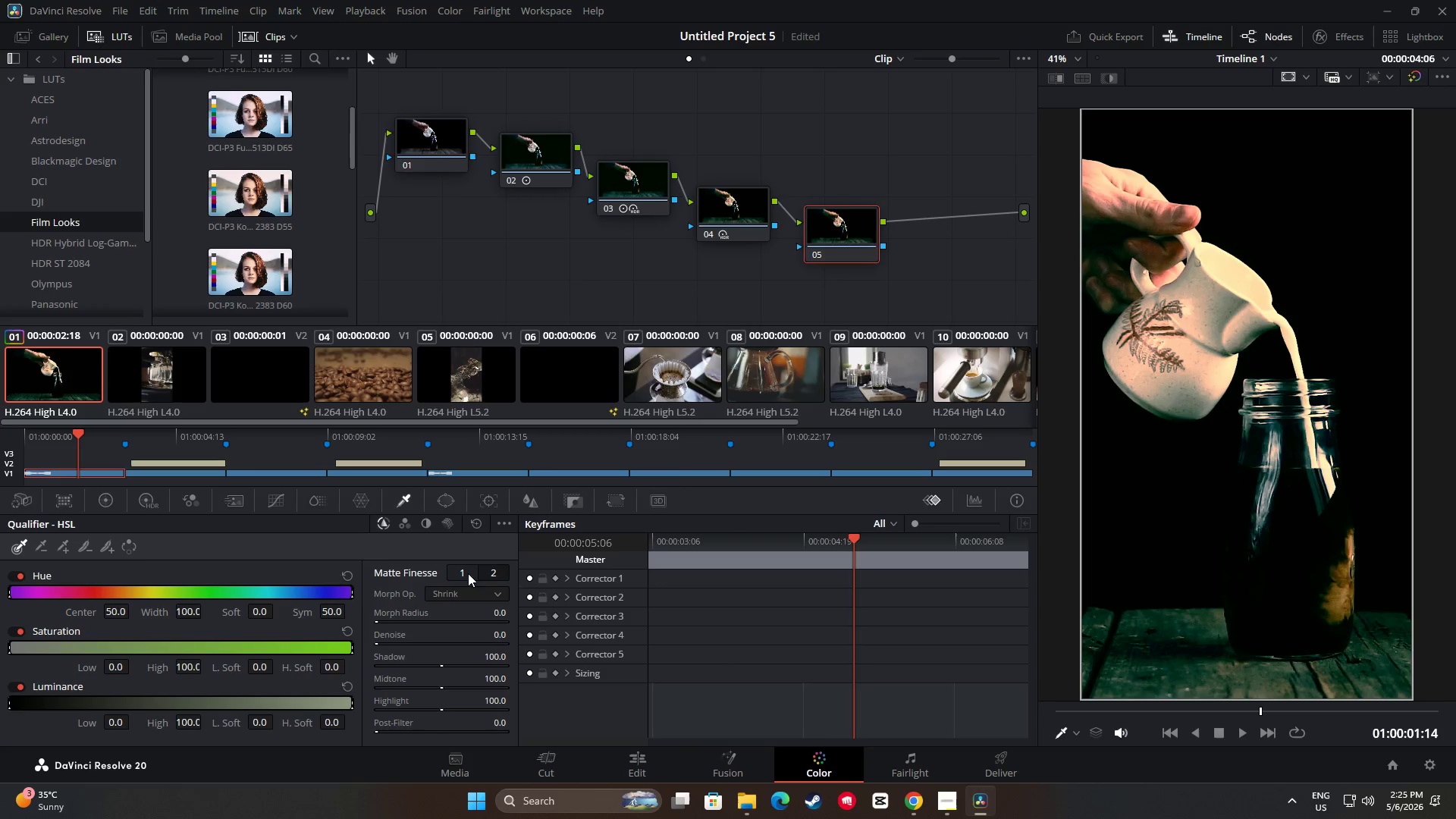 
left_click([460, 570])
 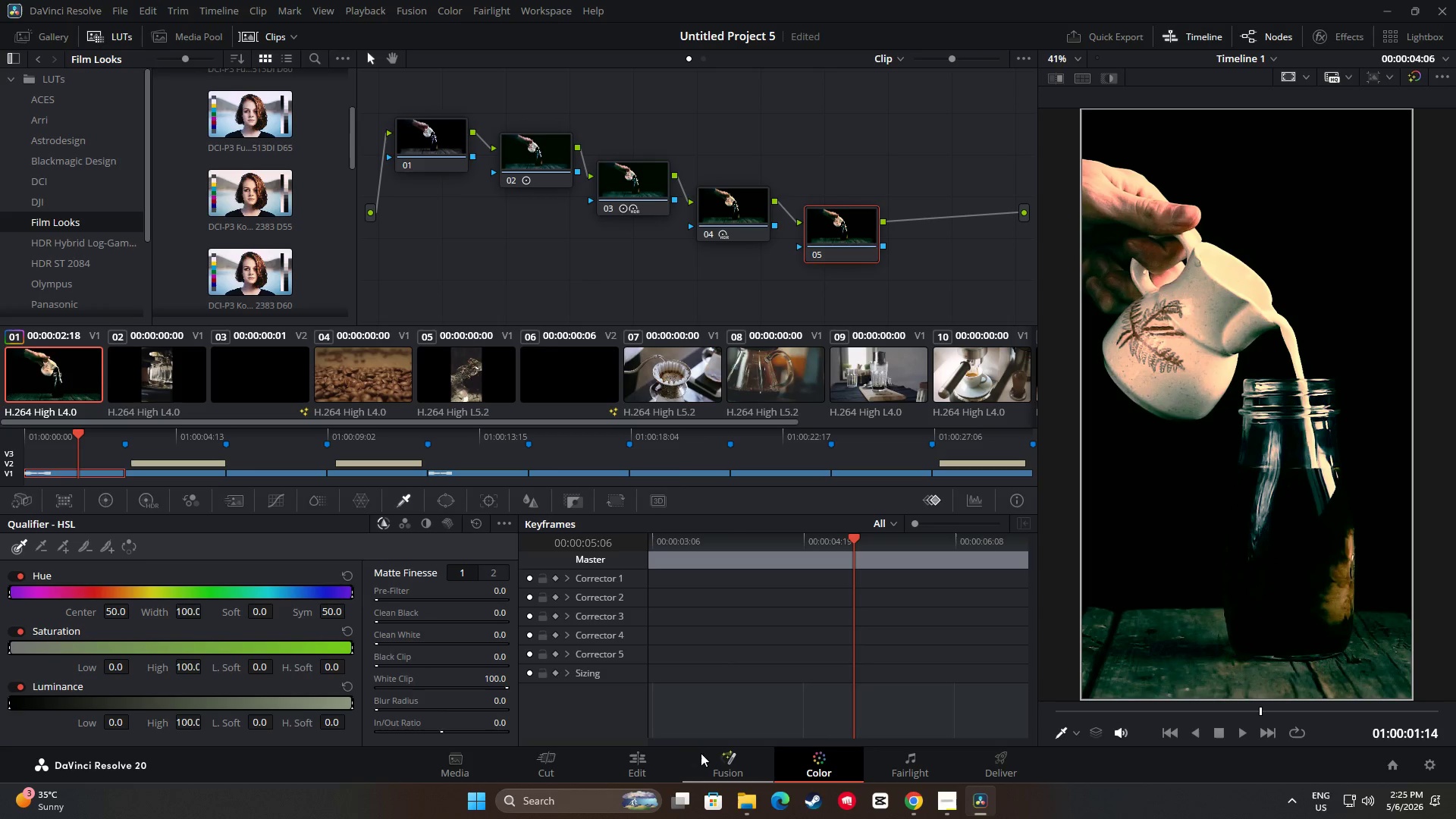 
left_click([645, 763])
 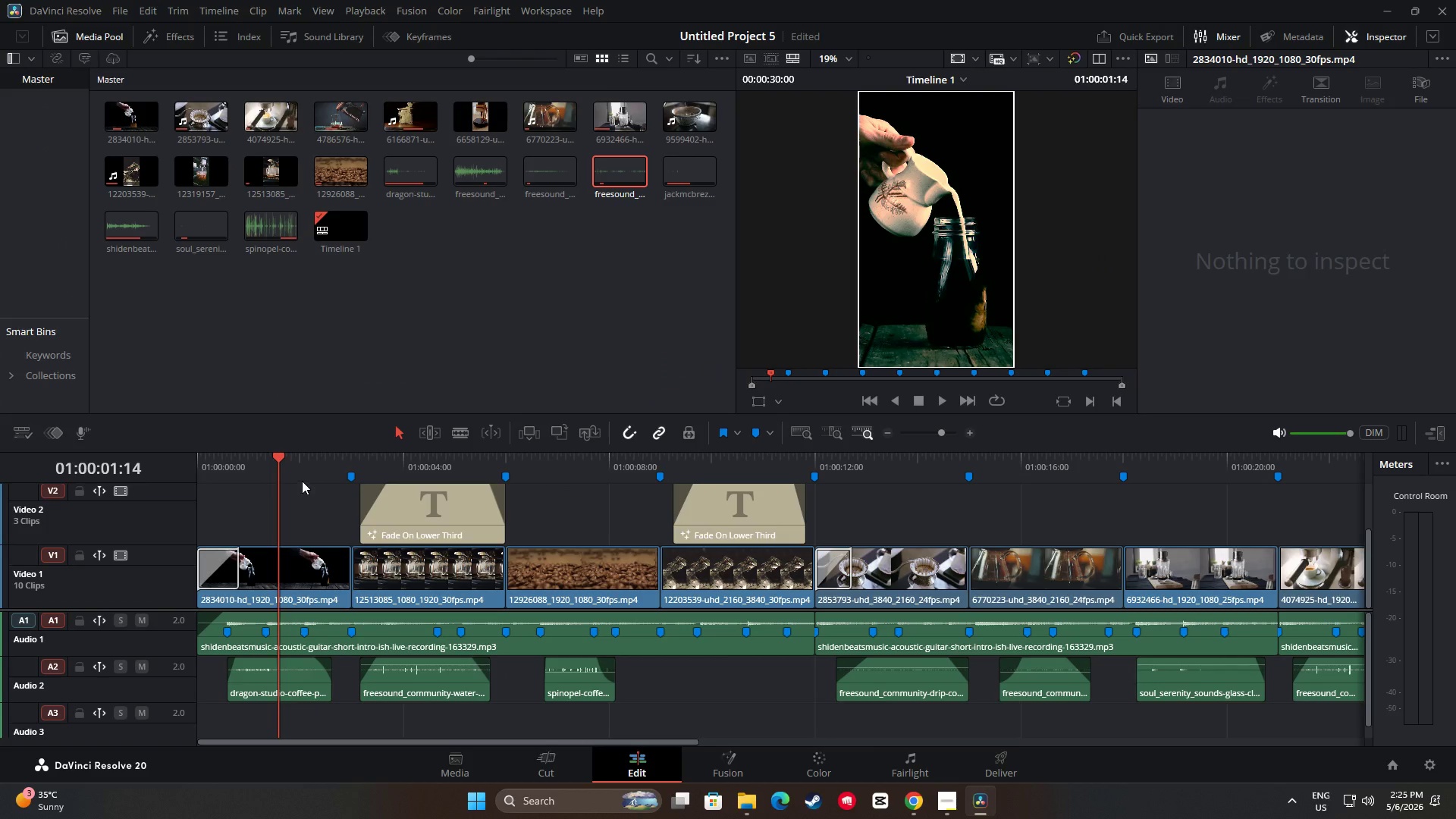 
left_click_drag(start_coordinate=[288, 459], to_coordinate=[174, 462])
 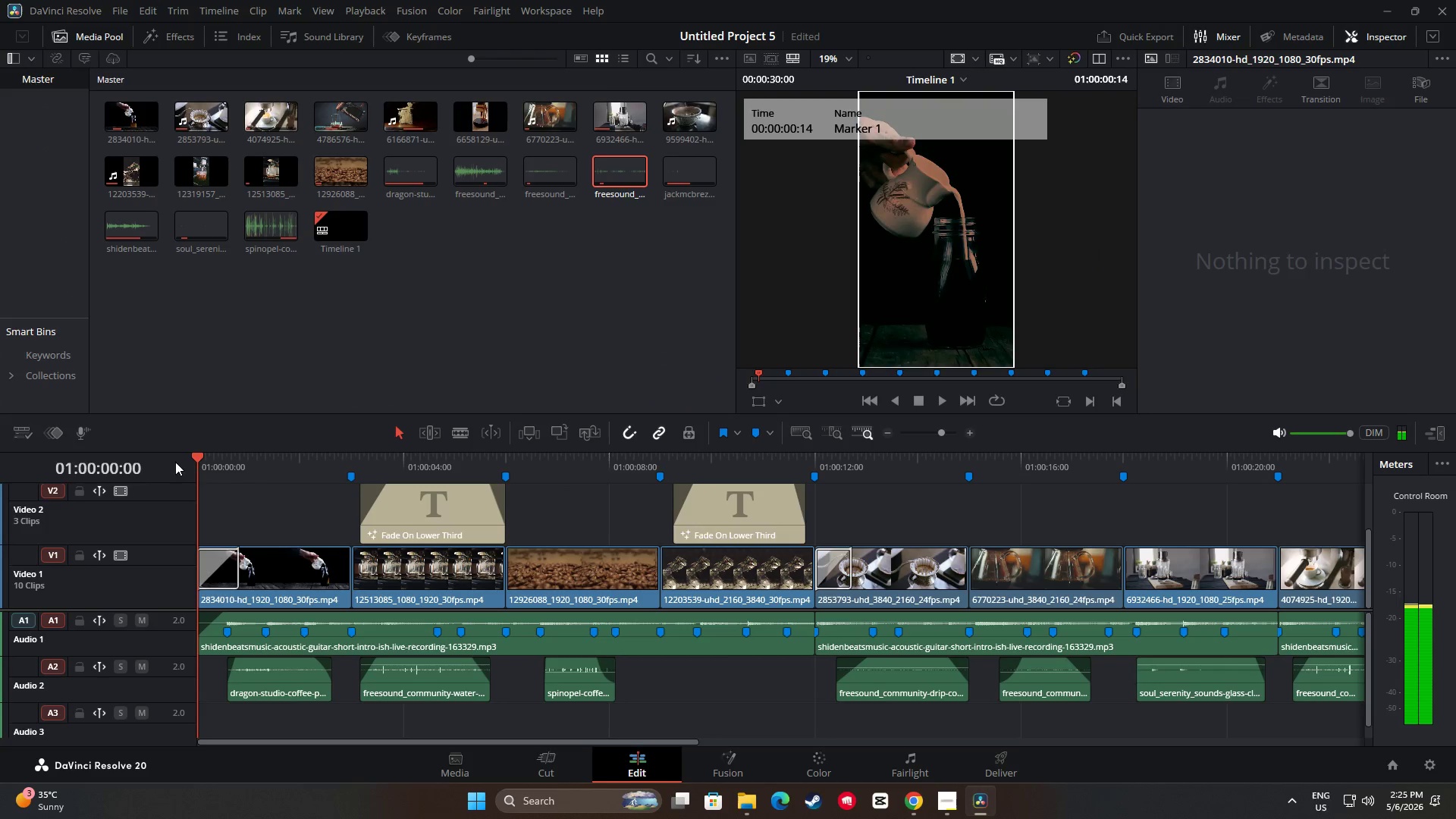 
key(Space)
 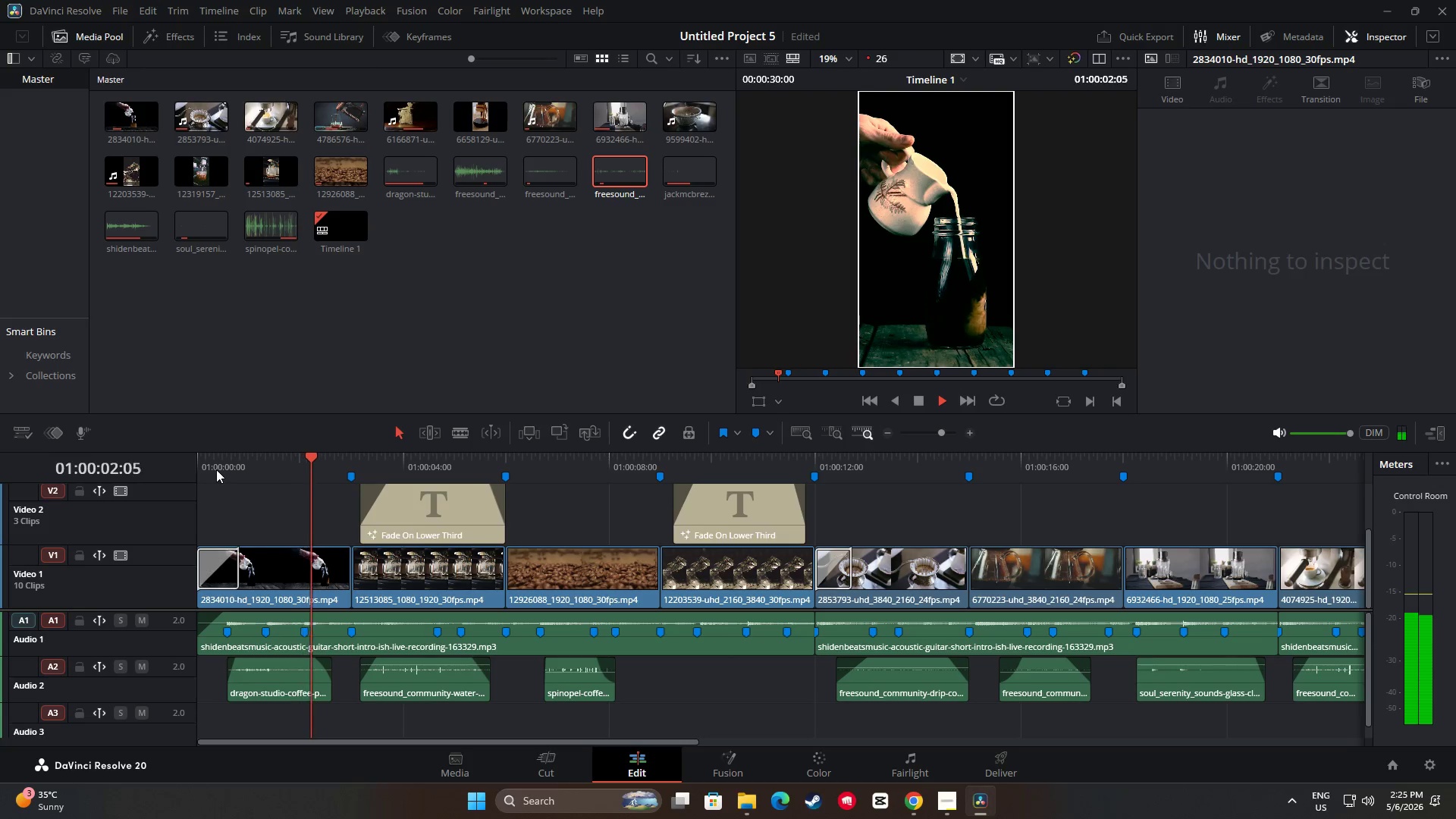 
key(Space)
 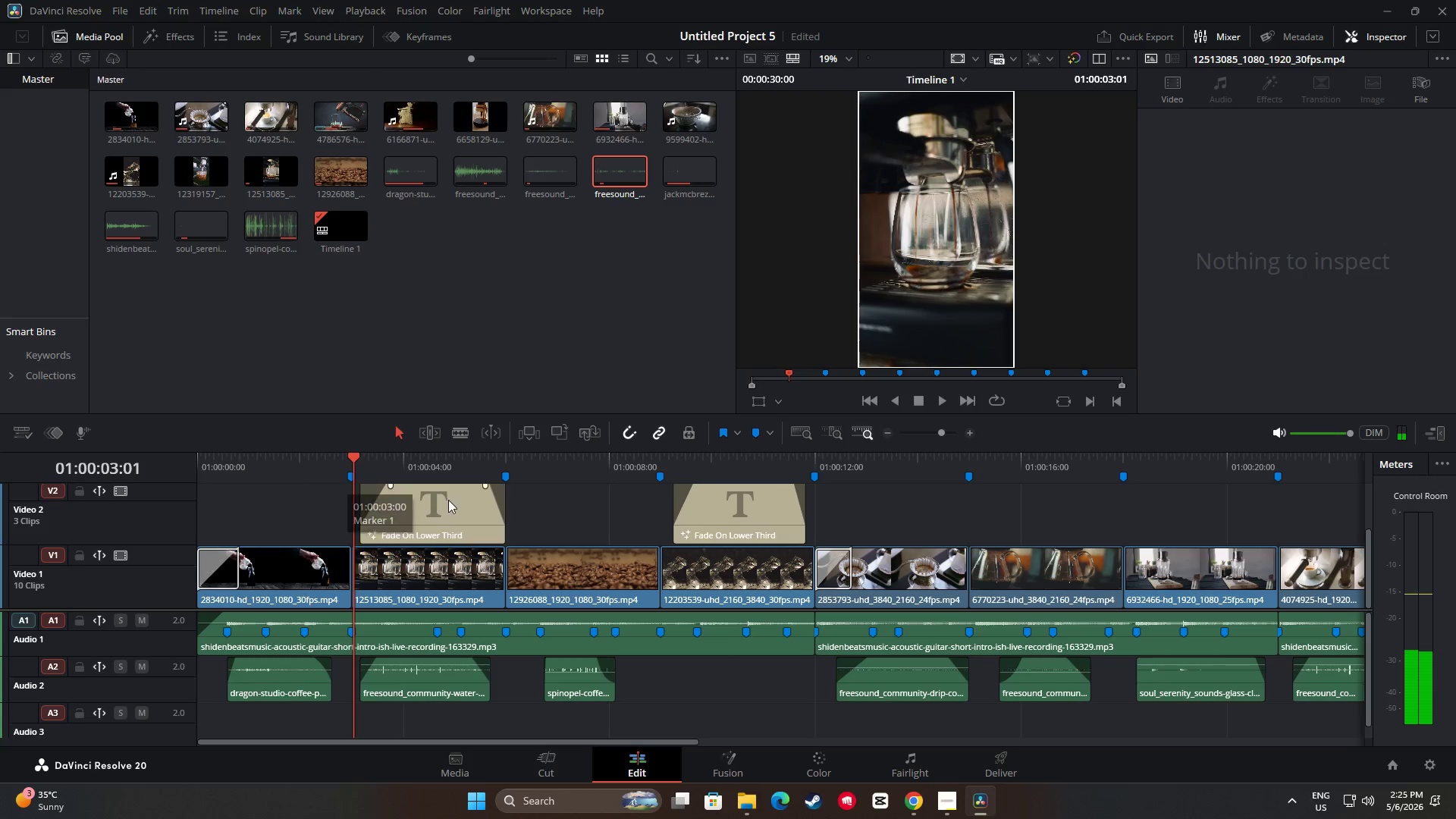 
key(Space)
 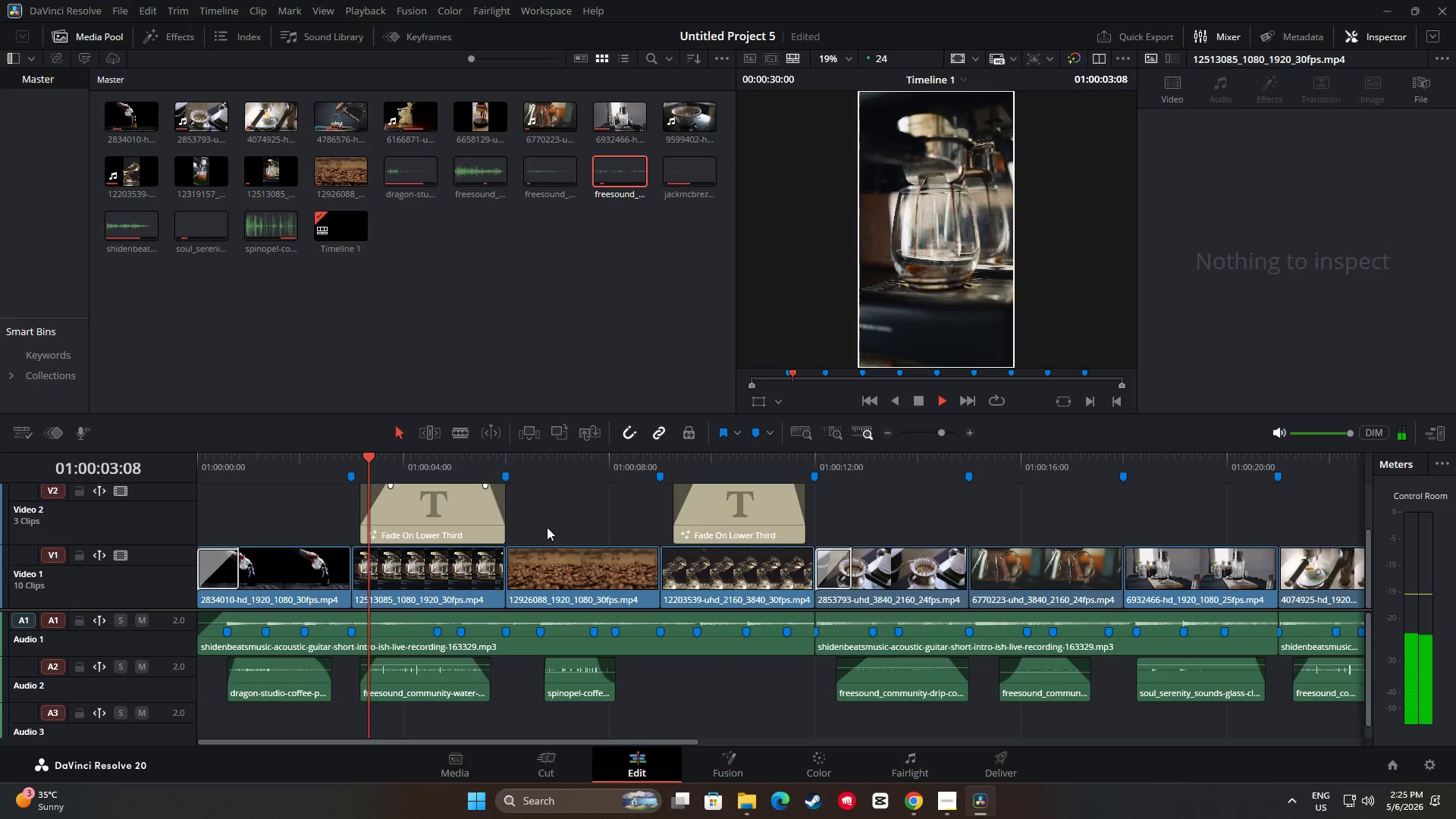 
key(Space)
 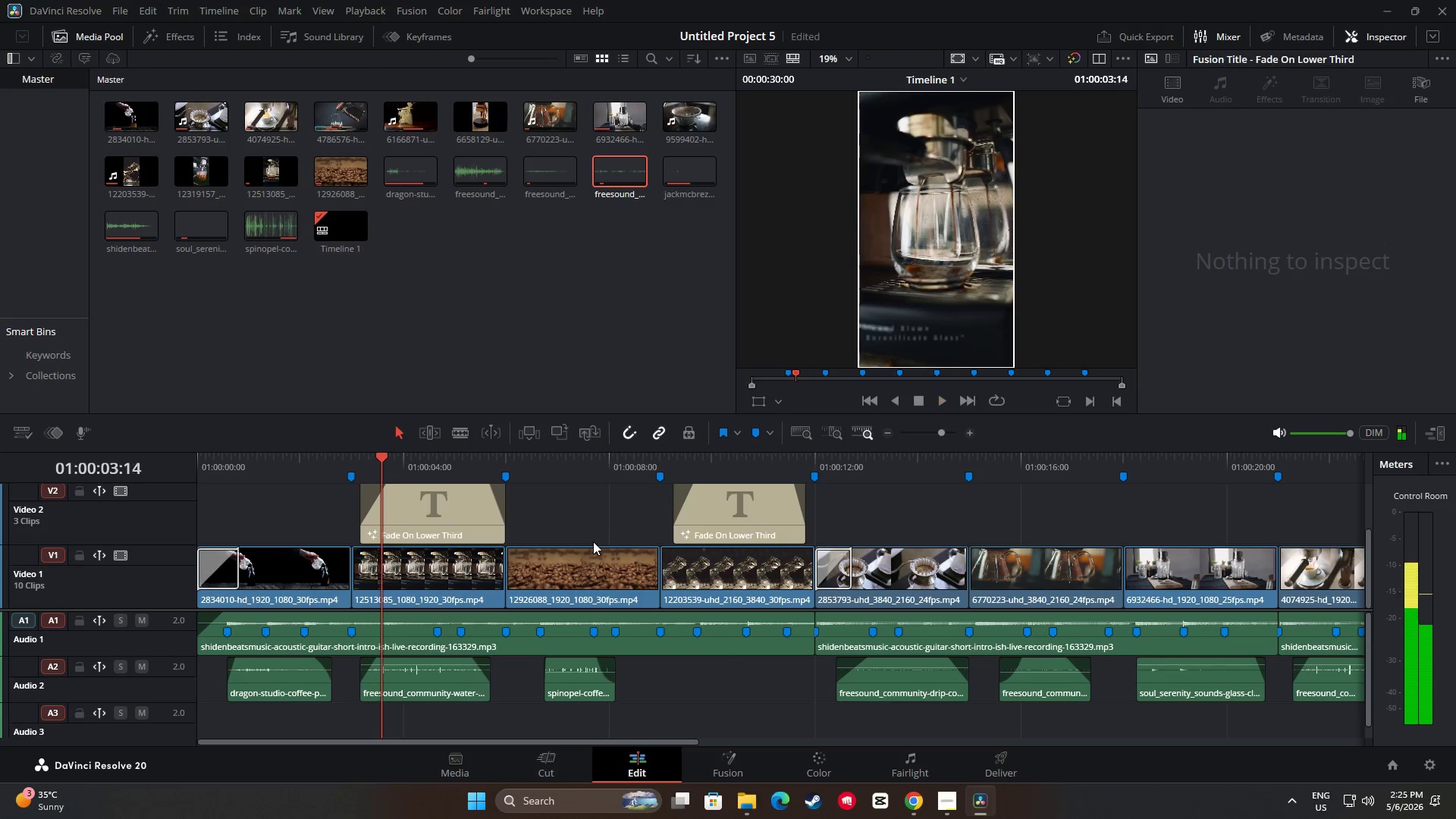 
key(Space)
 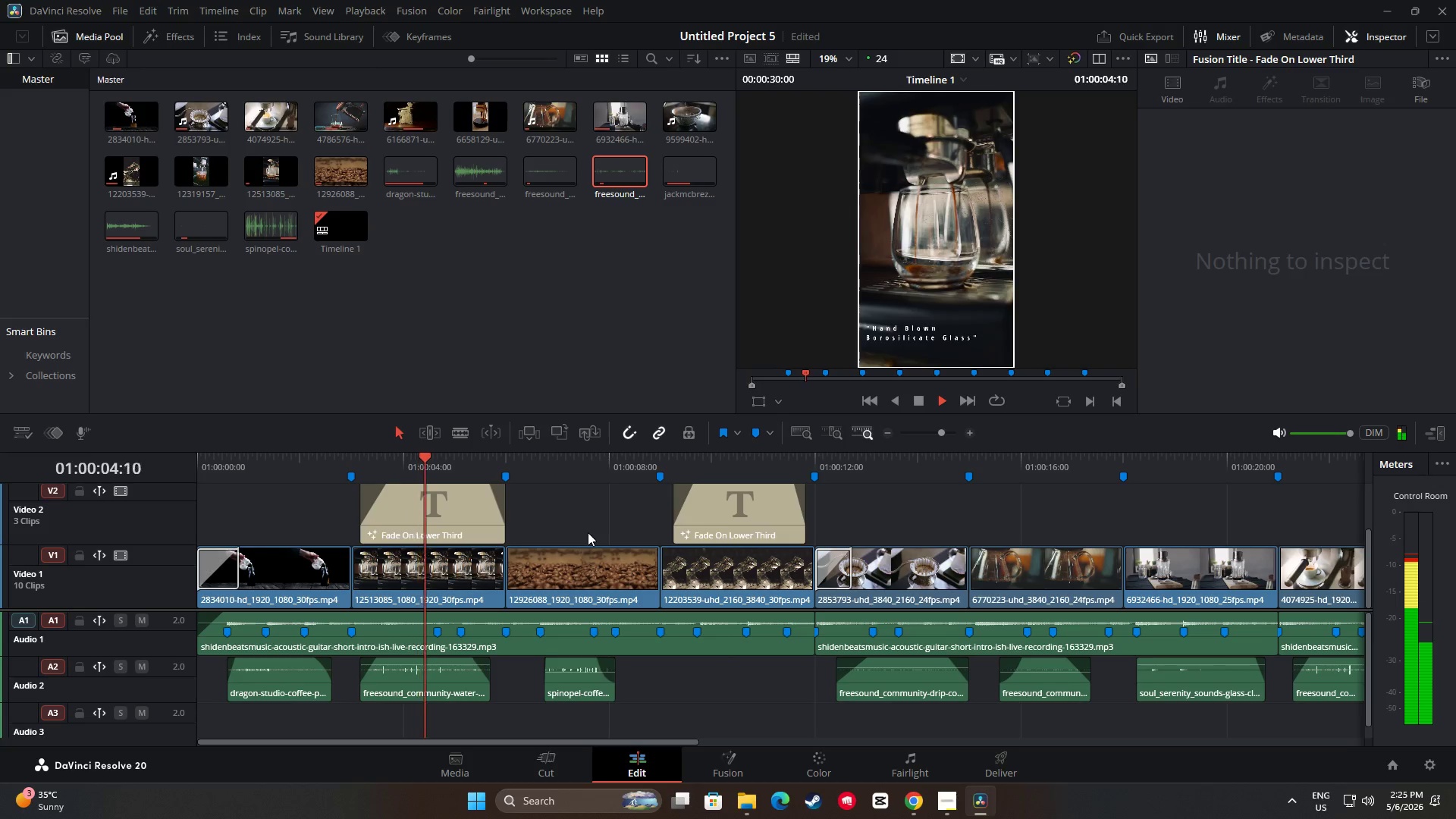 
key(Space)
 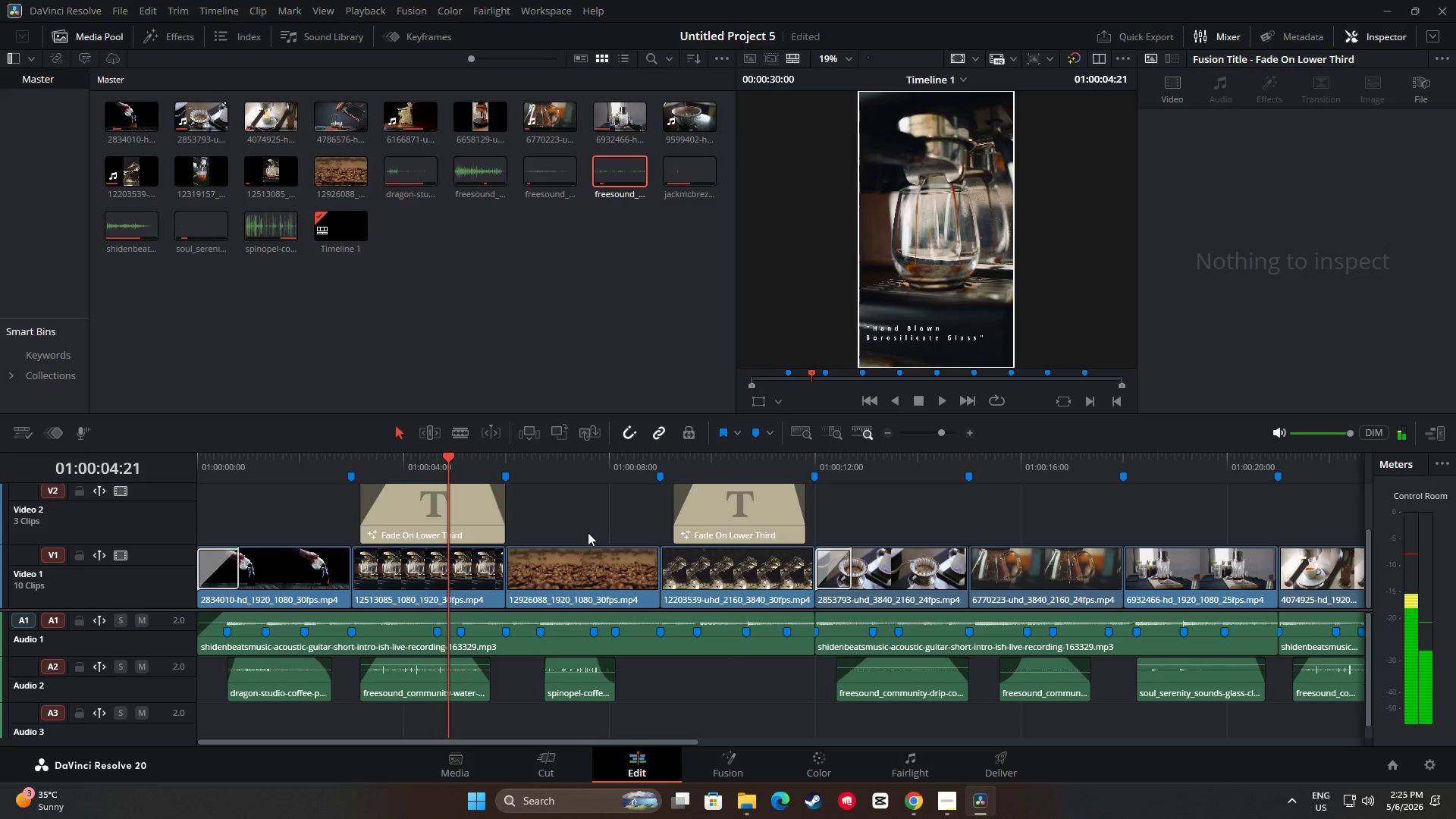 
key(Space)
 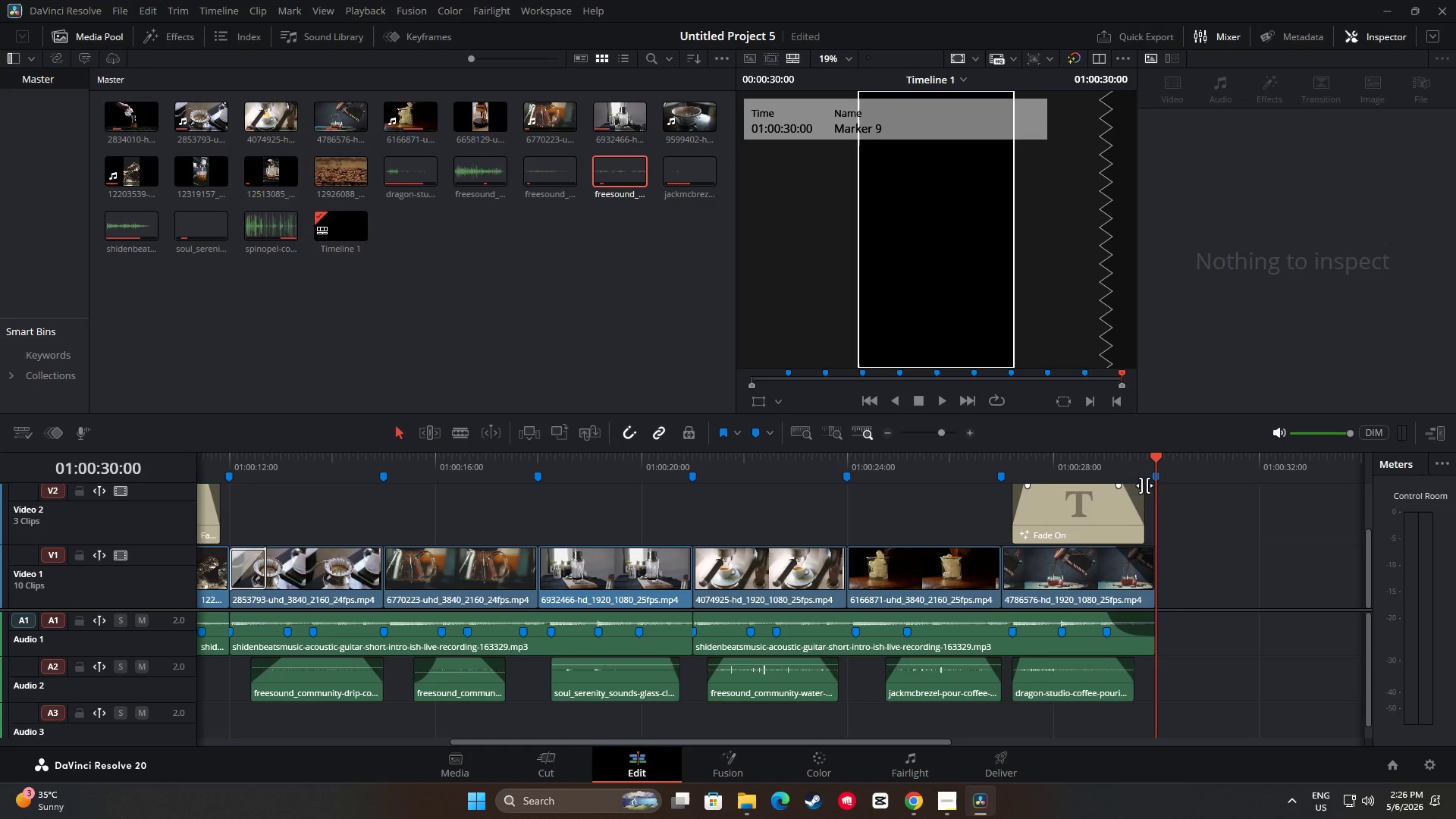 
wait(35.62)
 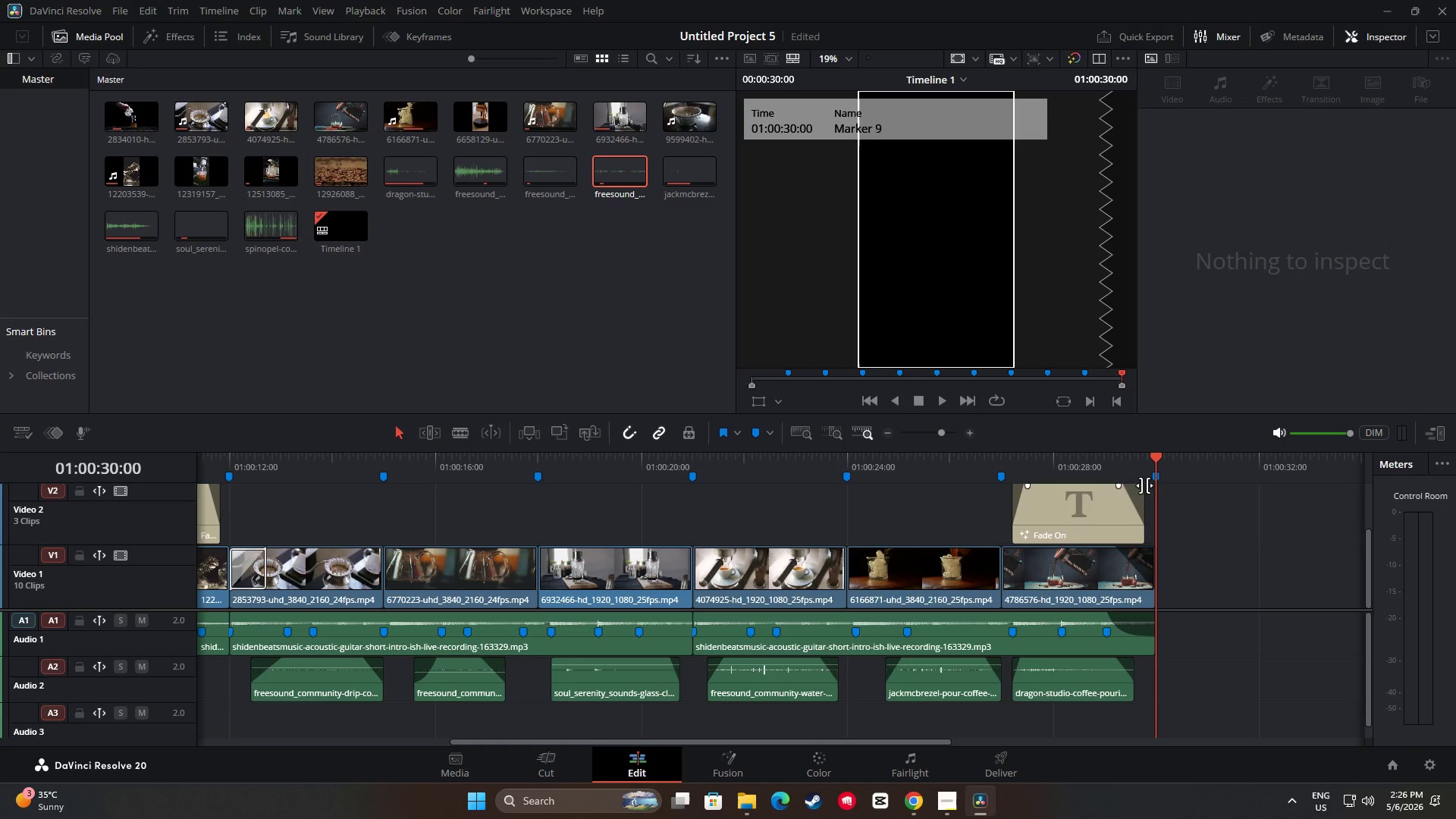 
left_click_drag(start_coordinate=[366, 422], to_coordinate=[105, 417])
 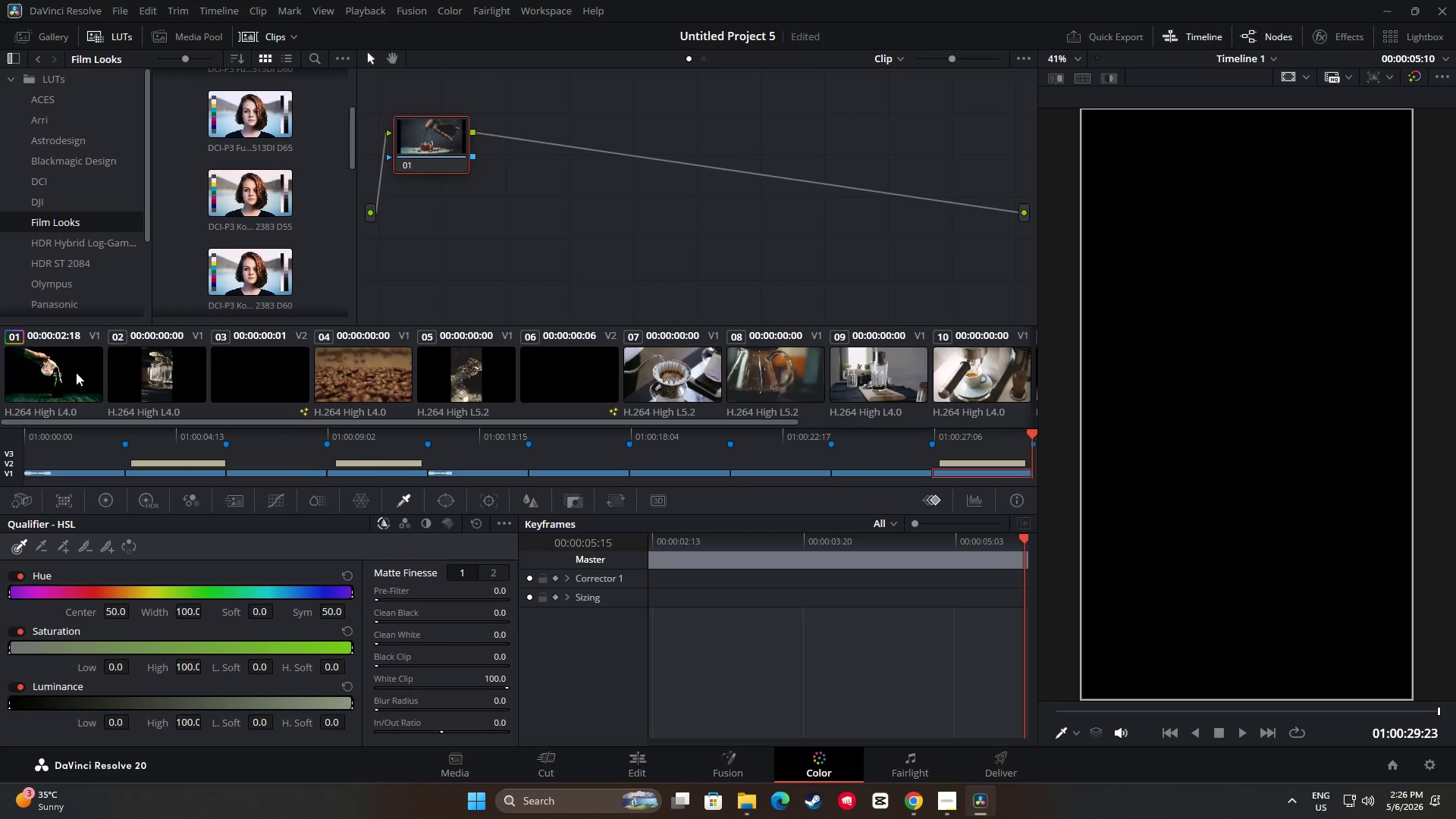 
left_click([76, 372])
 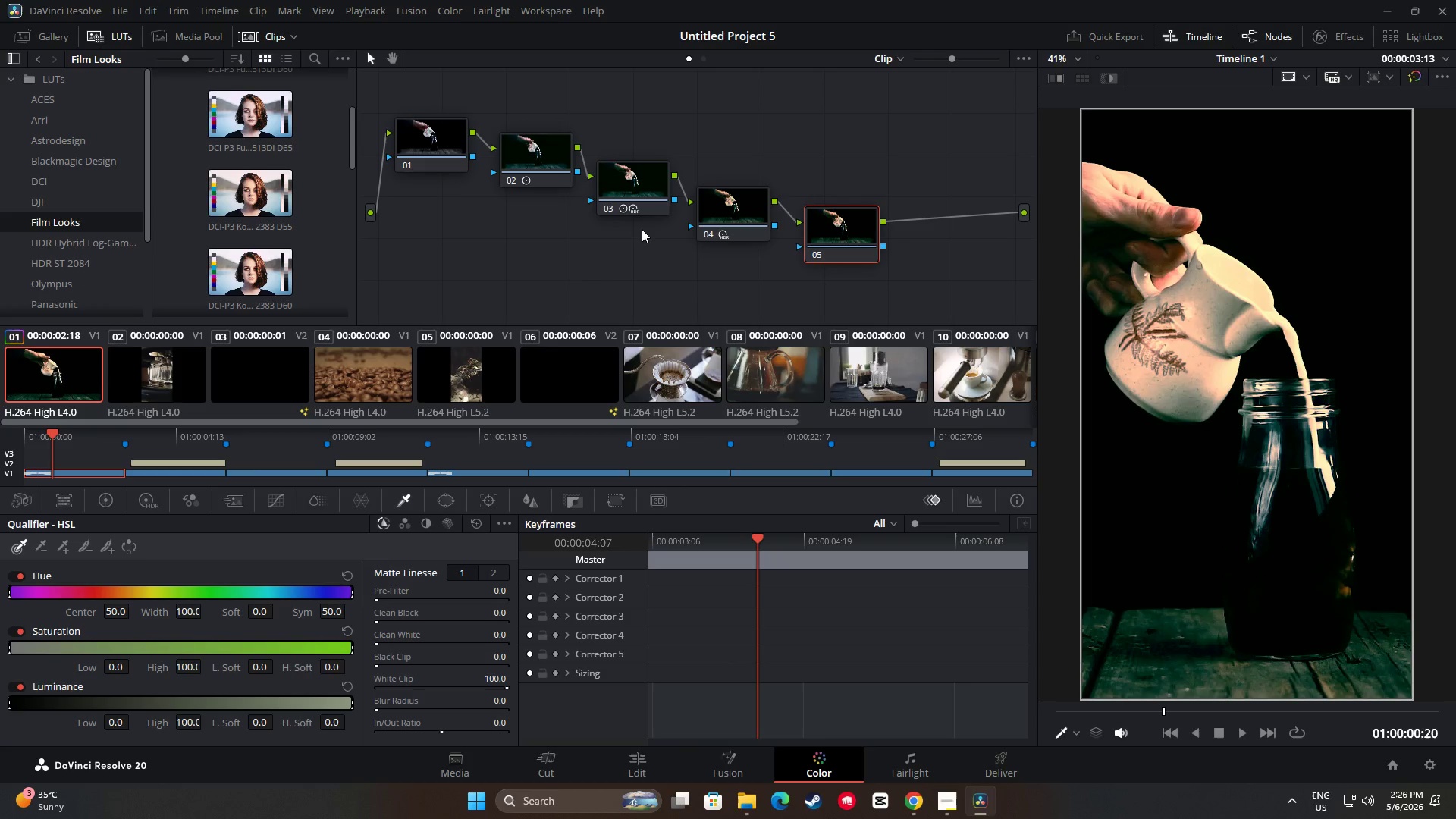 
wait(5.75)
 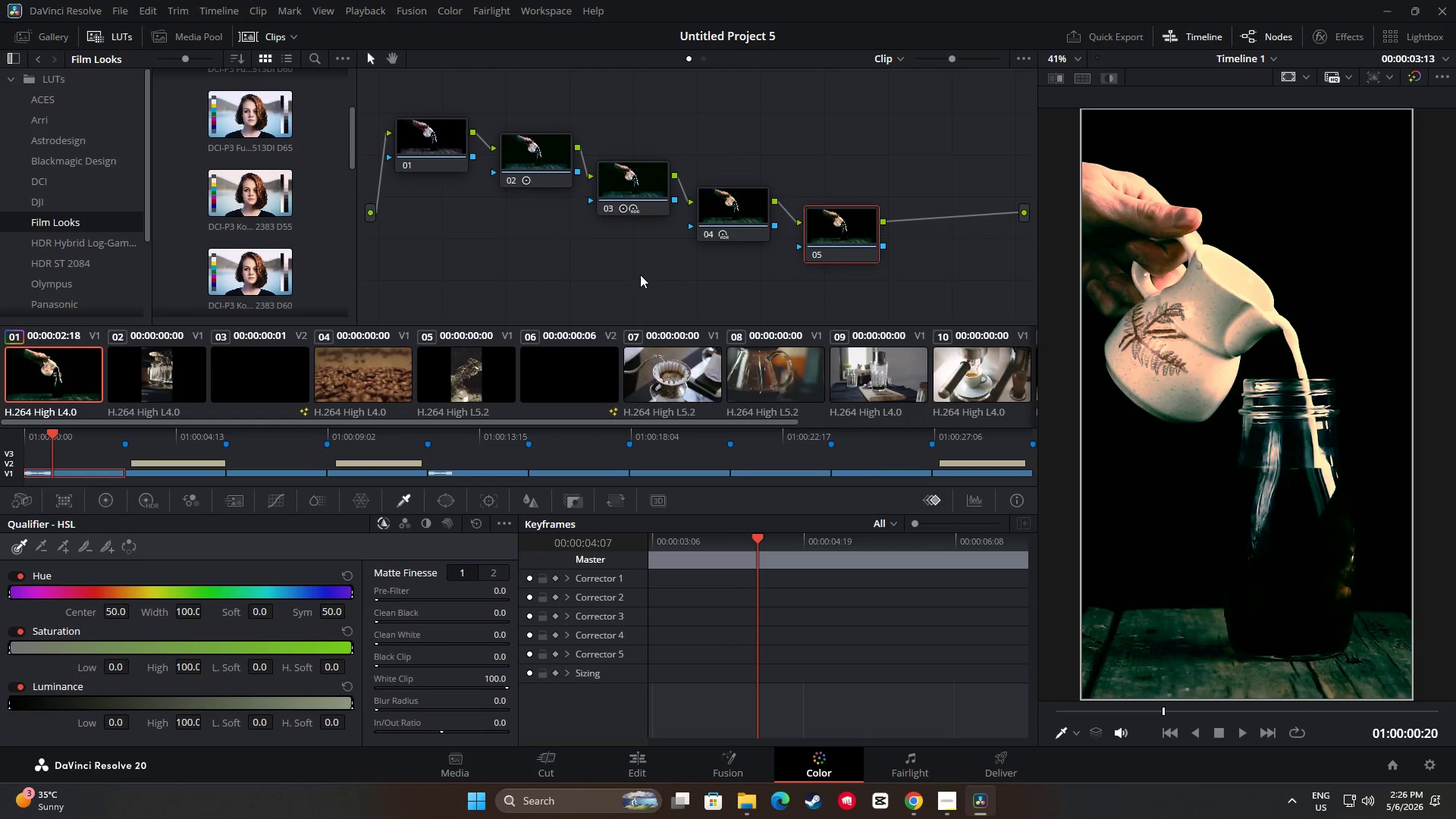 
left_click([144, 517])
 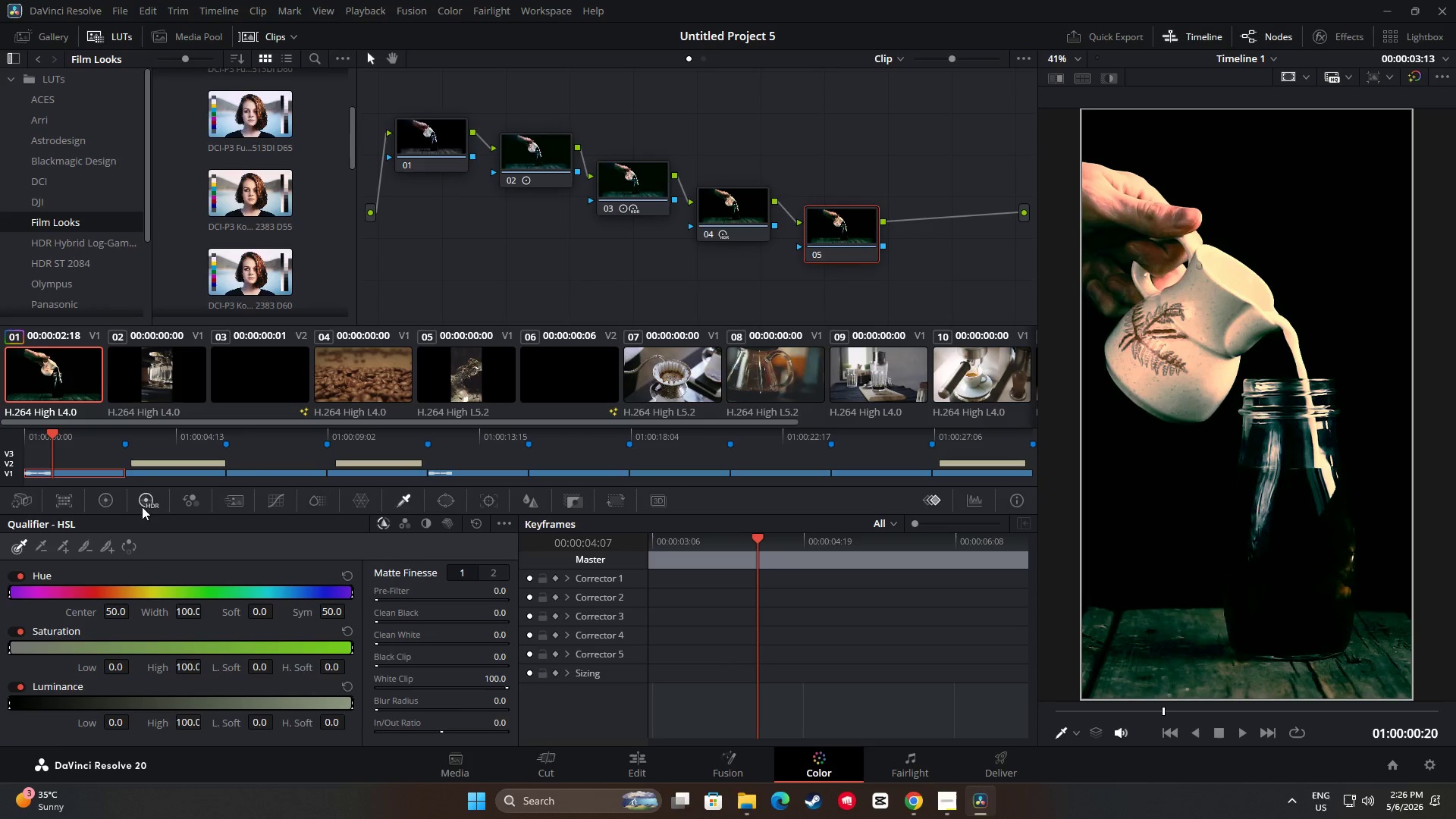 
mouse_move([126, 513])
 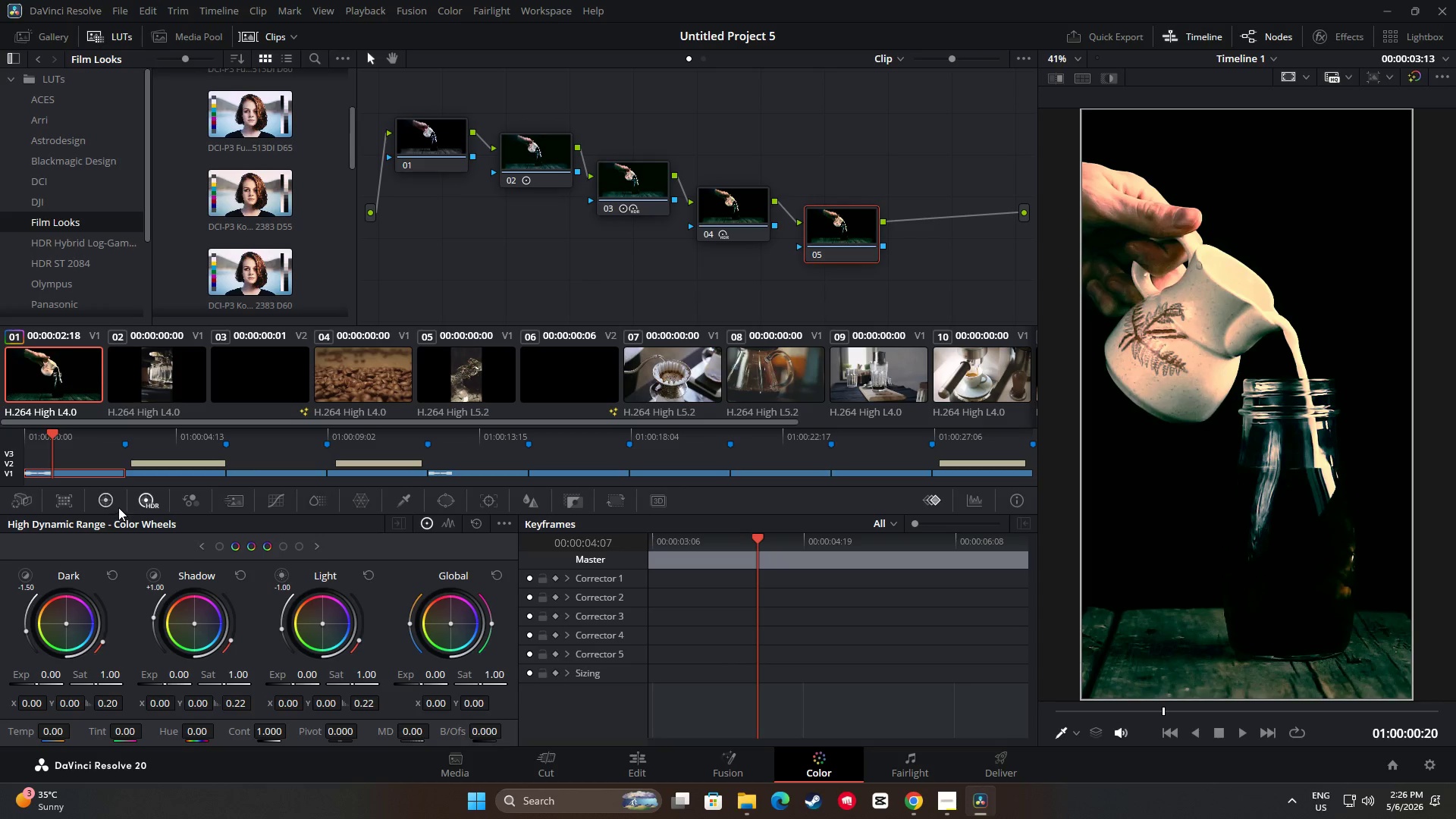 
left_click([116, 505])
 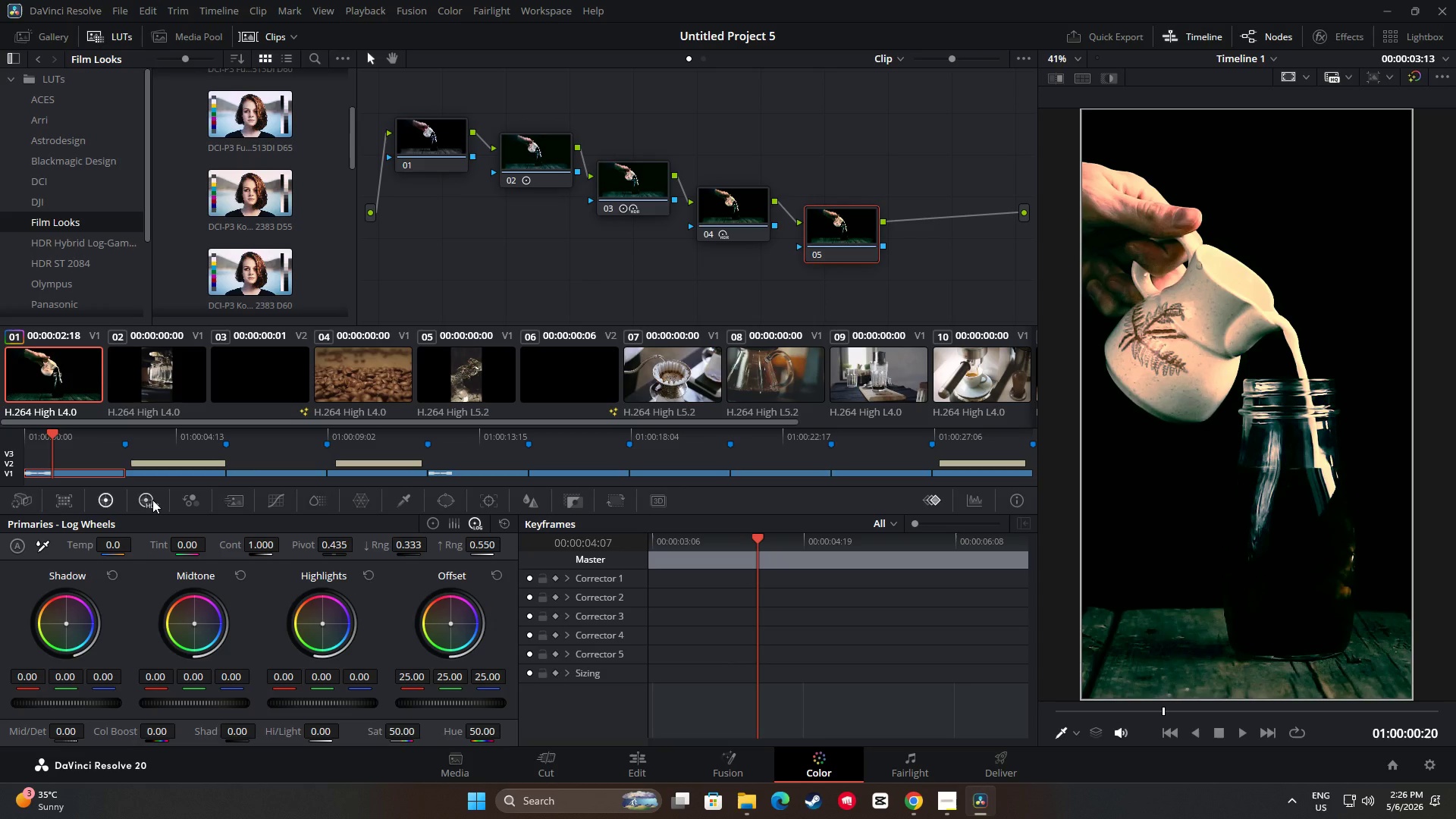 
left_click([152, 500])
 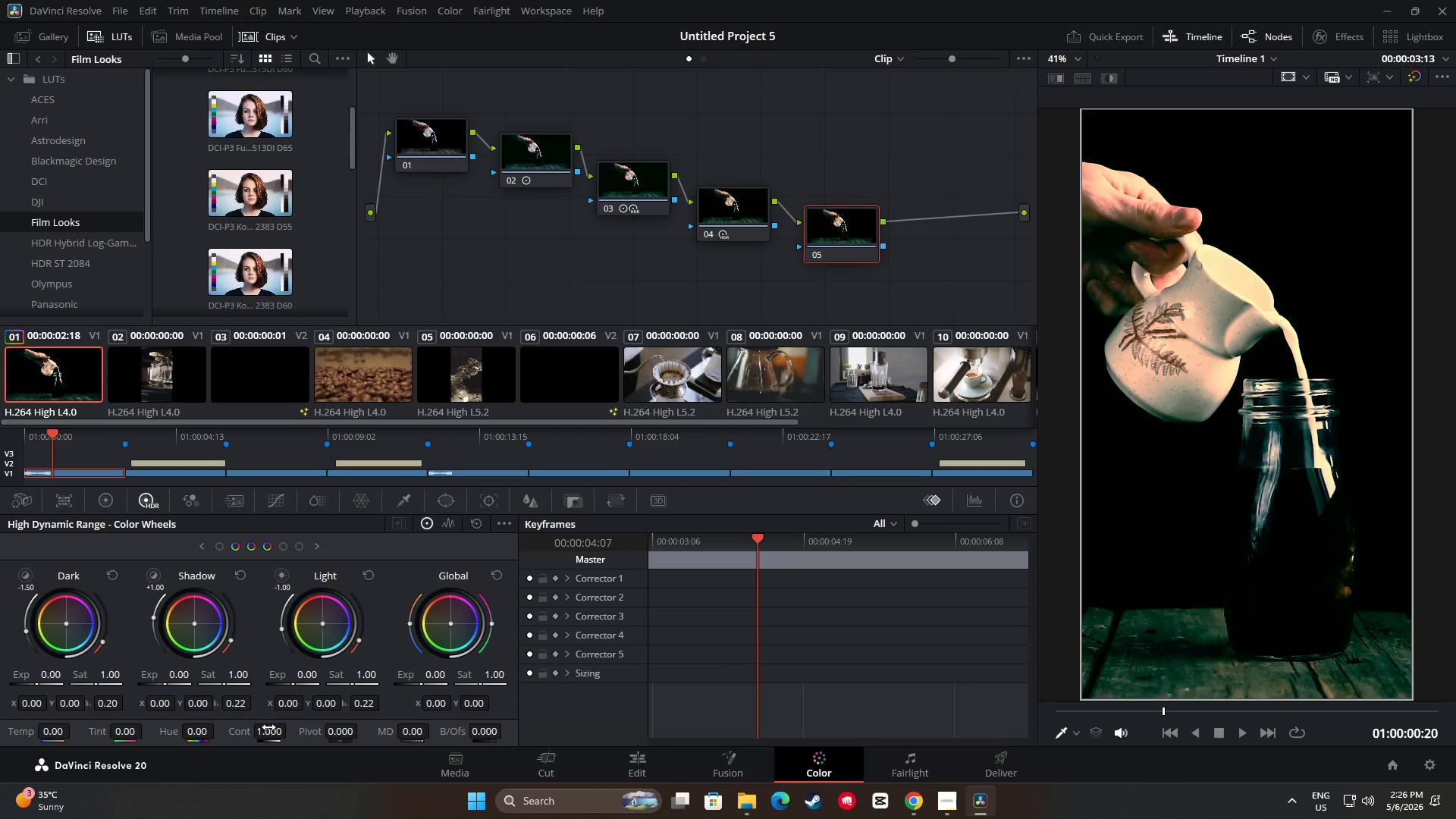 
left_click_drag(start_coordinate=[272, 728], to_coordinate=[287, 736])
 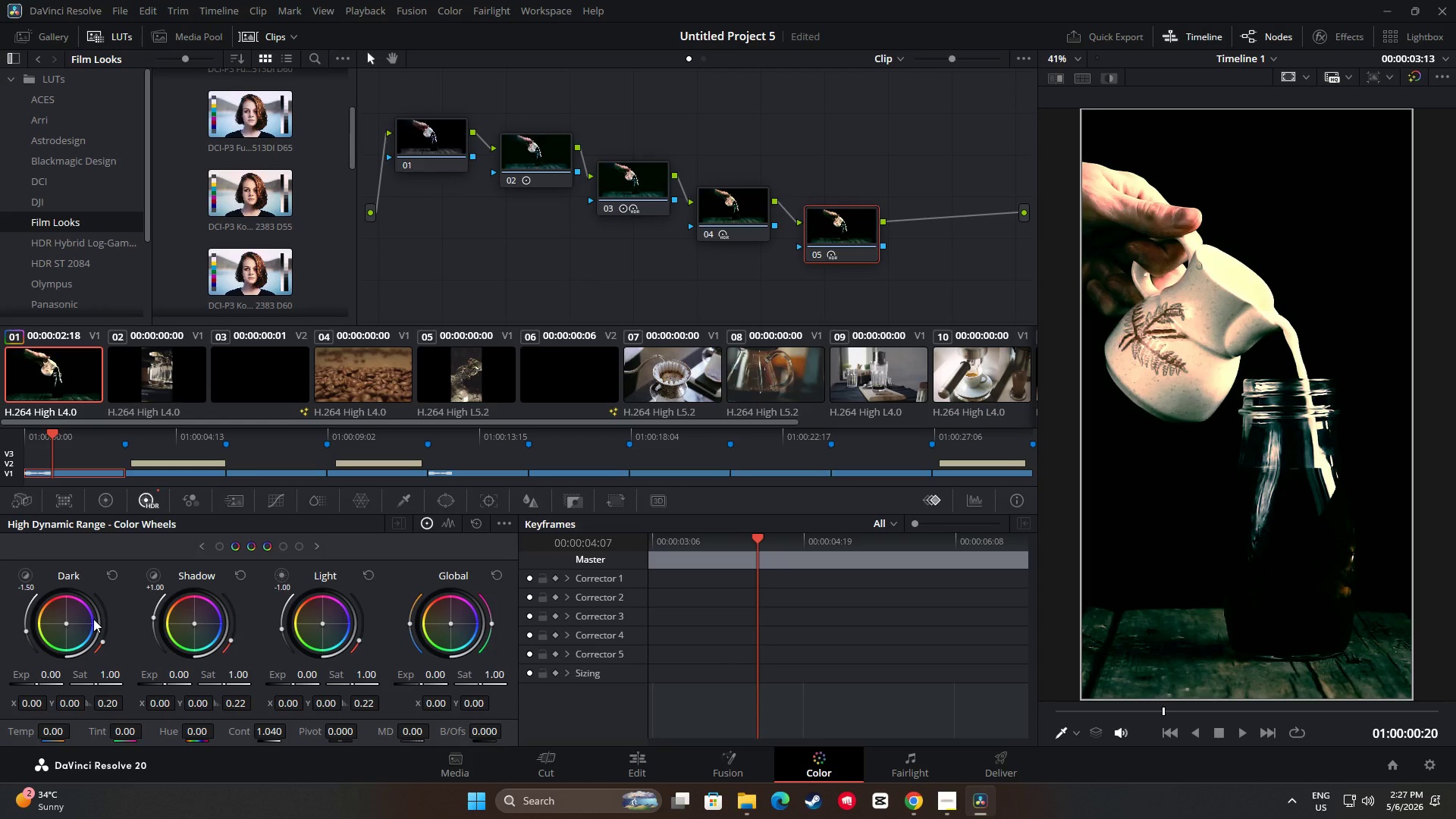 
wait(8.48)
 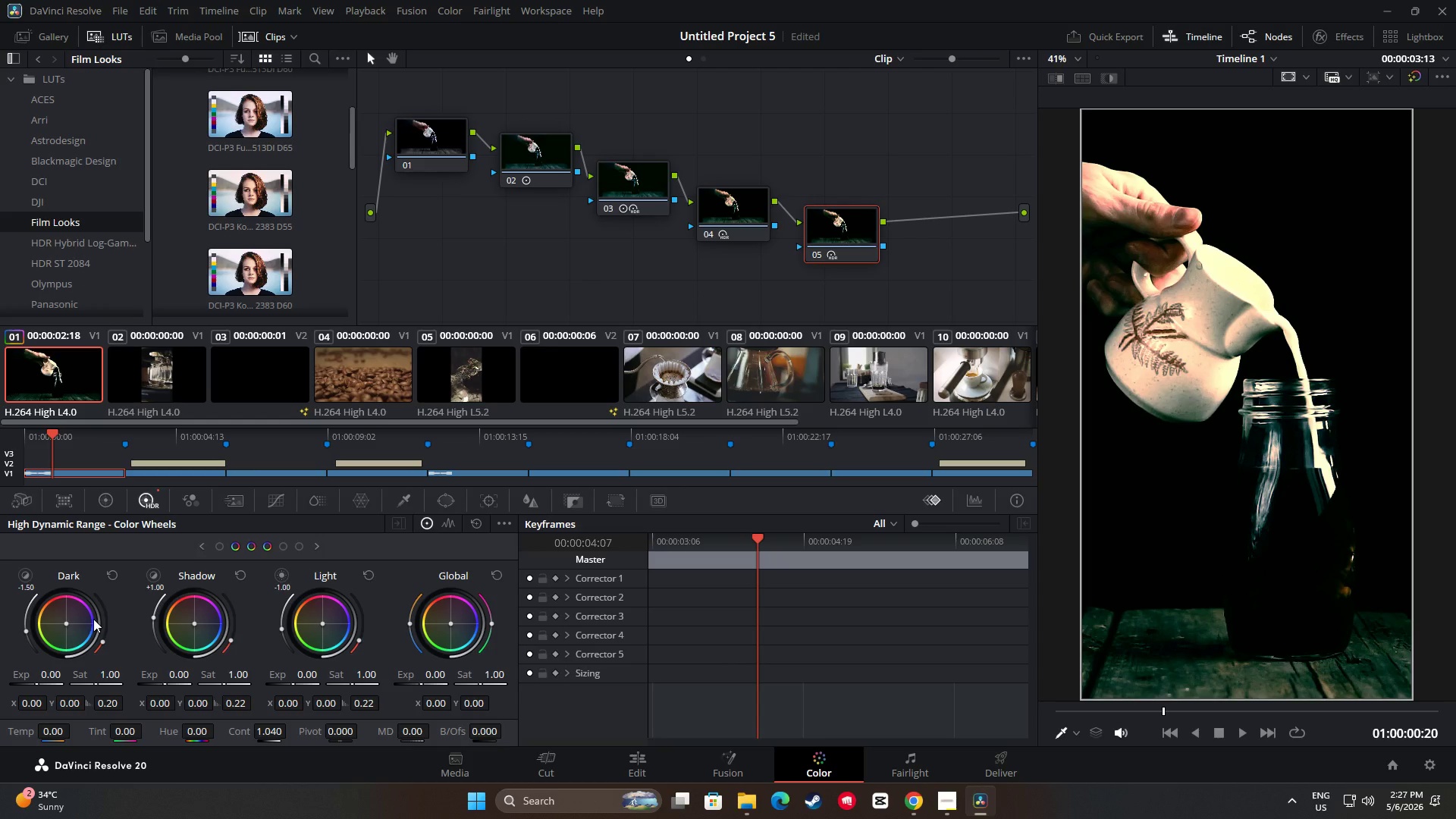 
left_click([66, 371])
 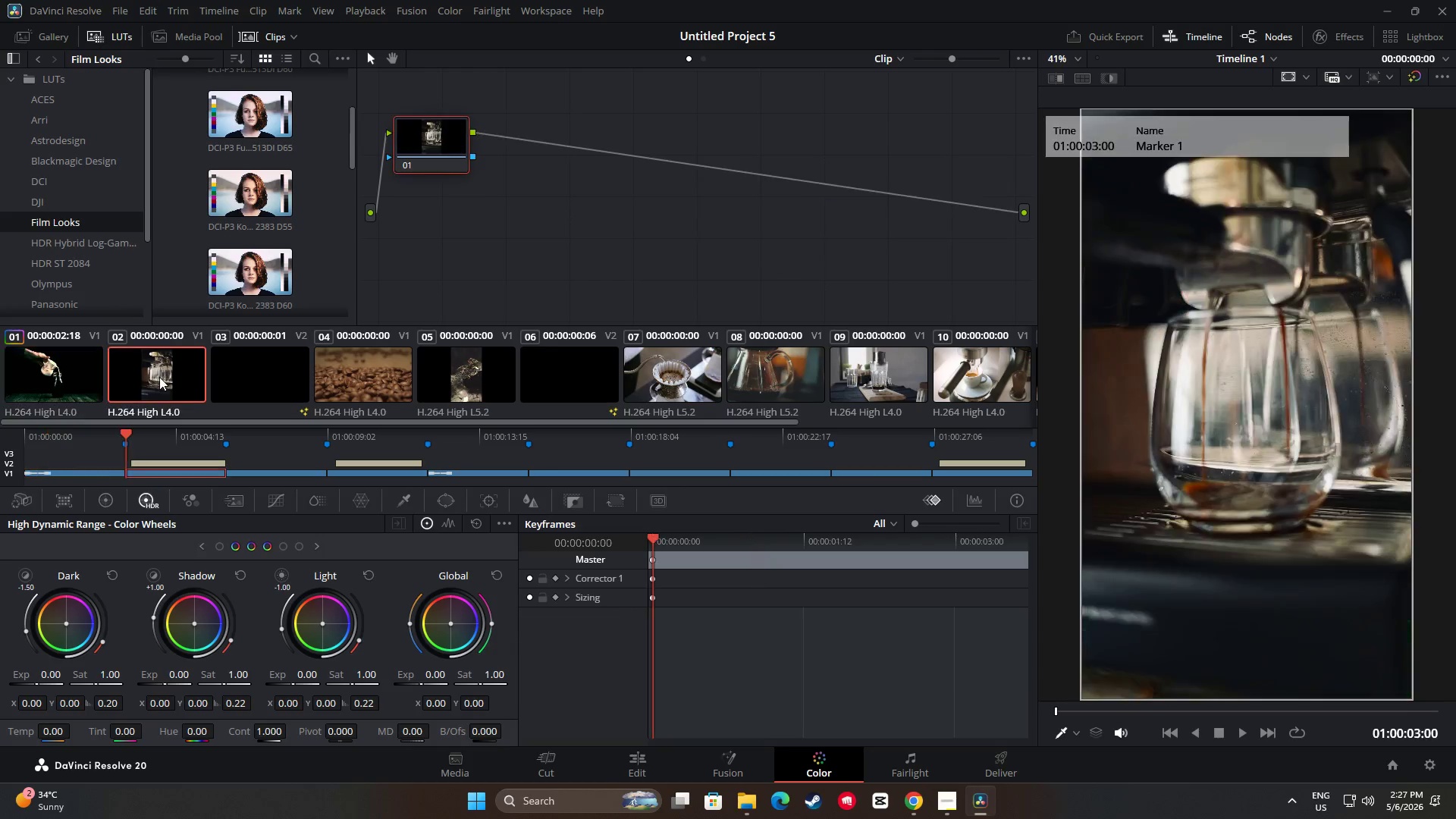 
double_click([573, 191])
 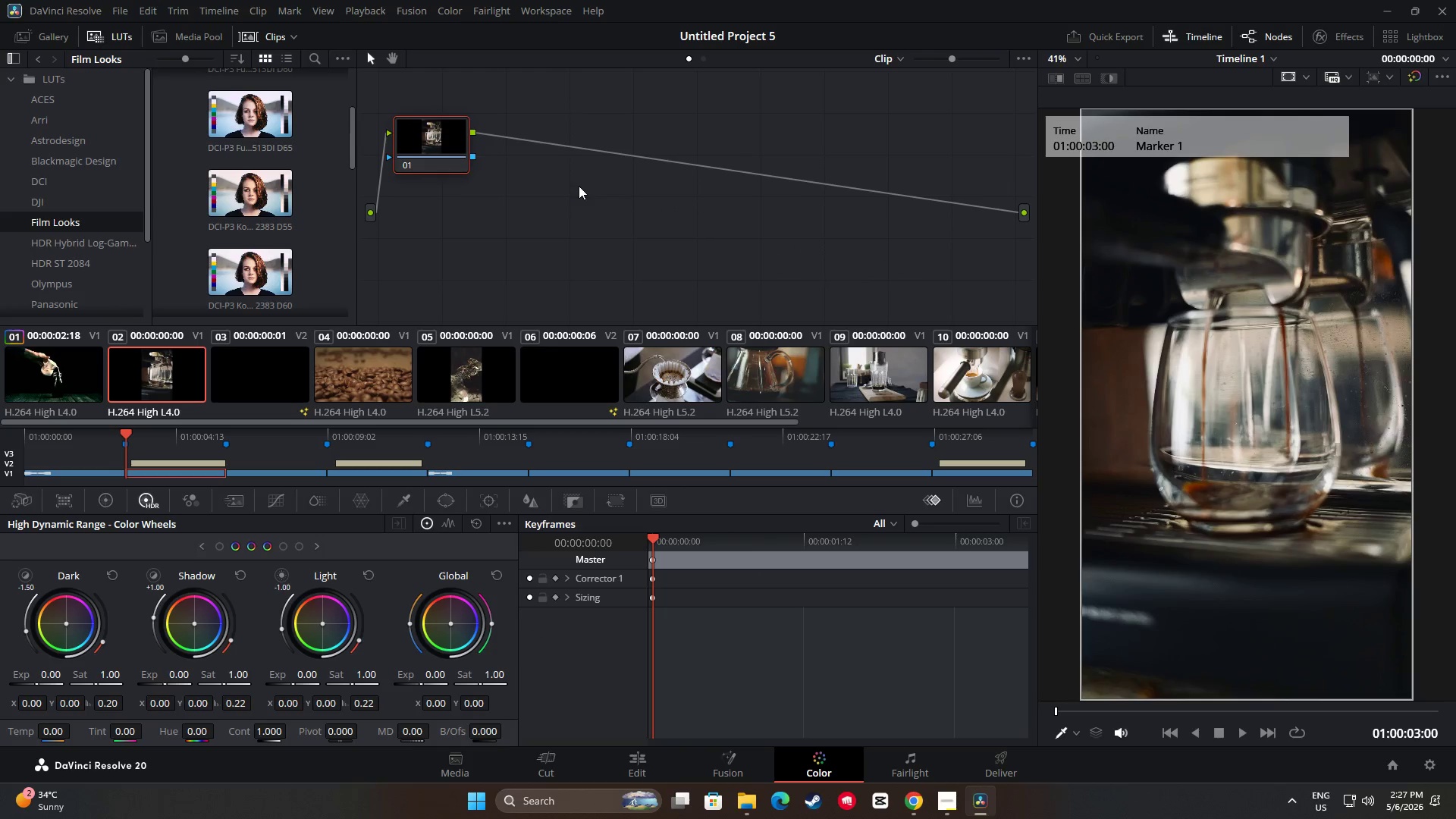 
key(Alt+S)
 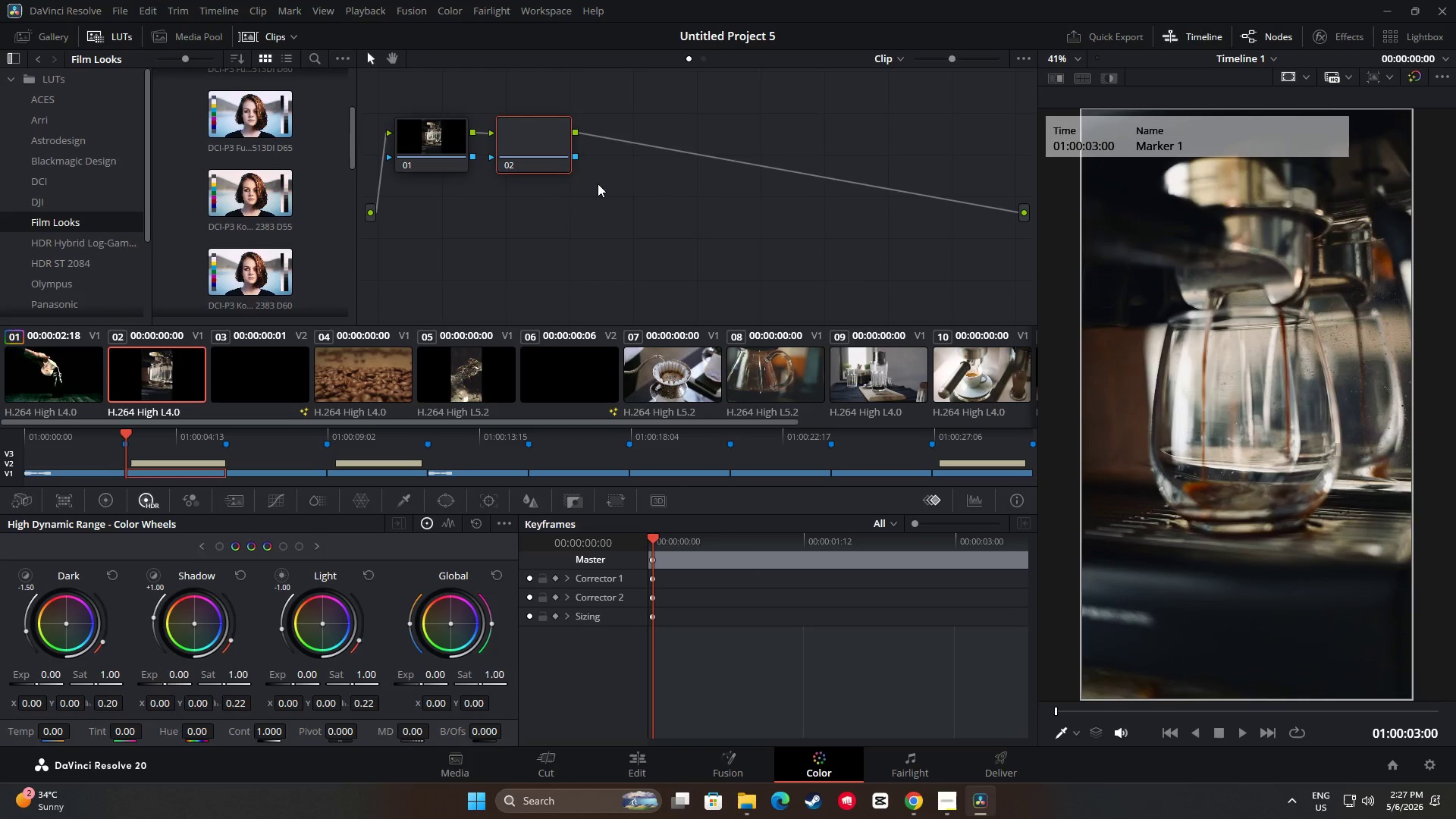 
key(Alt+S)
 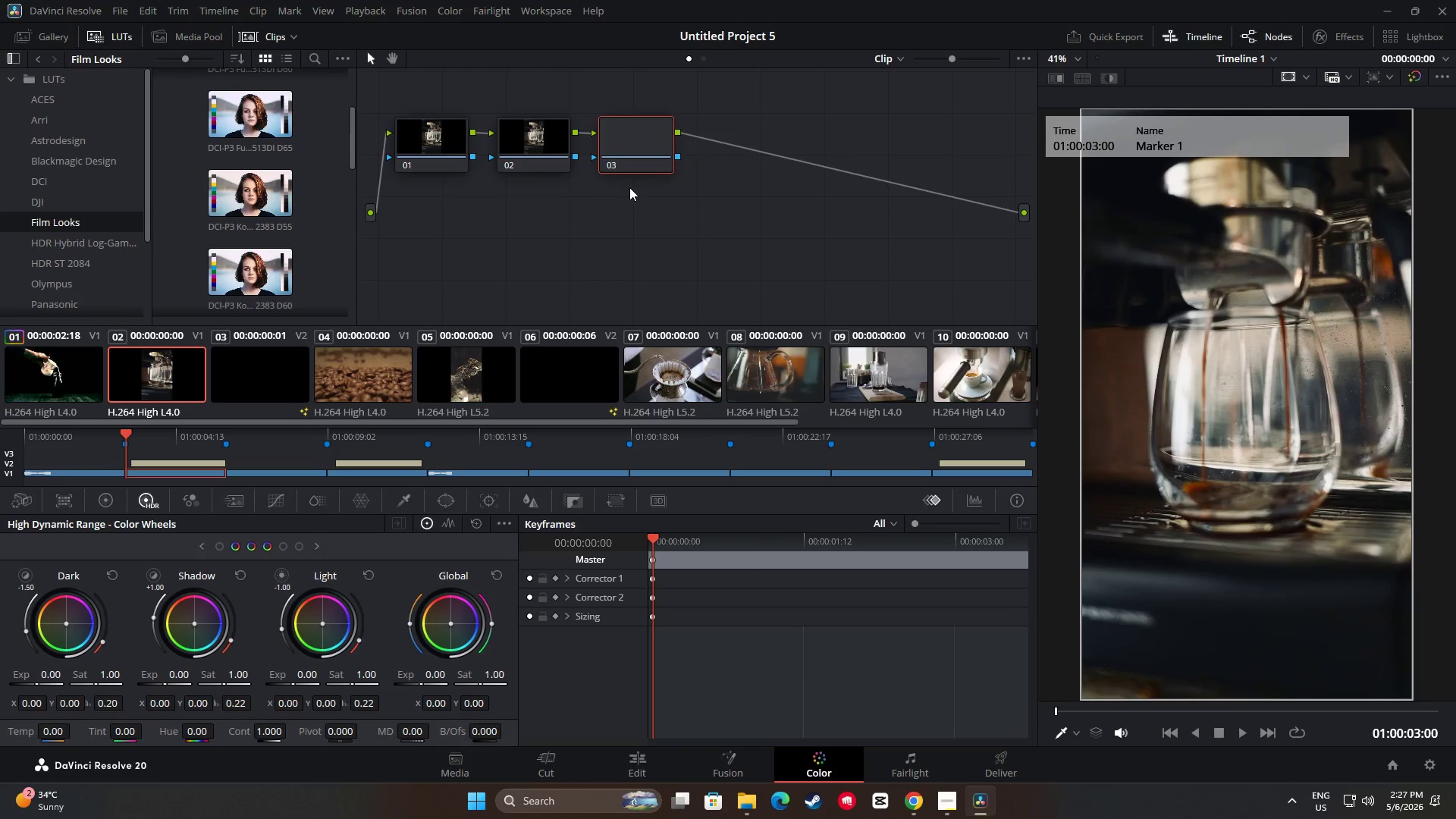 
key(Alt+S)
 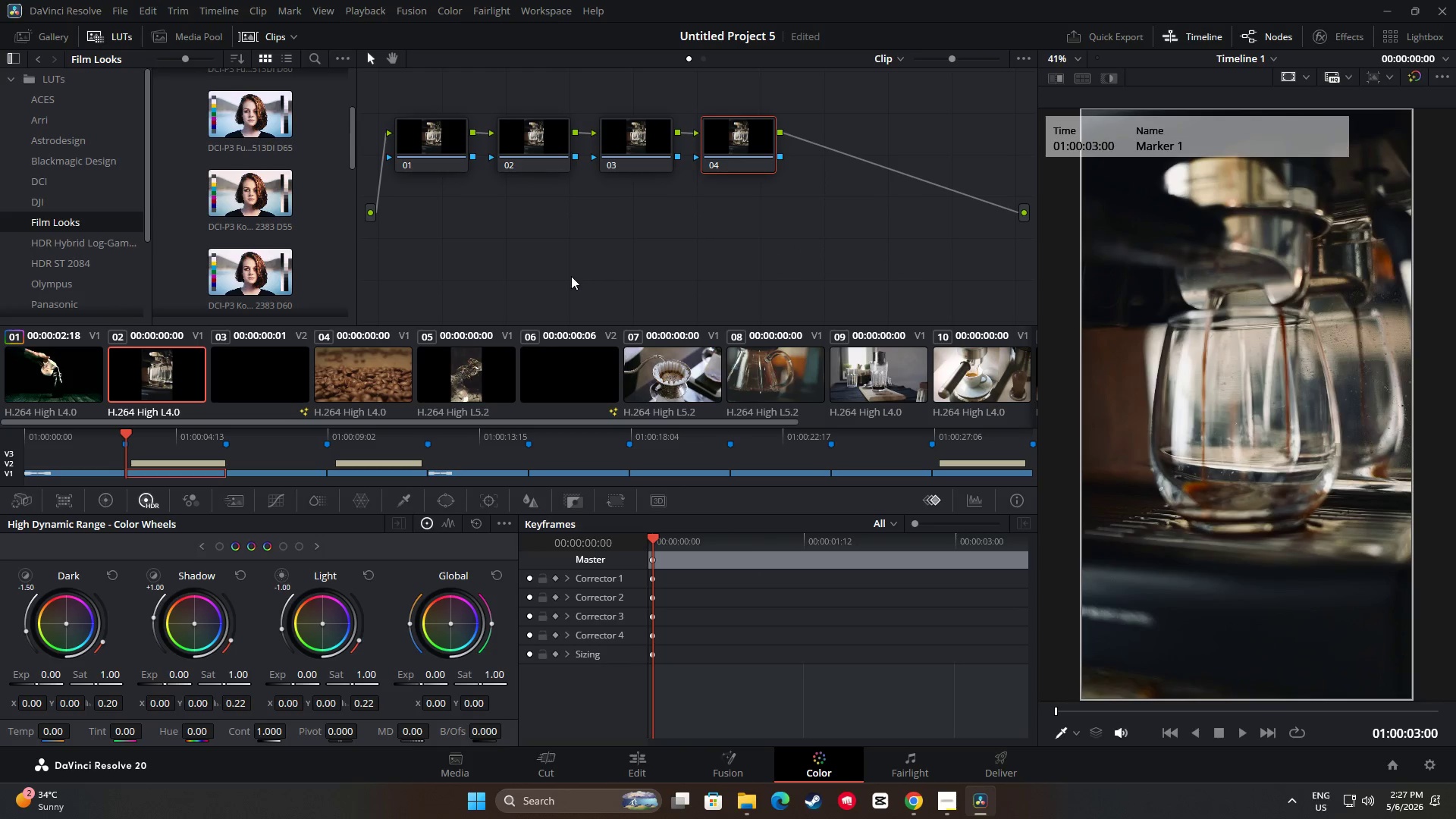 
hold_key(key=AltLeft, duration=0.39)
 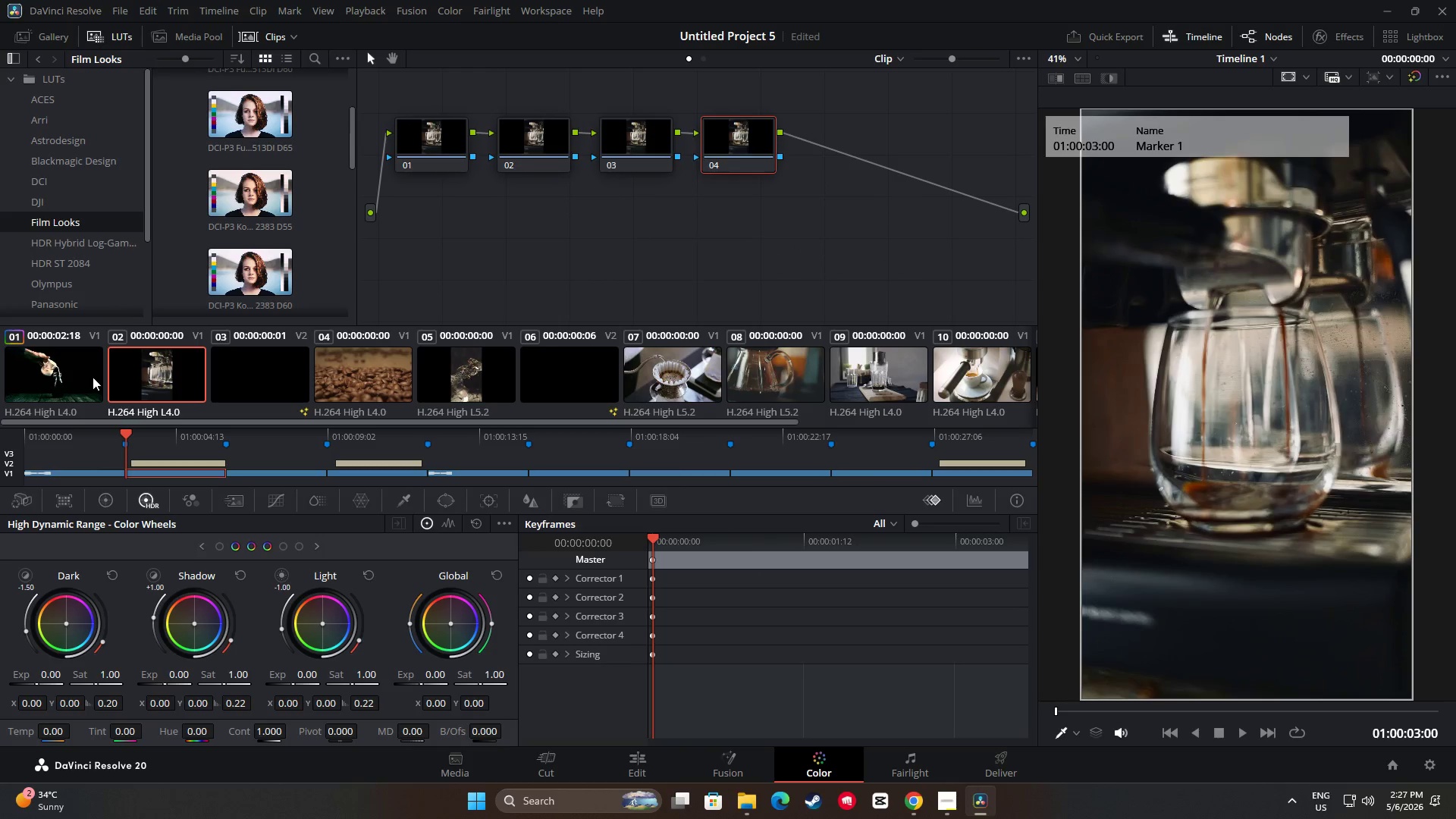 
left_click([91, 378])
 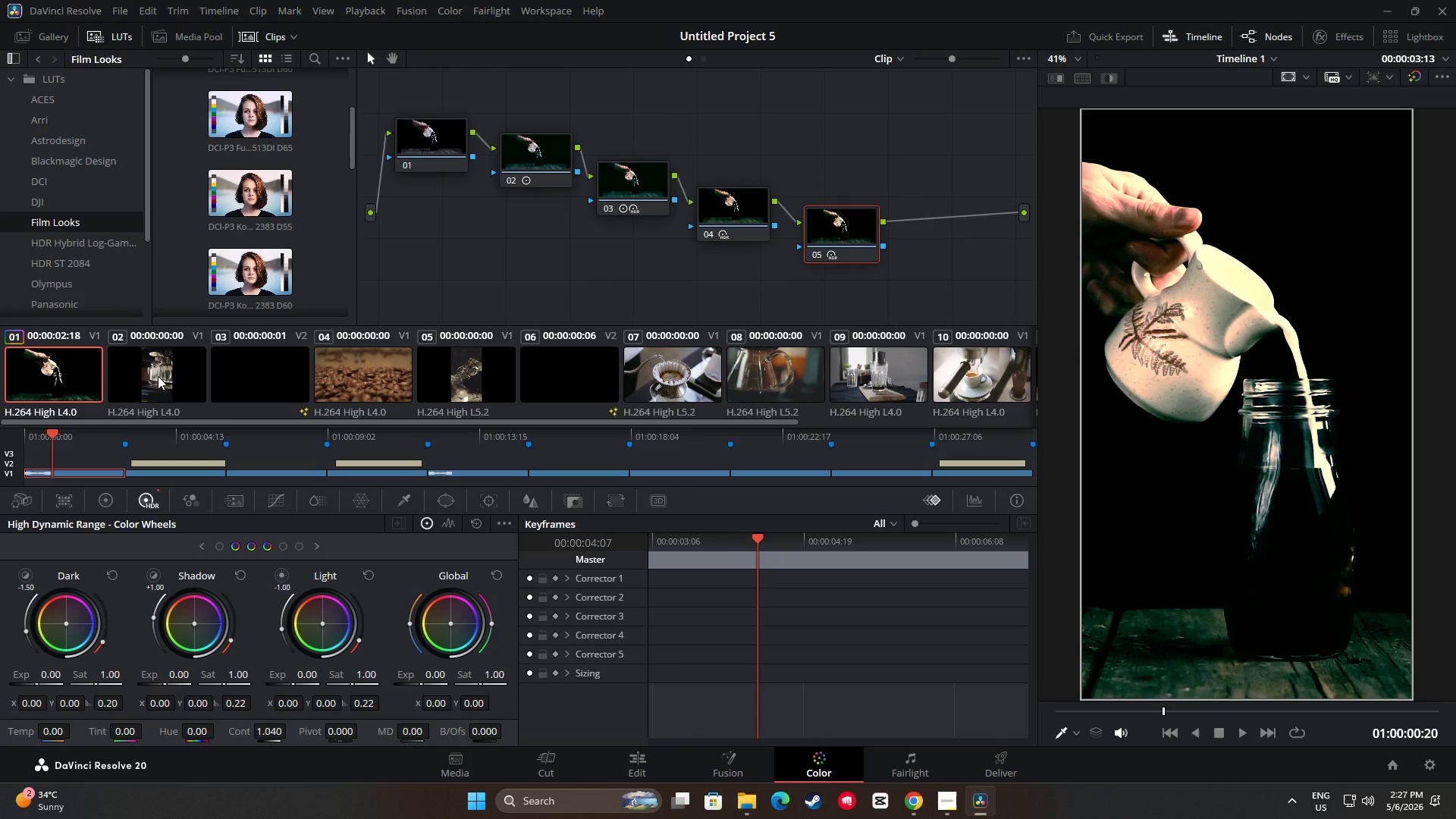 
left_click([158, 376])
 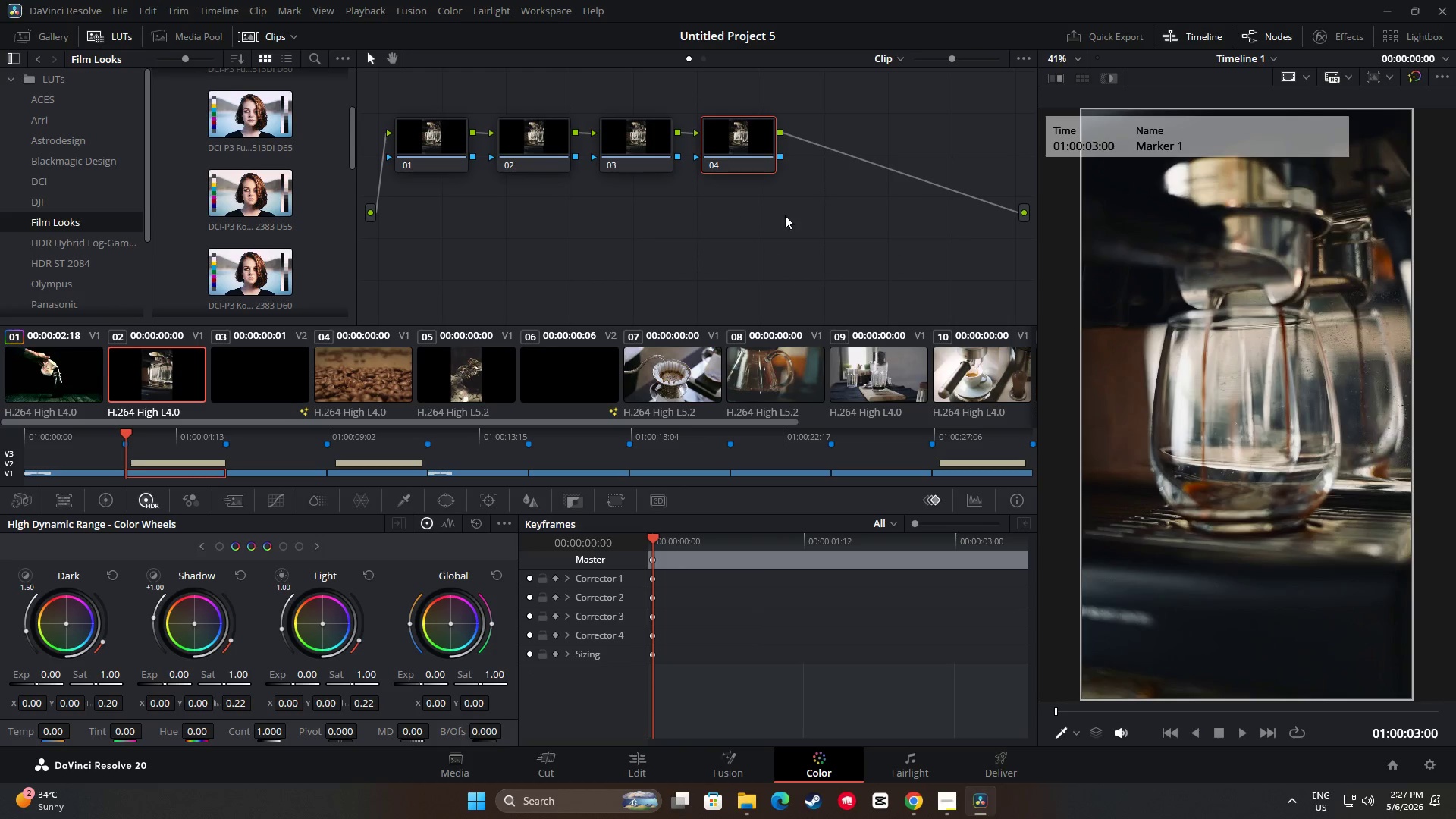 
key(Alt+AltLeft)
 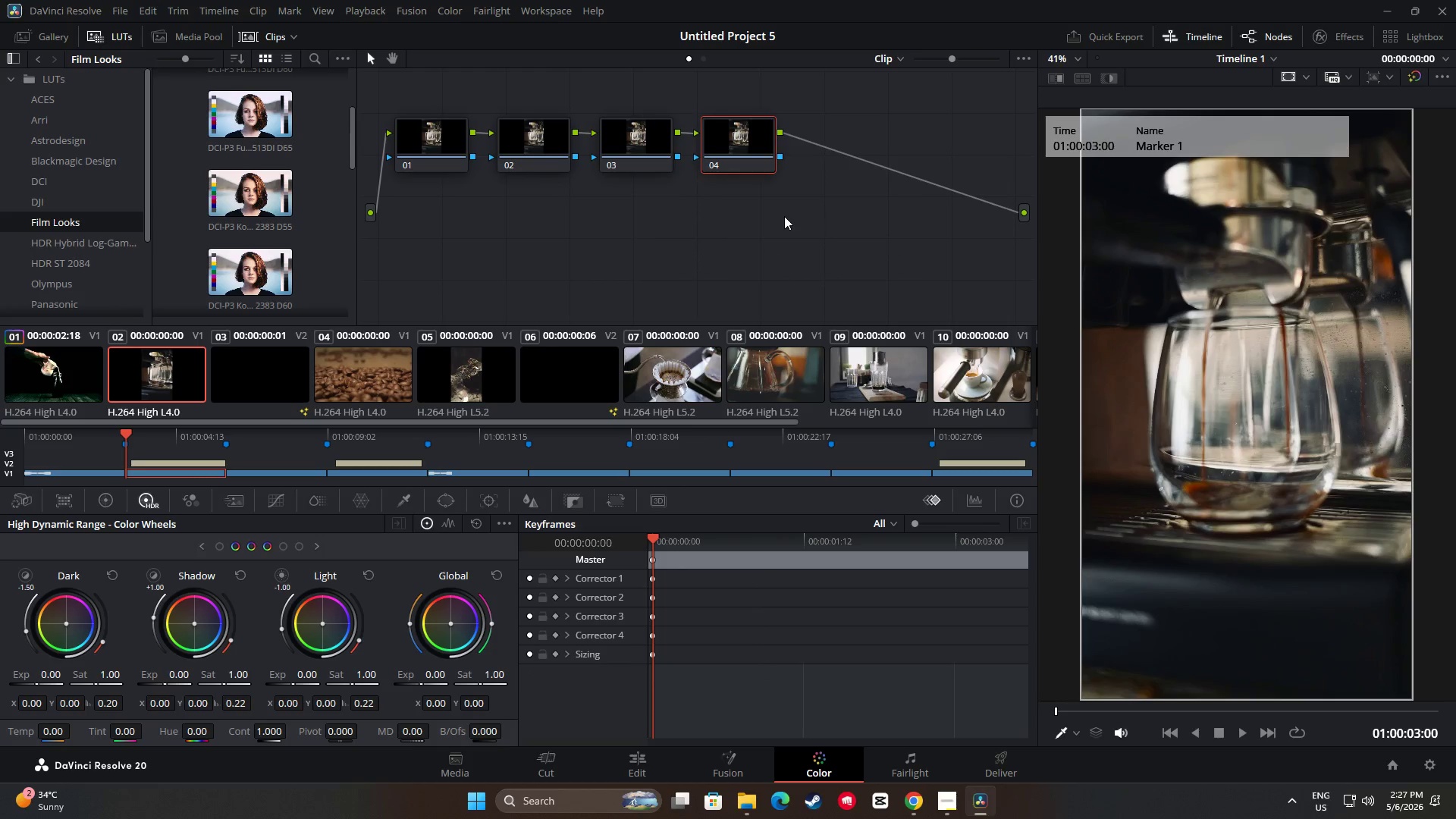 
key(Alt+S)
 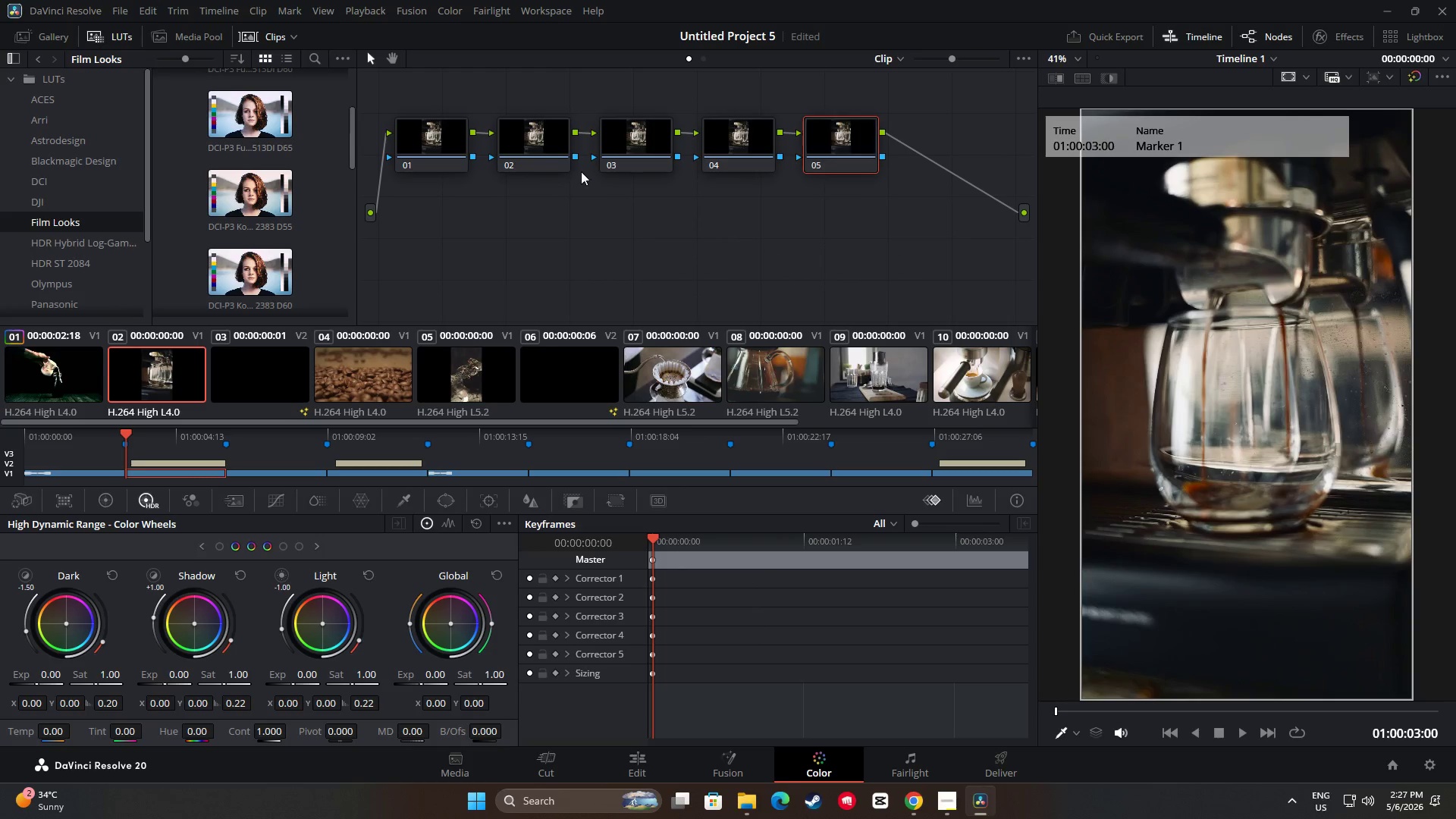 
left_click_drag(start_coordinate=[548, 146], to_coordinate=[548, 172])
 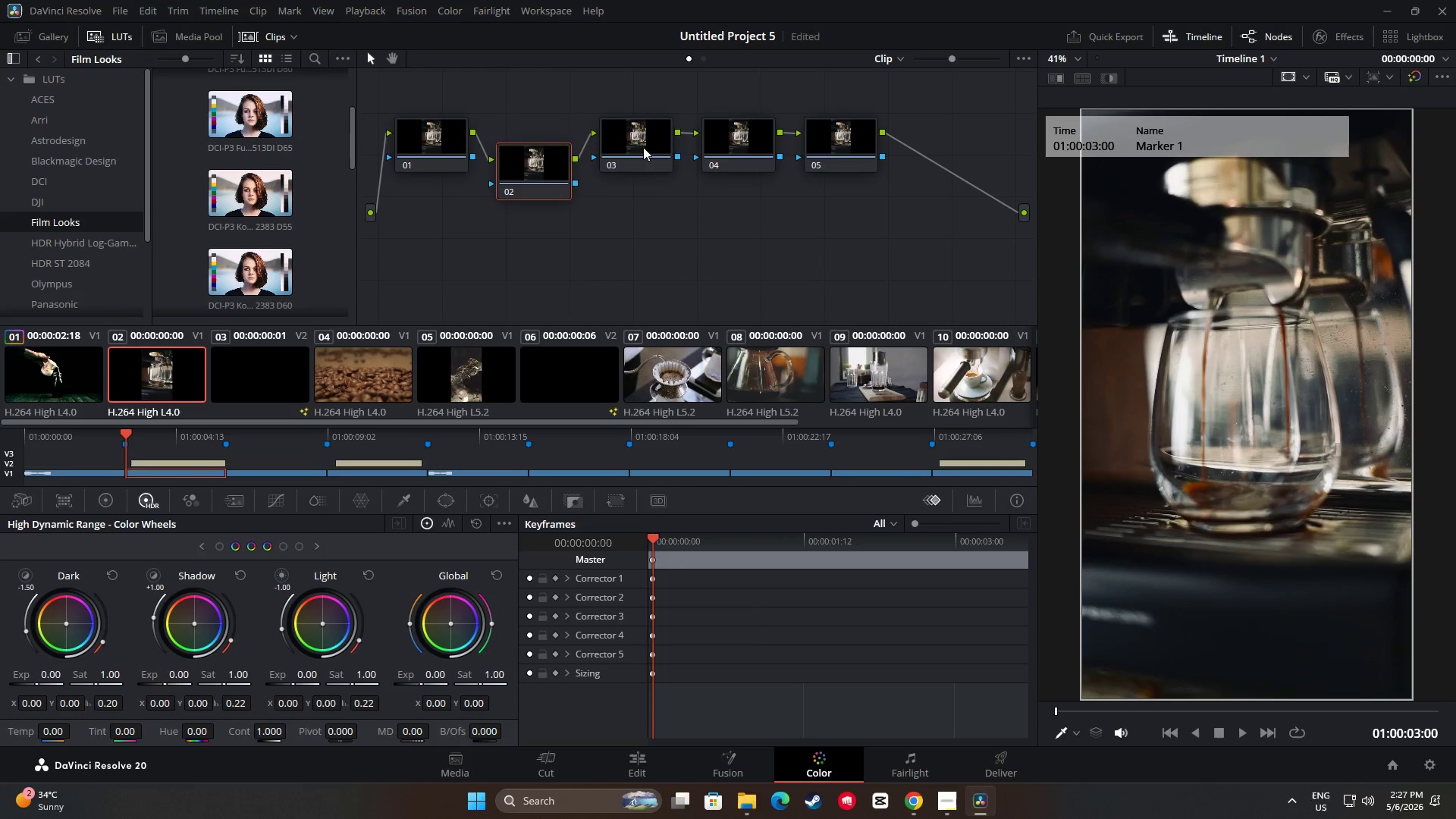 
left_click_drag(start_coordinate=[645, 153], to_coordinate=[647, 221])
 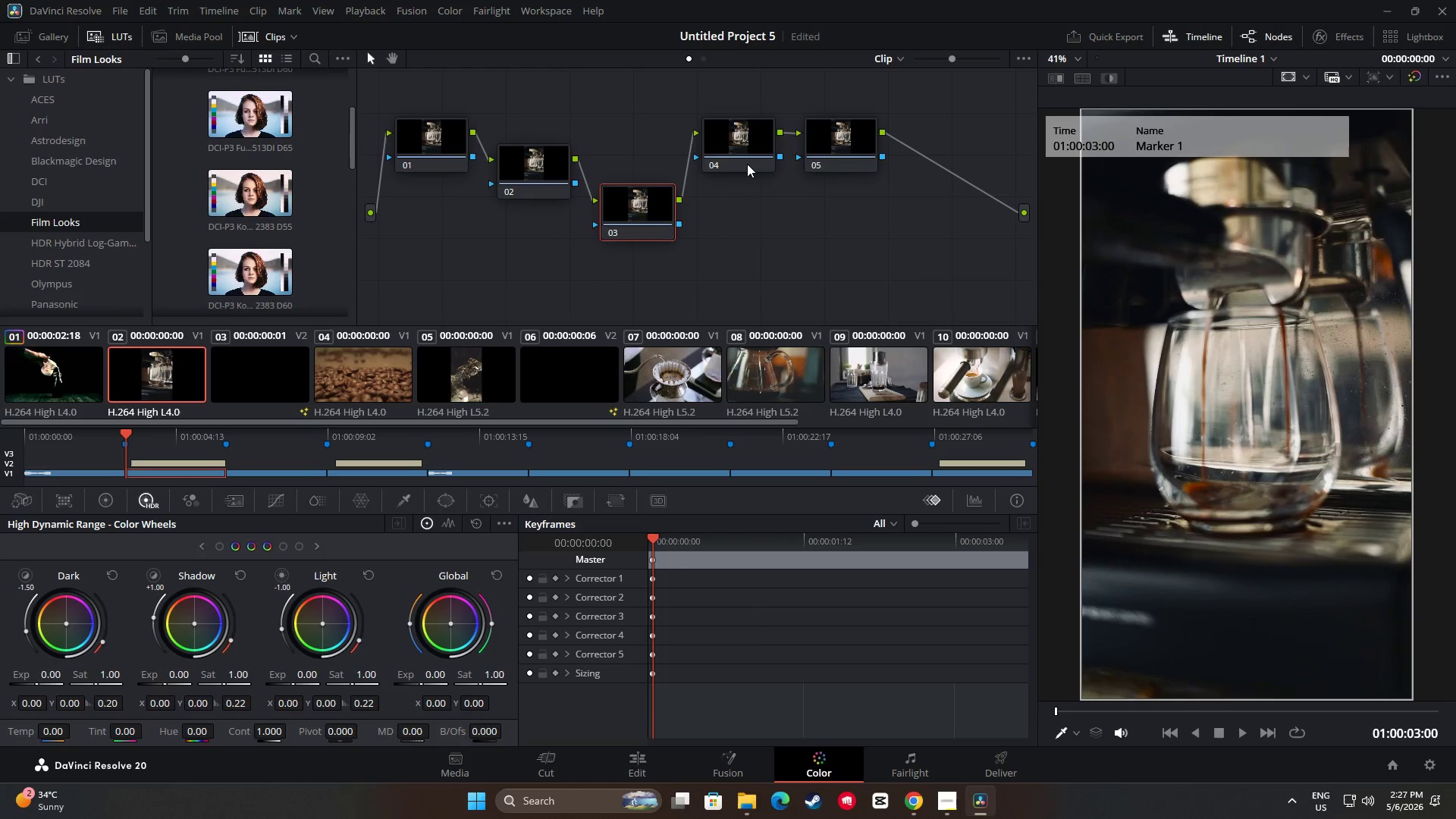 
left_click_drag(start_coordinate=[754, 158], to_coordinate=[754, 252])
 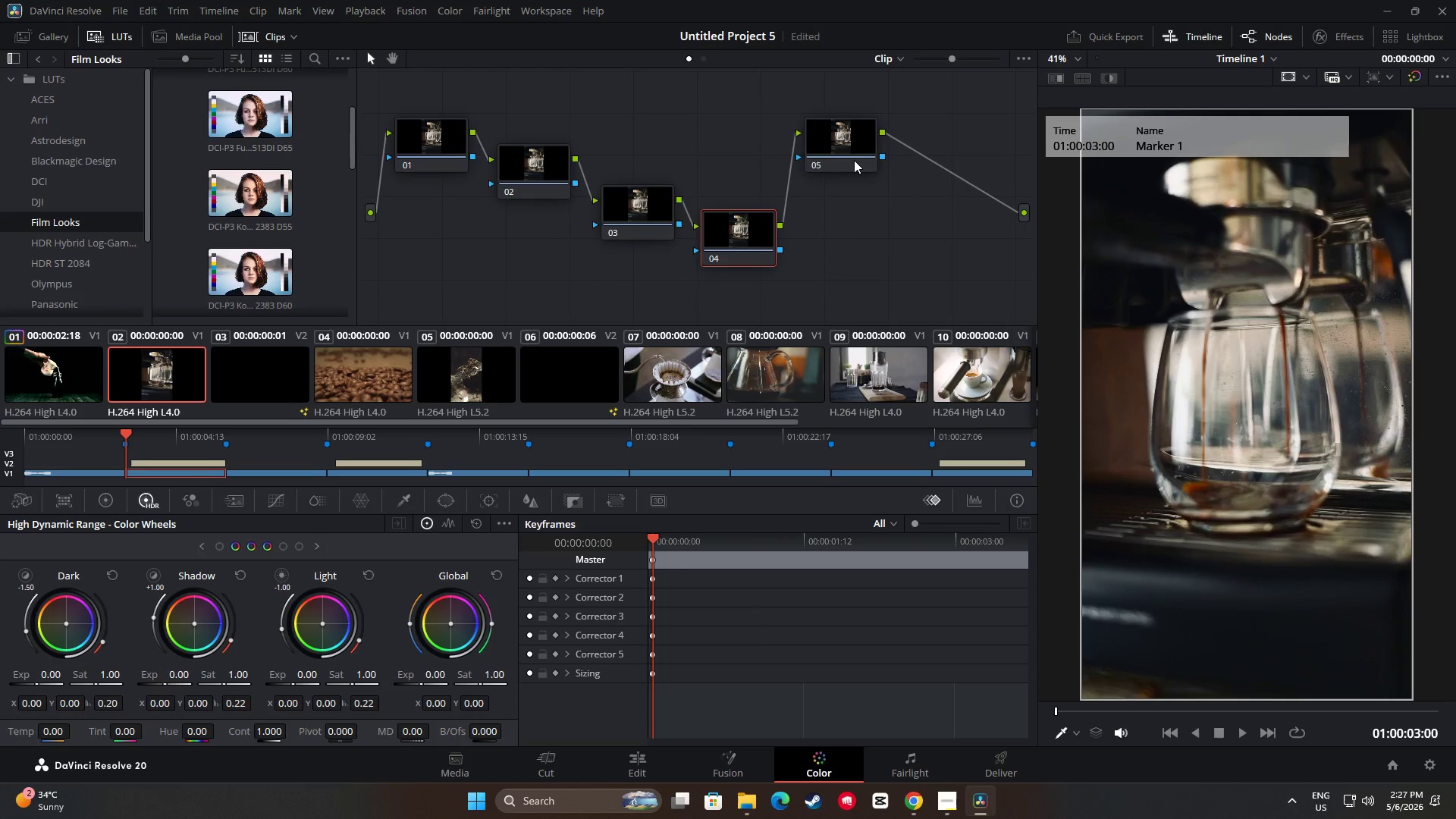 
left_click_drag(start_coordinate=[855, 159], to_coordinate=[857, 287])
 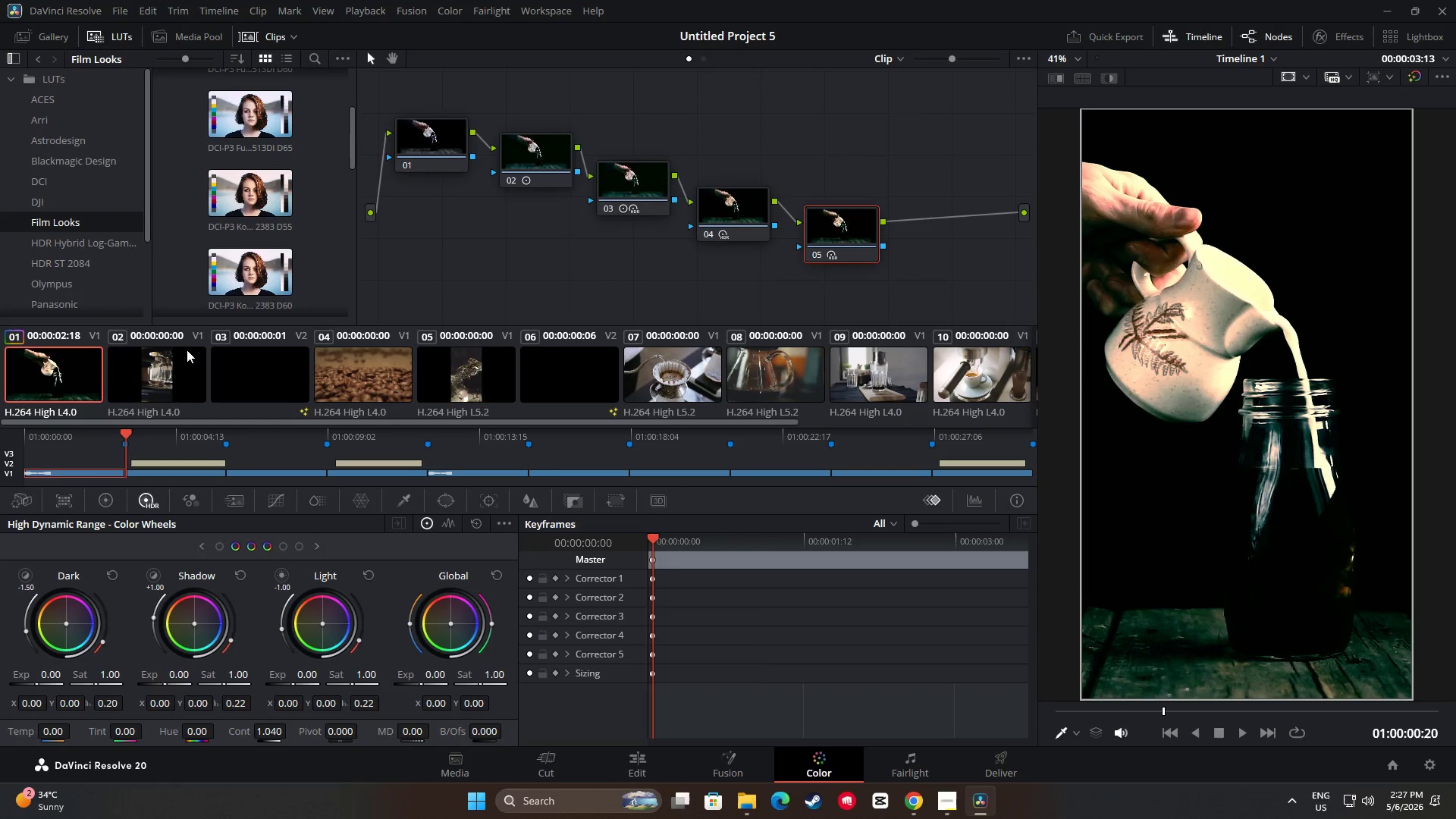 
double_click([544, 158])
 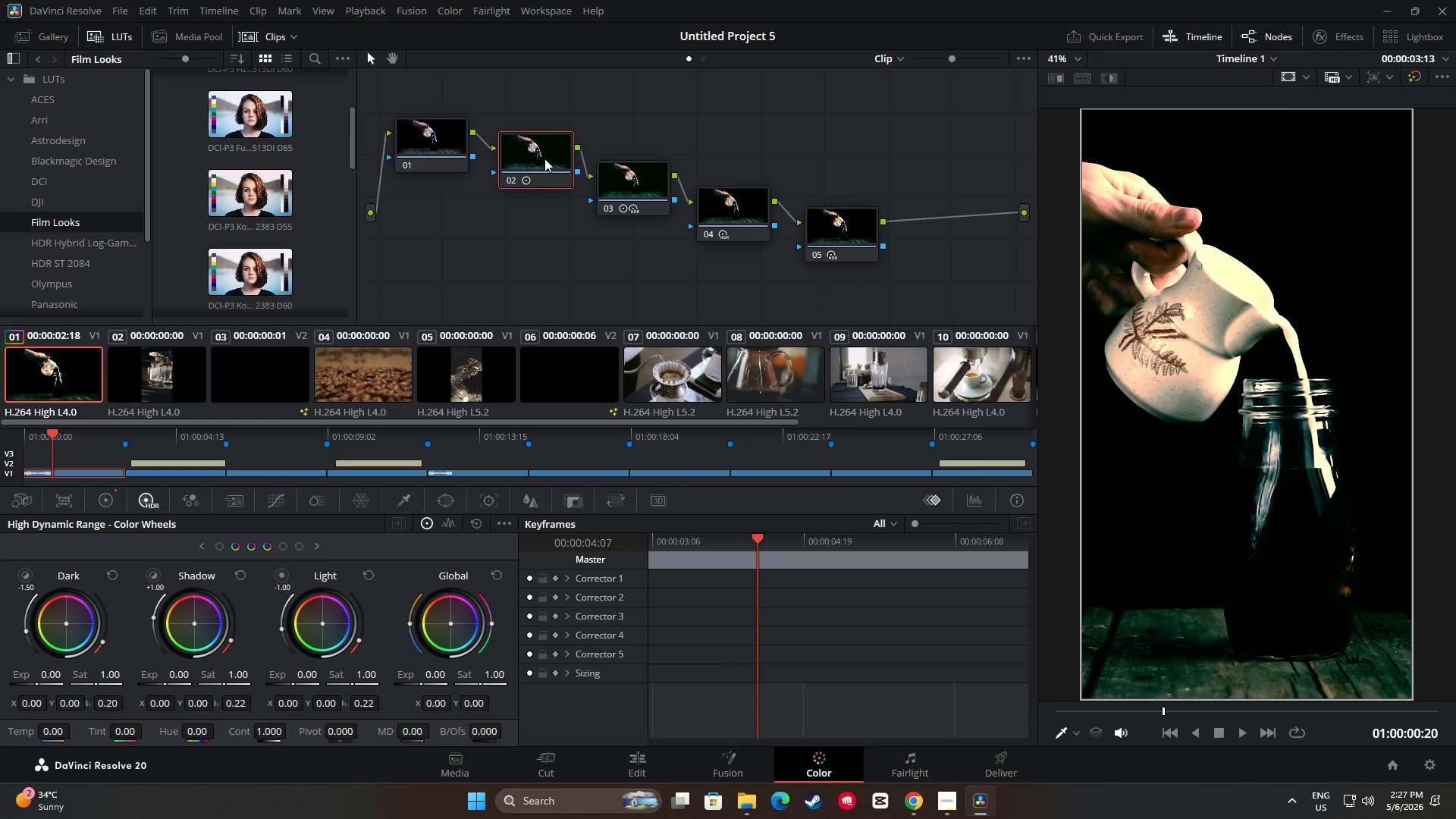 
key(Control+ControlLeft)
 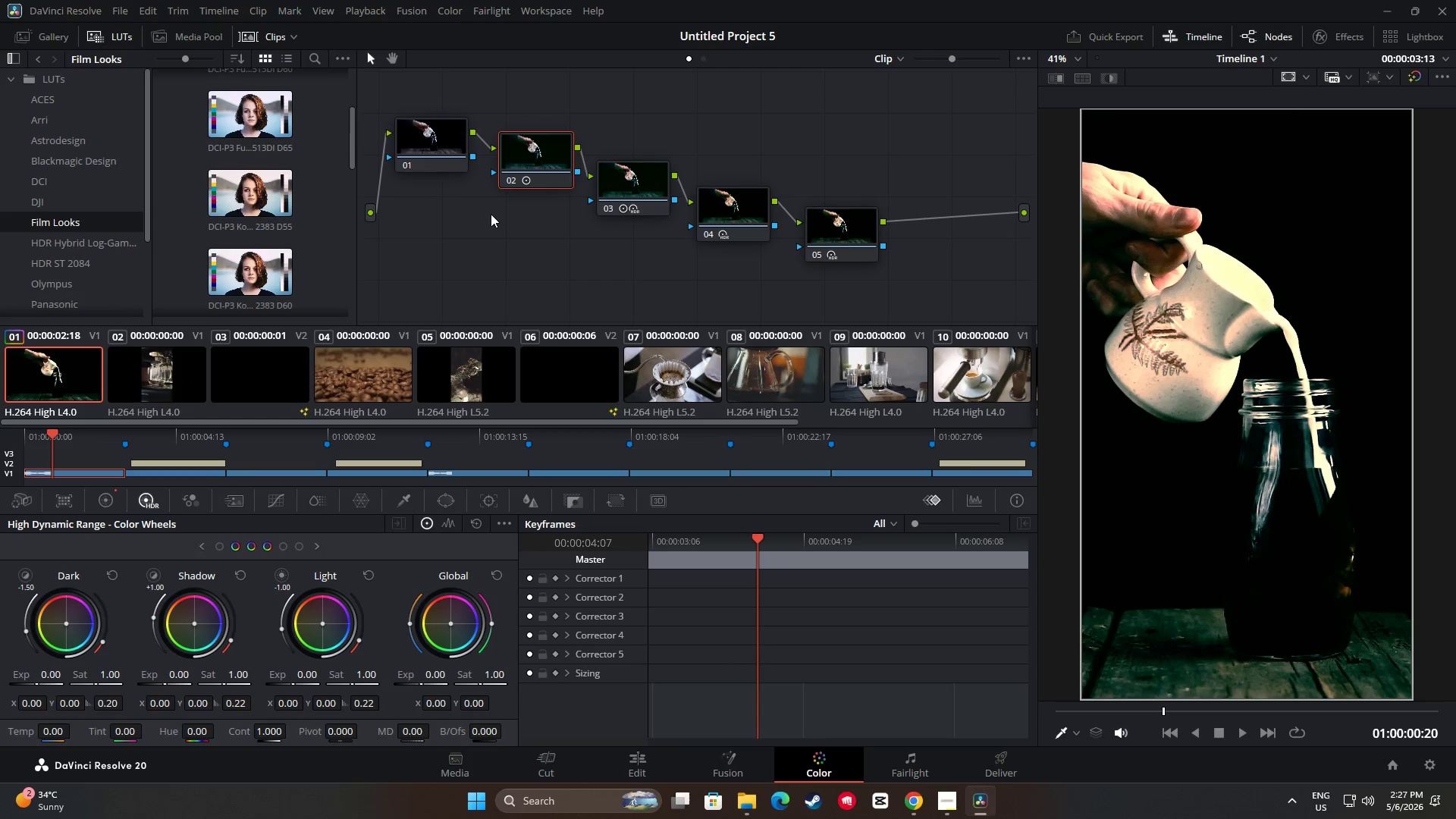 
key(Control+C)
 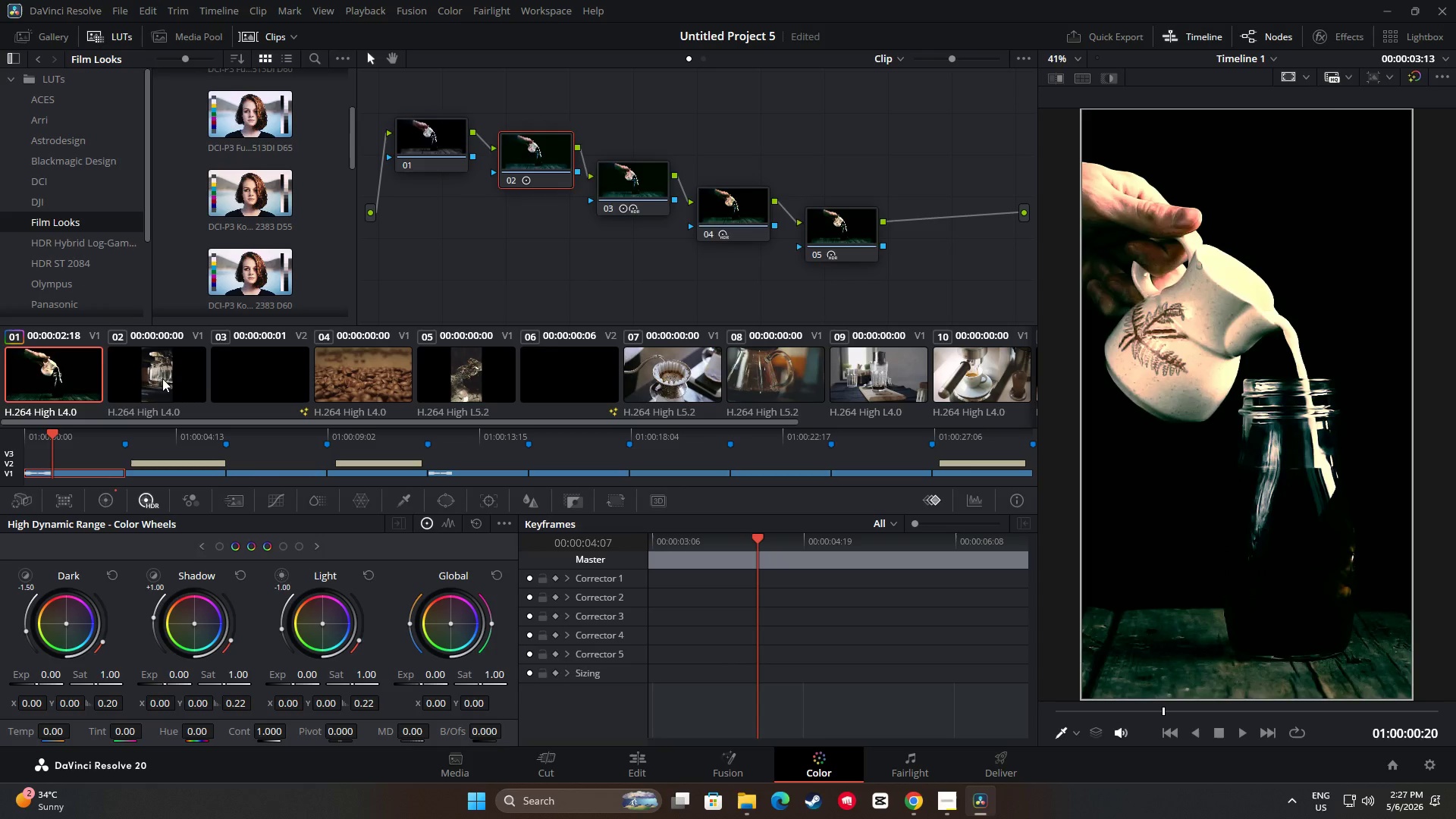 
left_click_drag(start_coordinate=[162, 378], to_coordinate=[167, 378])
 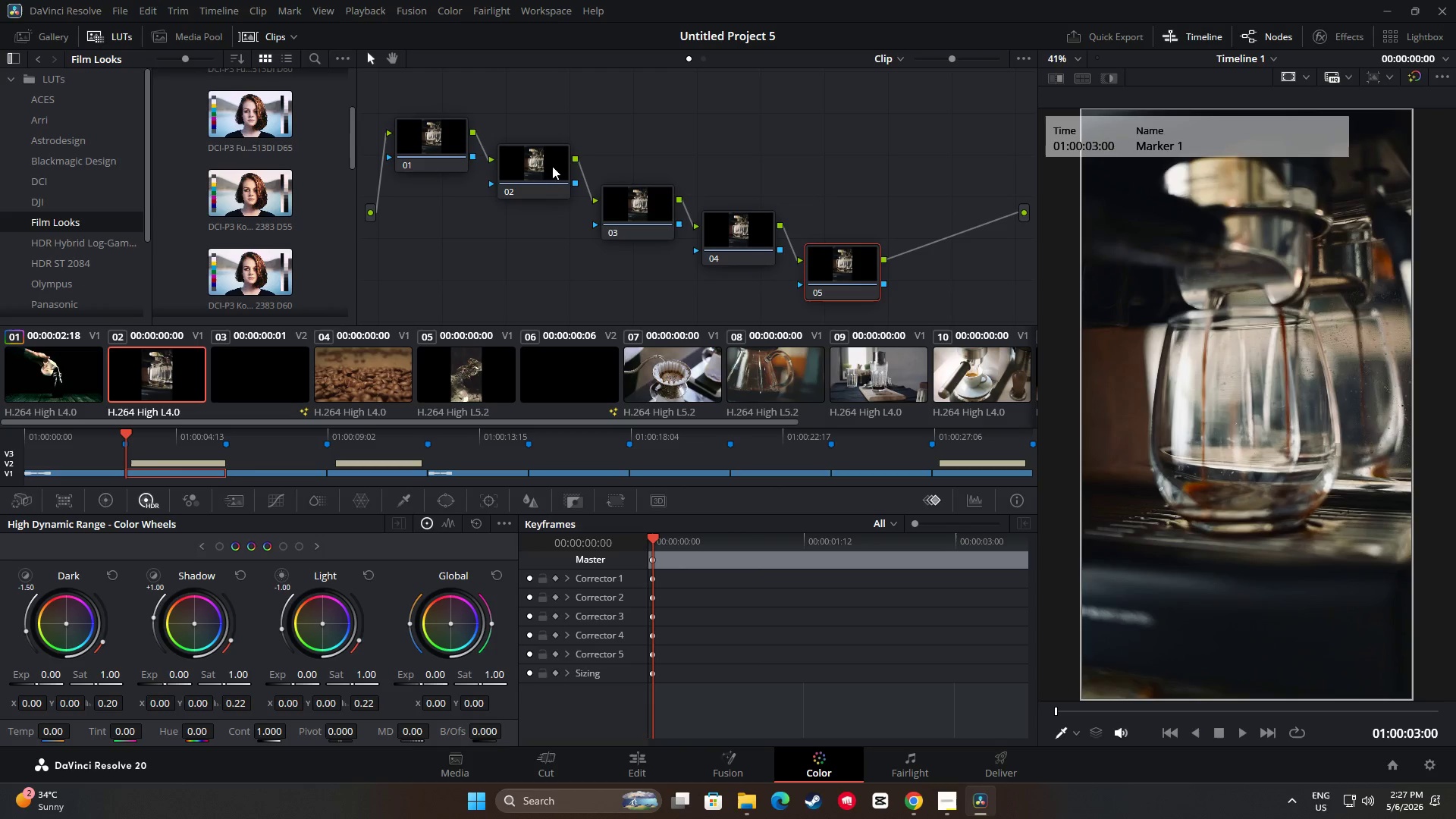 
double_click([553, 165])
 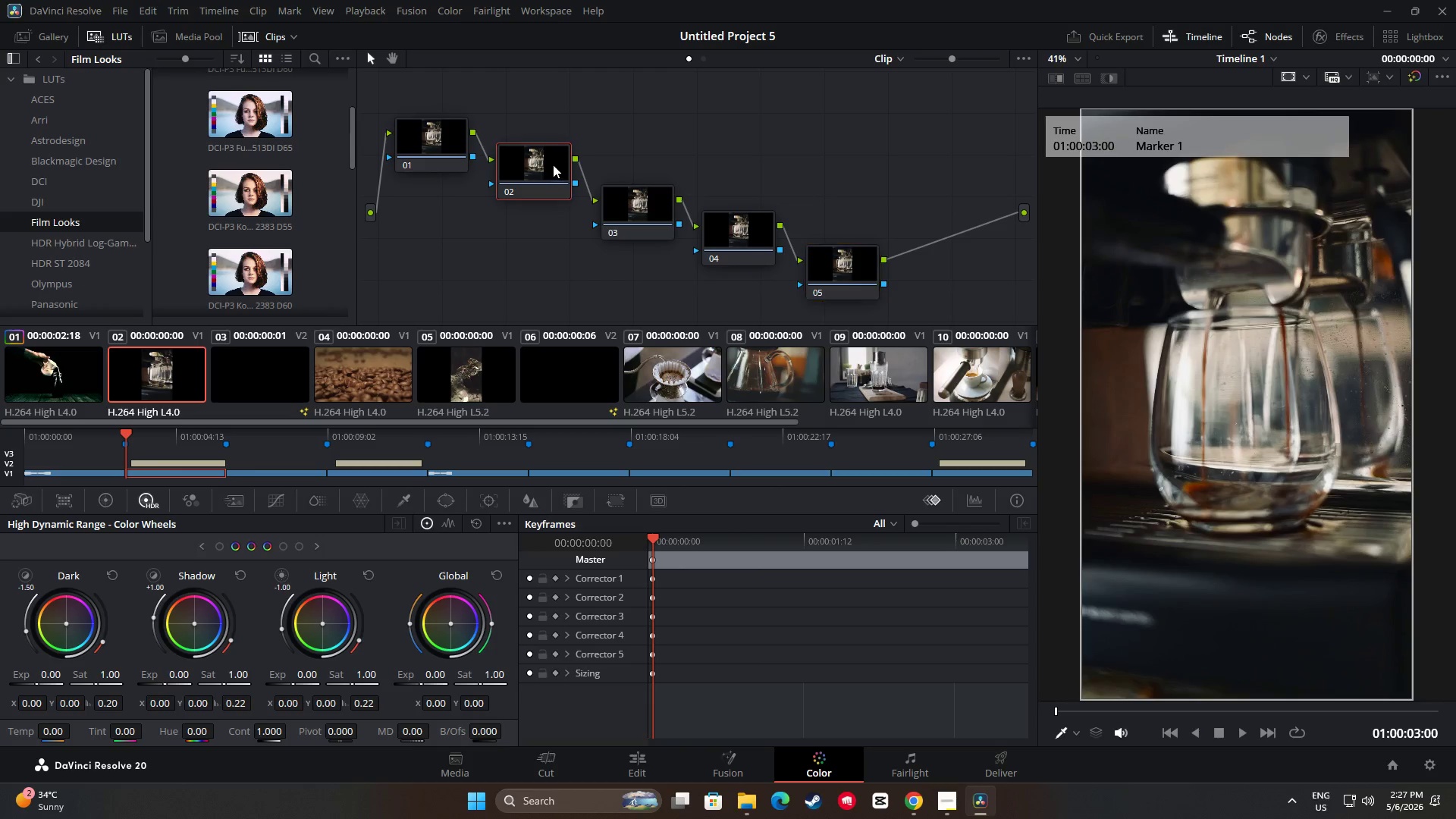 
key(Control+ControlLeft)
 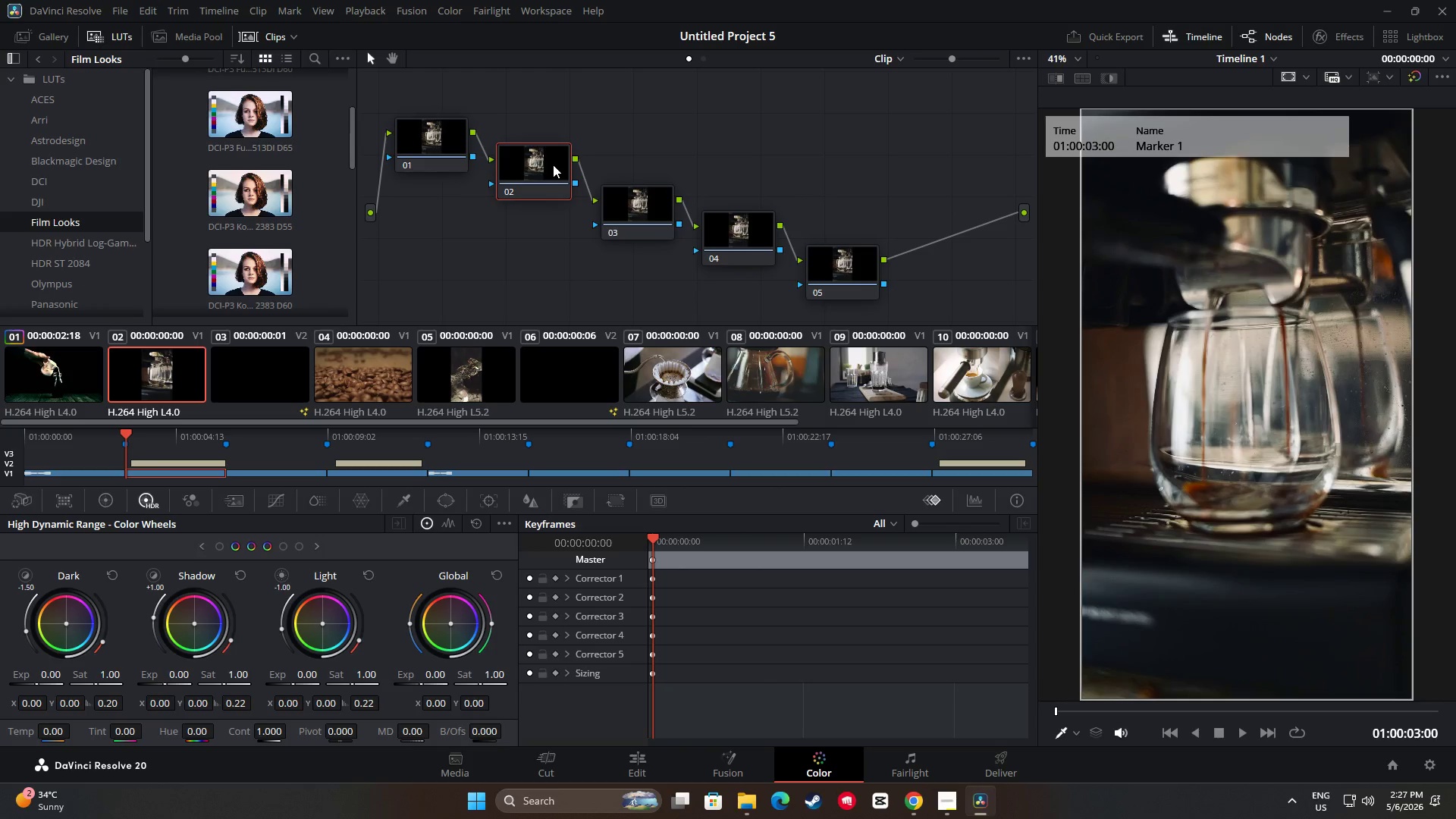 
key(Control+V)
 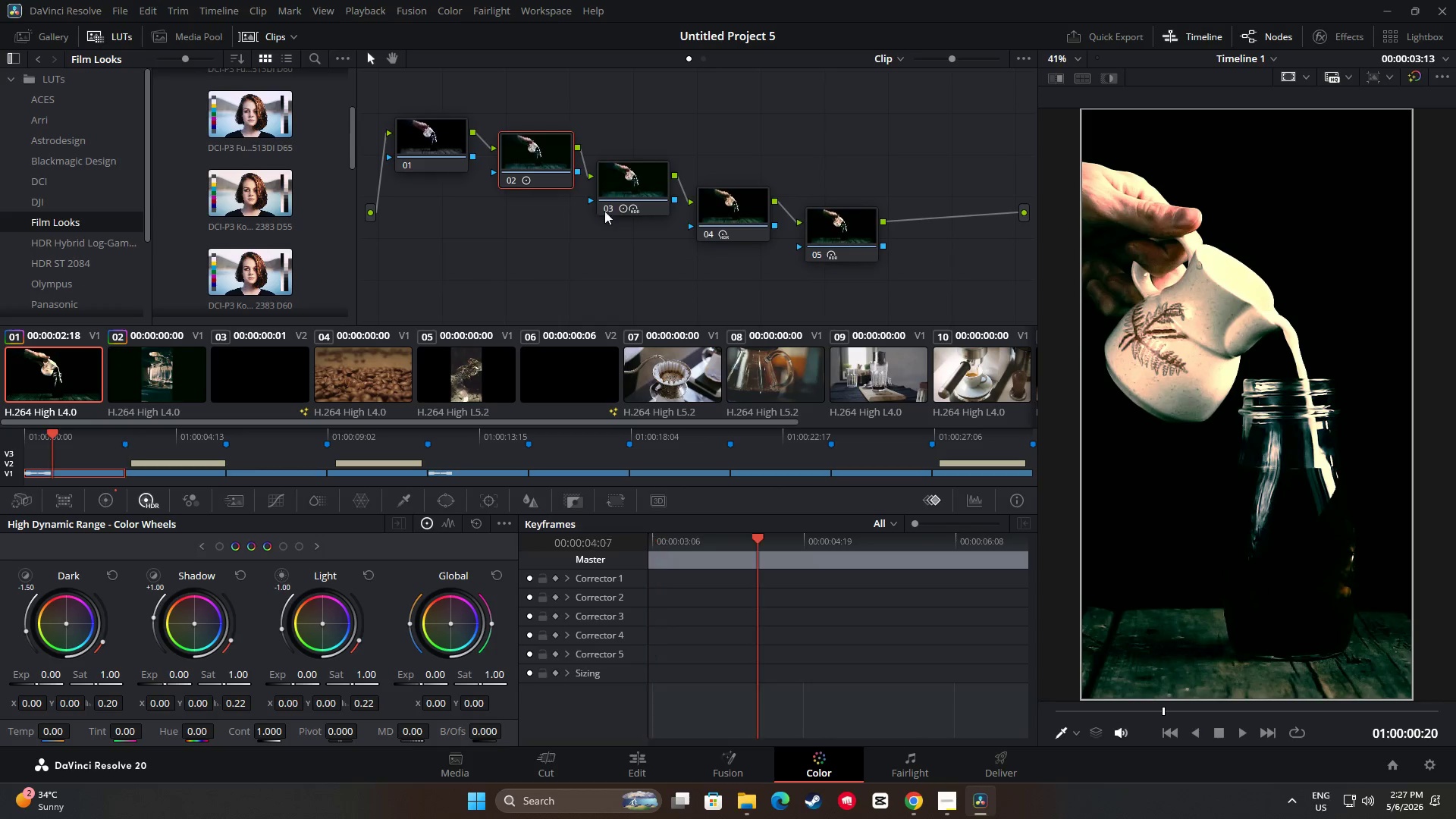 
key(Control+ControlLeft)
 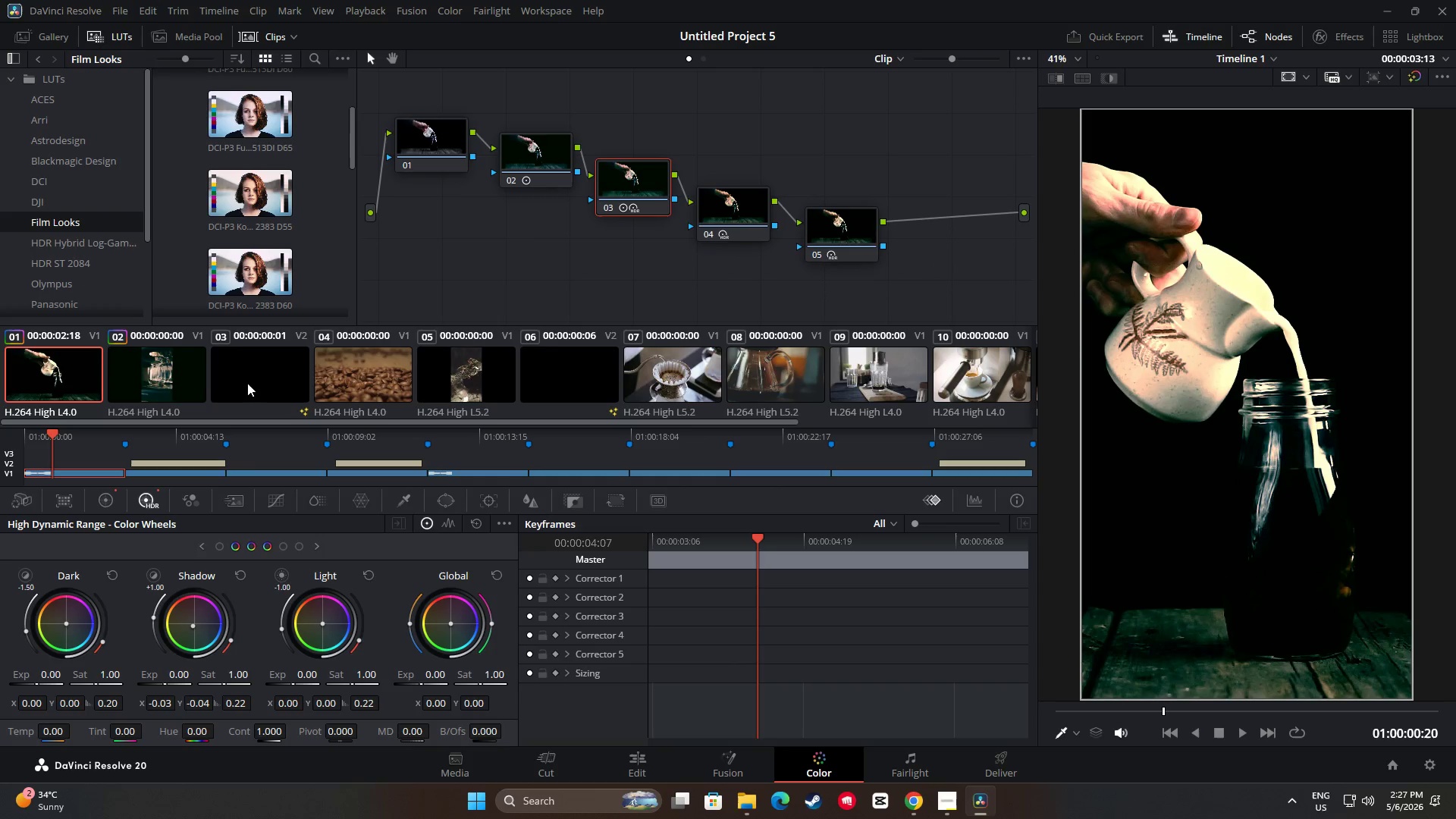 
key(Control+C)
 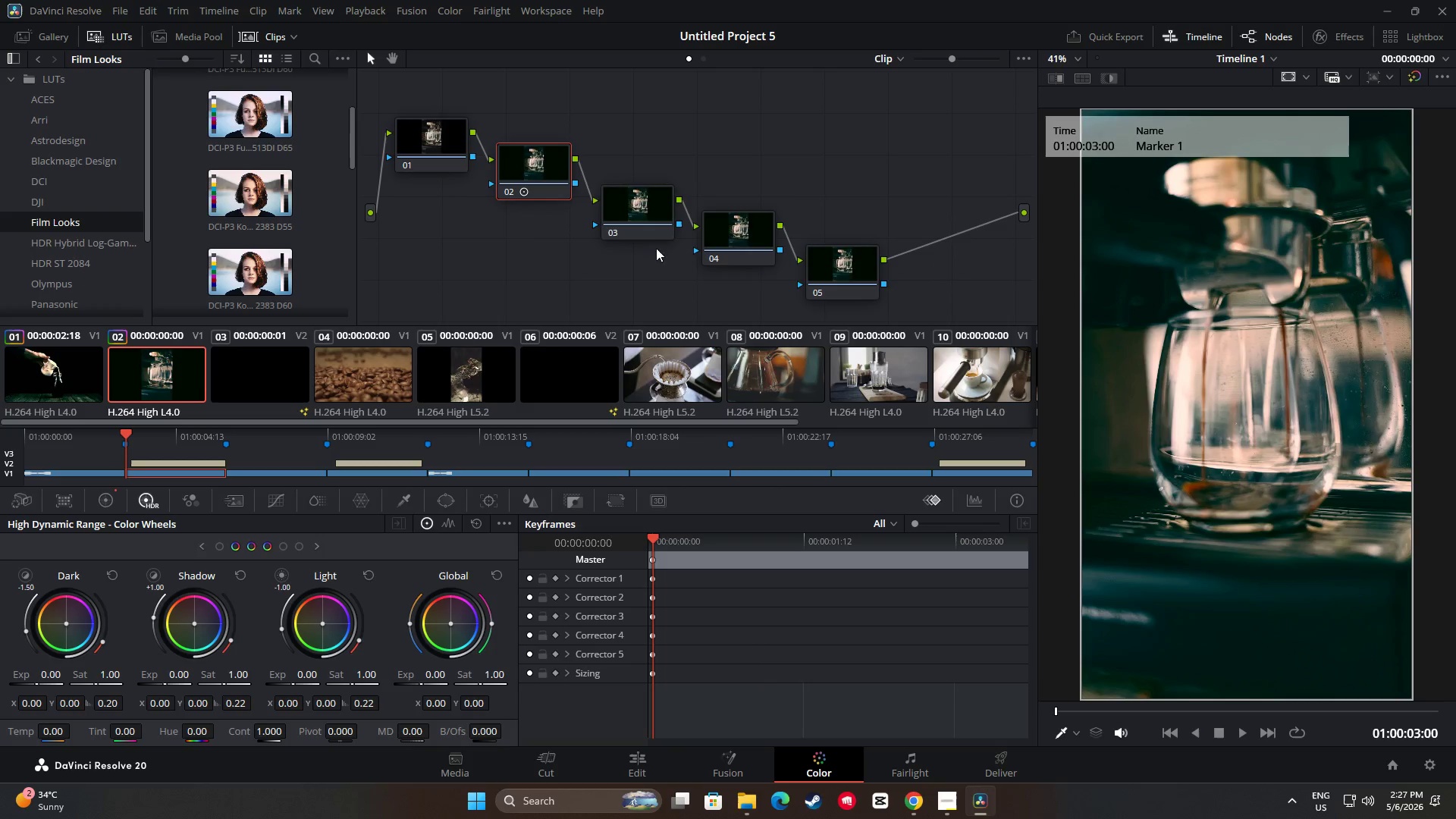 
double_click([654, 213])
 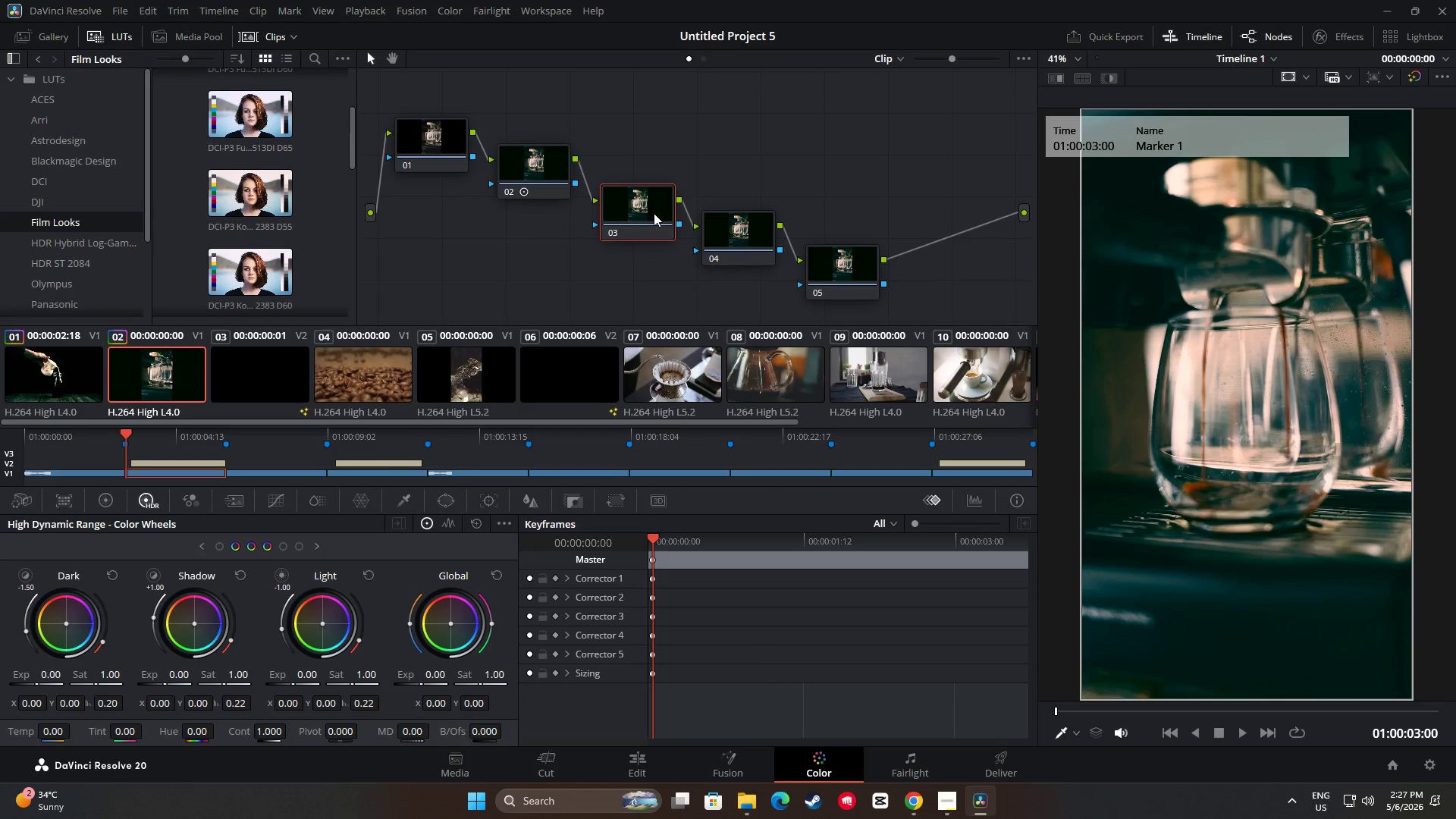 
key(Control+ControlLeft)
 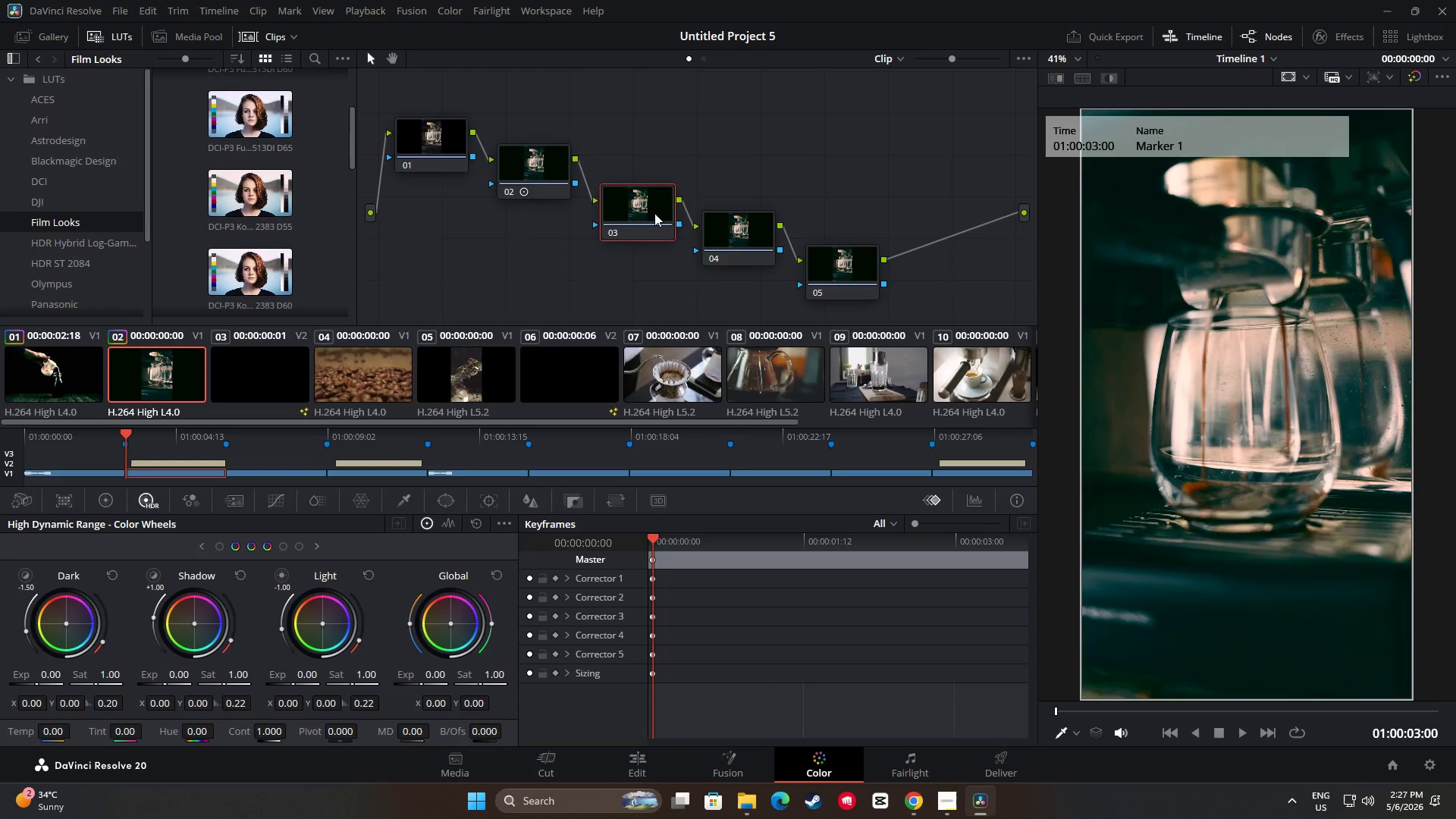 
key(Control+V)
 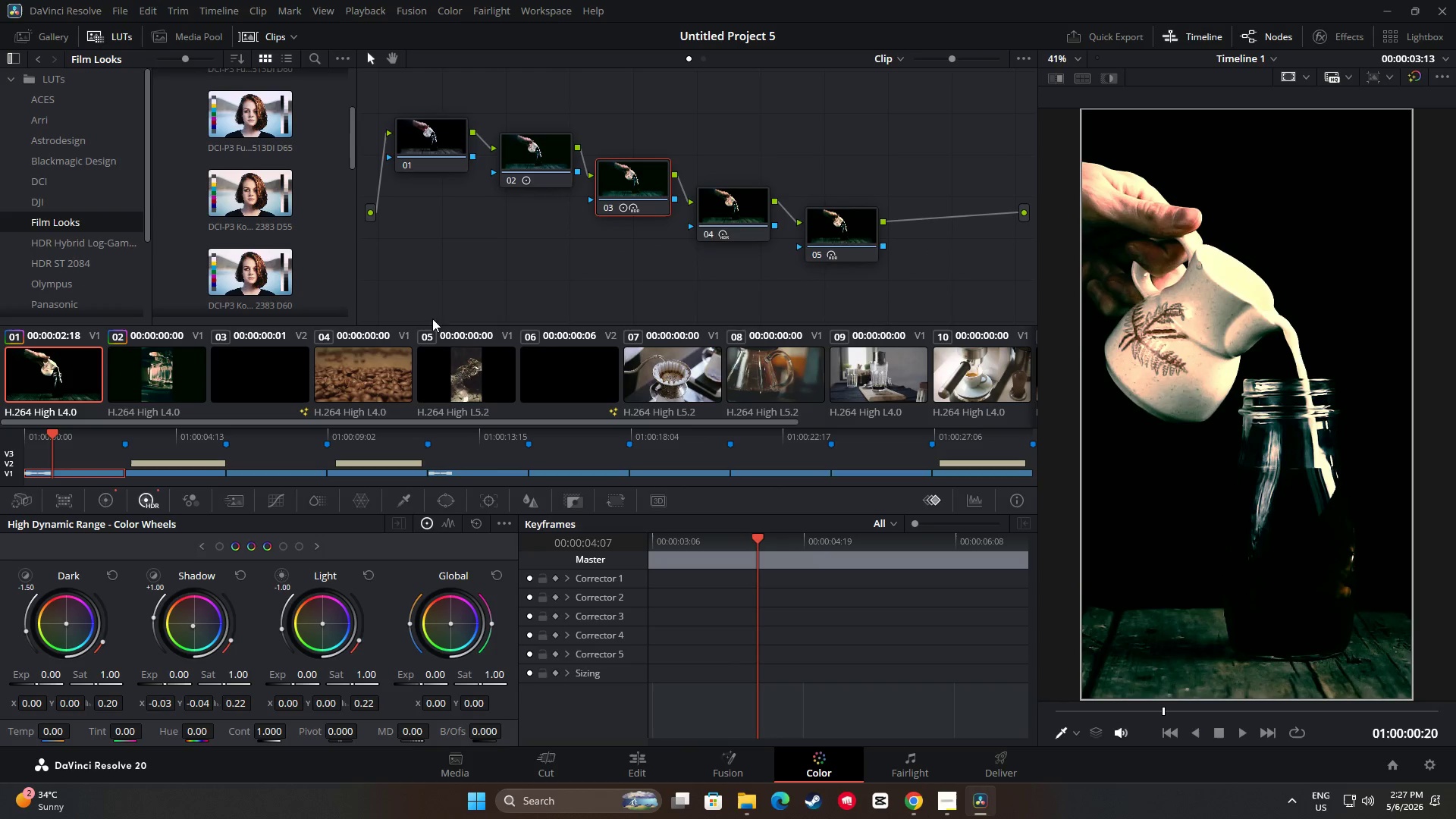 
double_click([729, 201])
 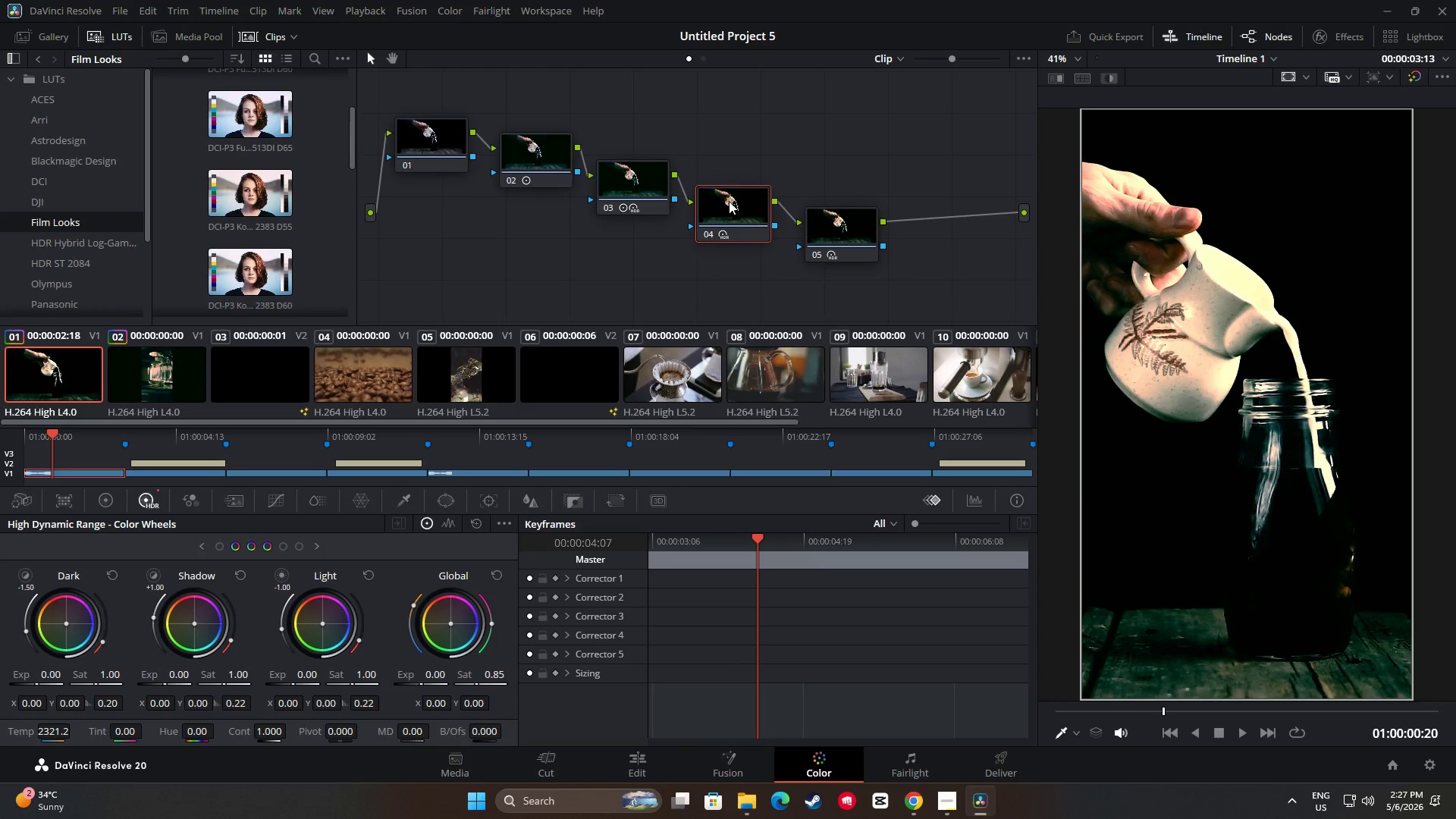 
key(Control+C)
 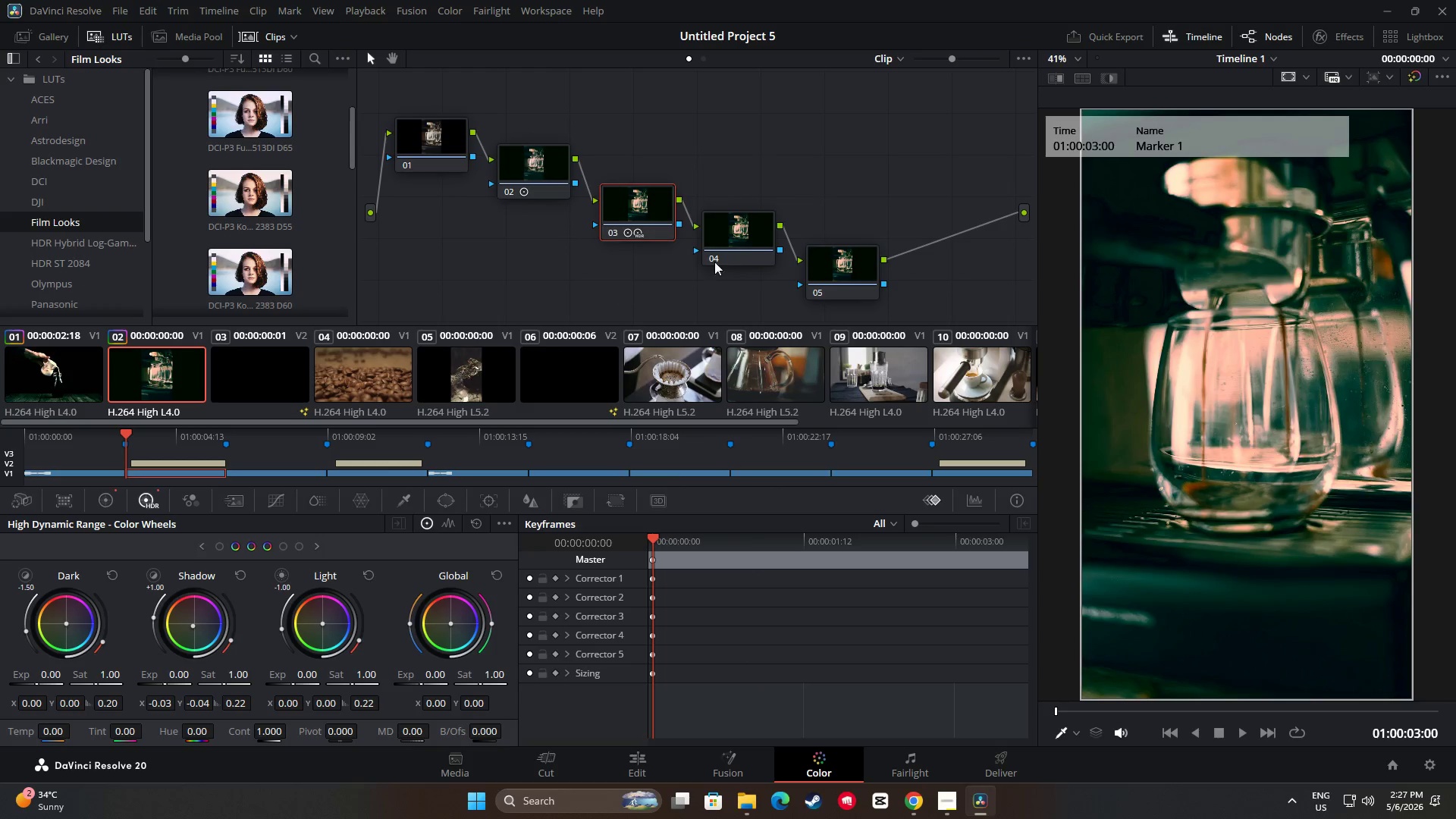 
double_click([750, 231])
 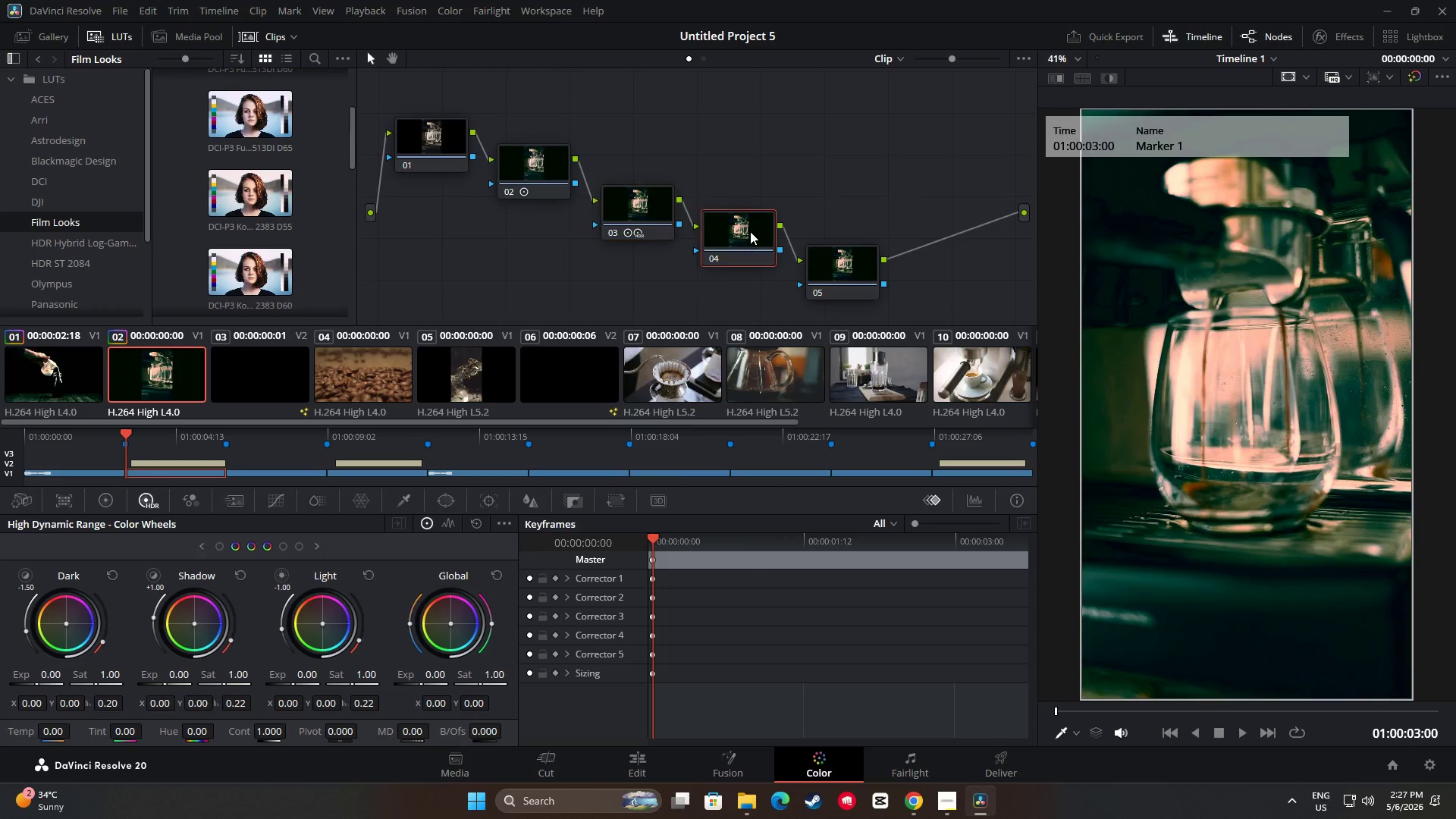 
key(Control+ControlLeft)
 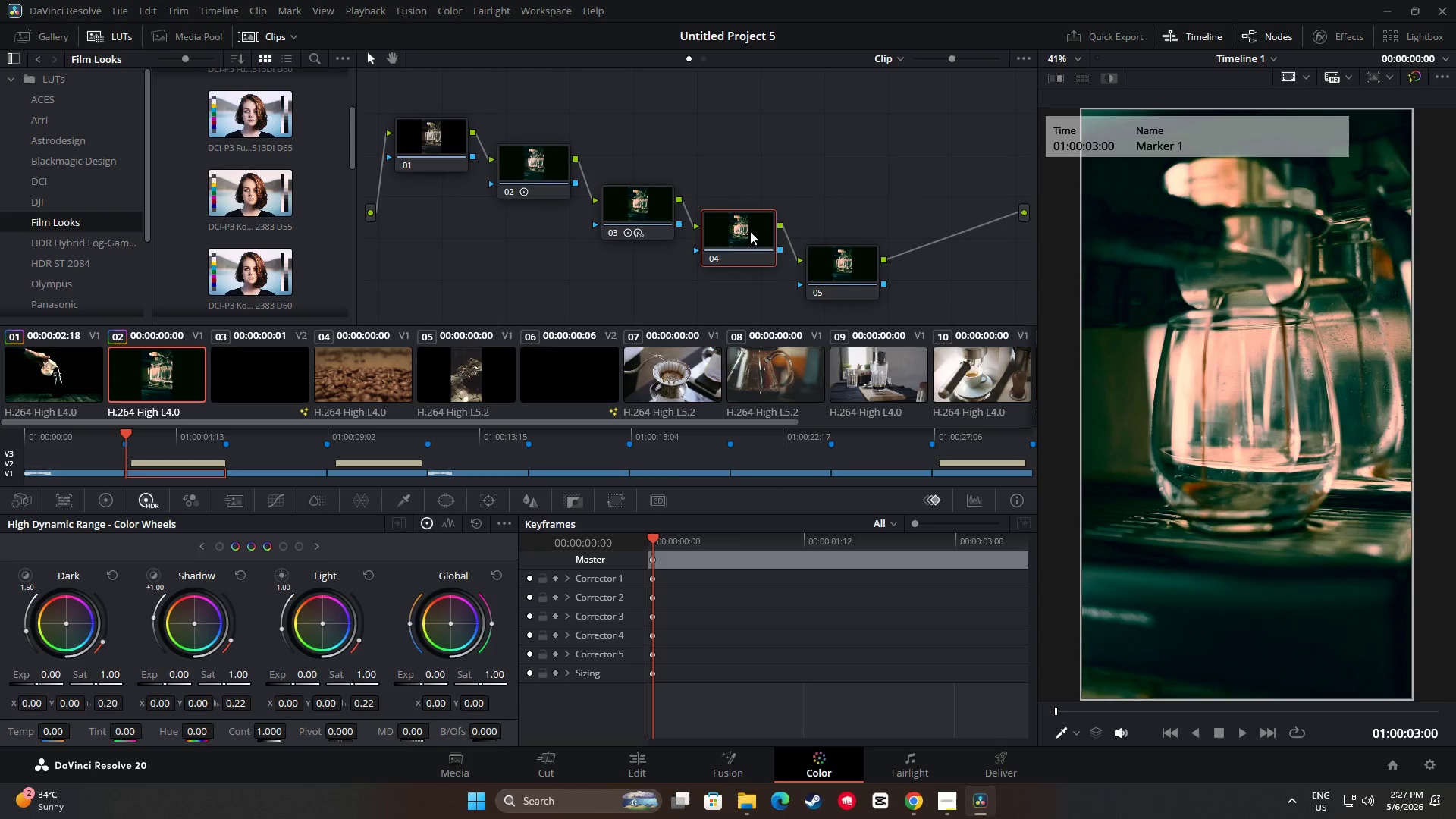 
key(Control+V)
 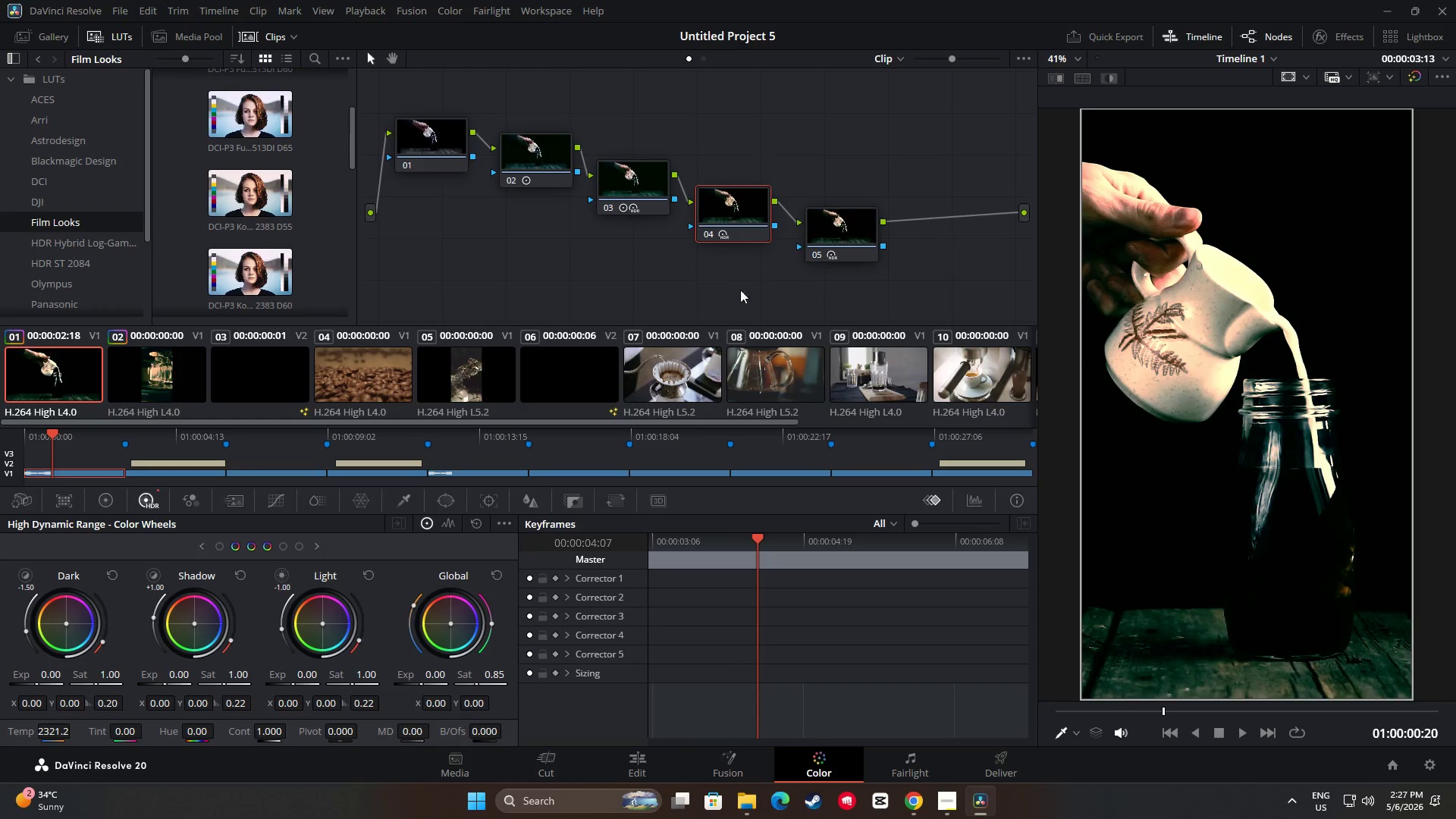 
double_click([845, 229])
 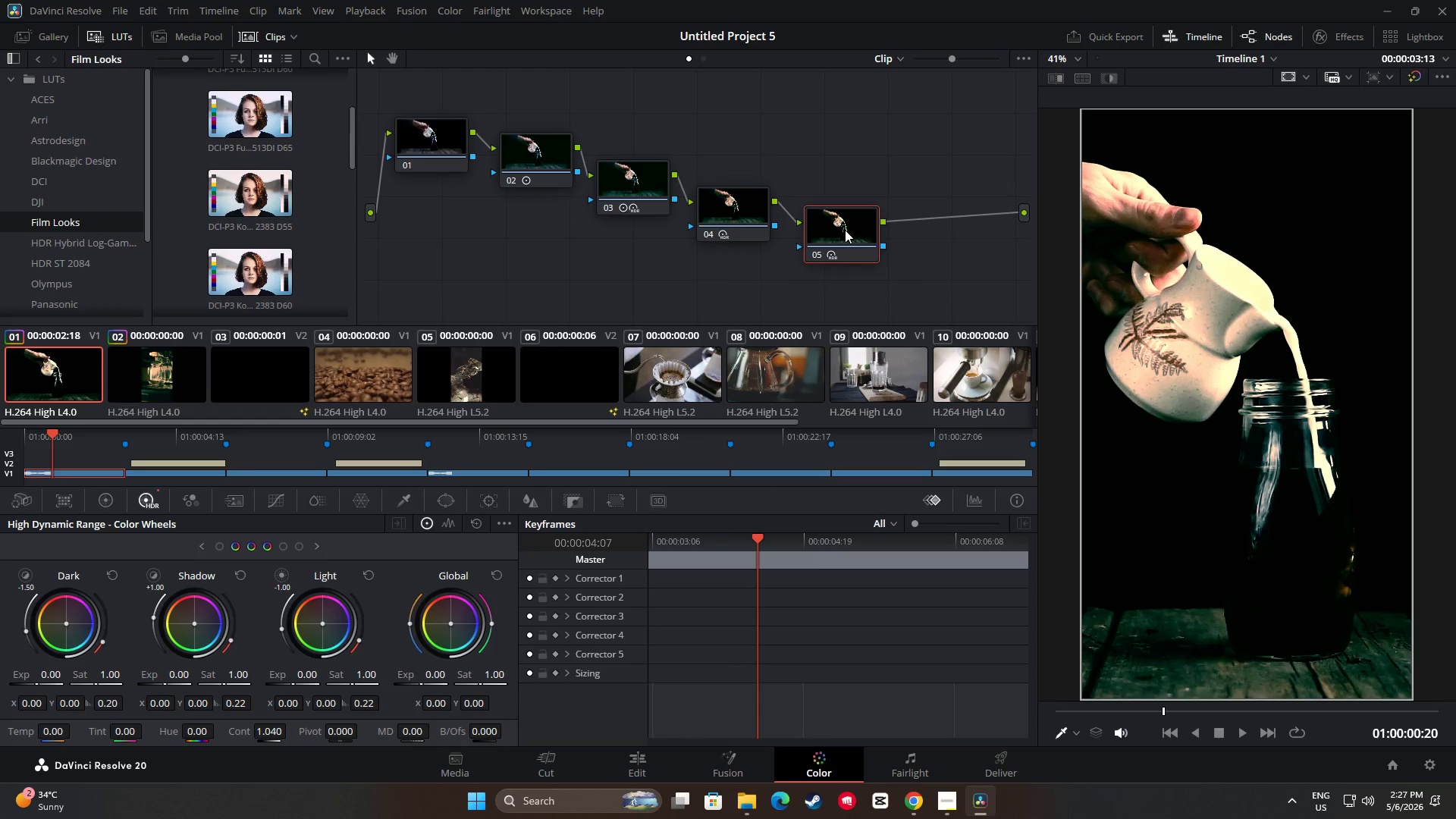 
key(Control+ControlLeft)
 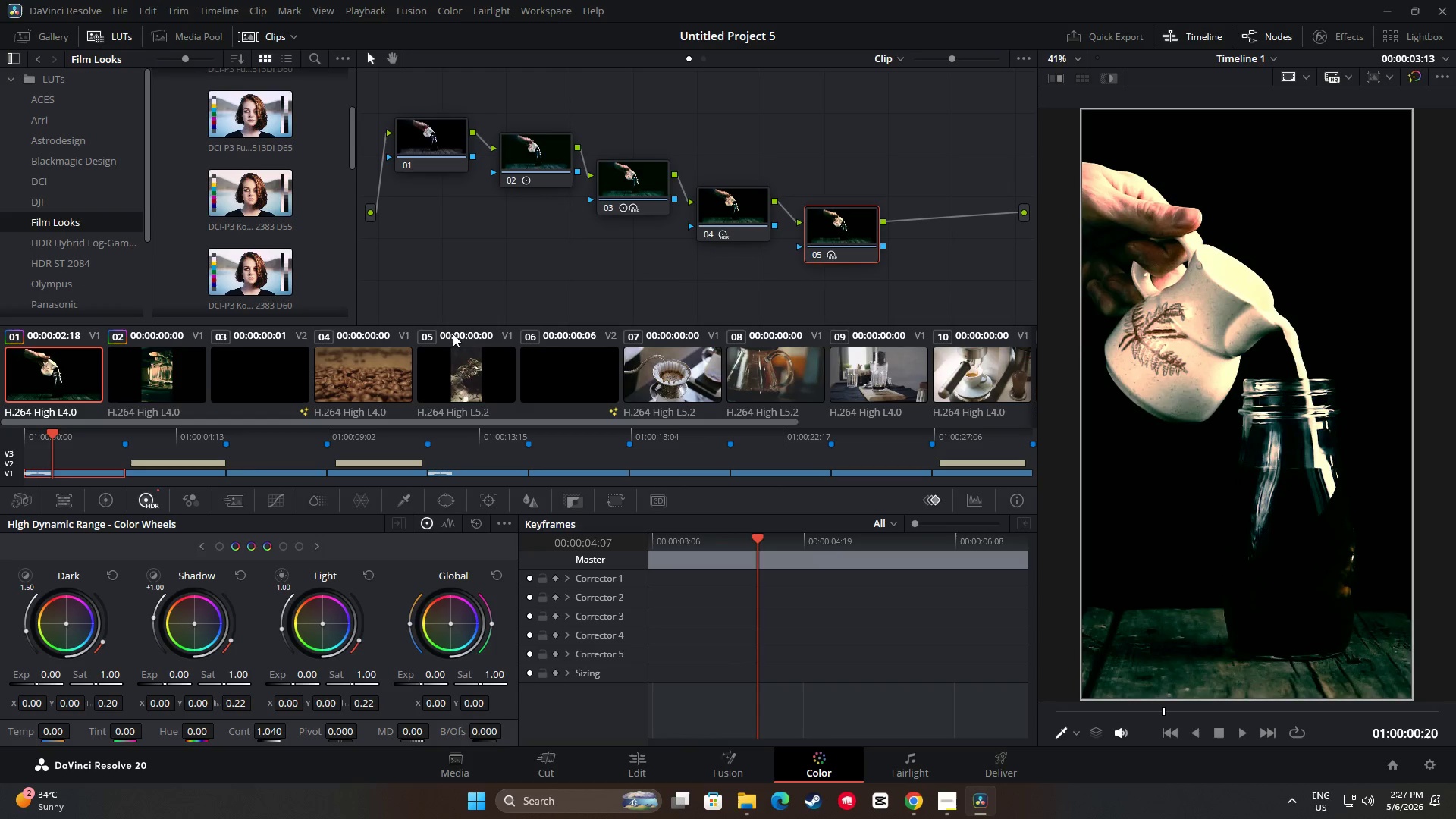 
key(Control+C)
 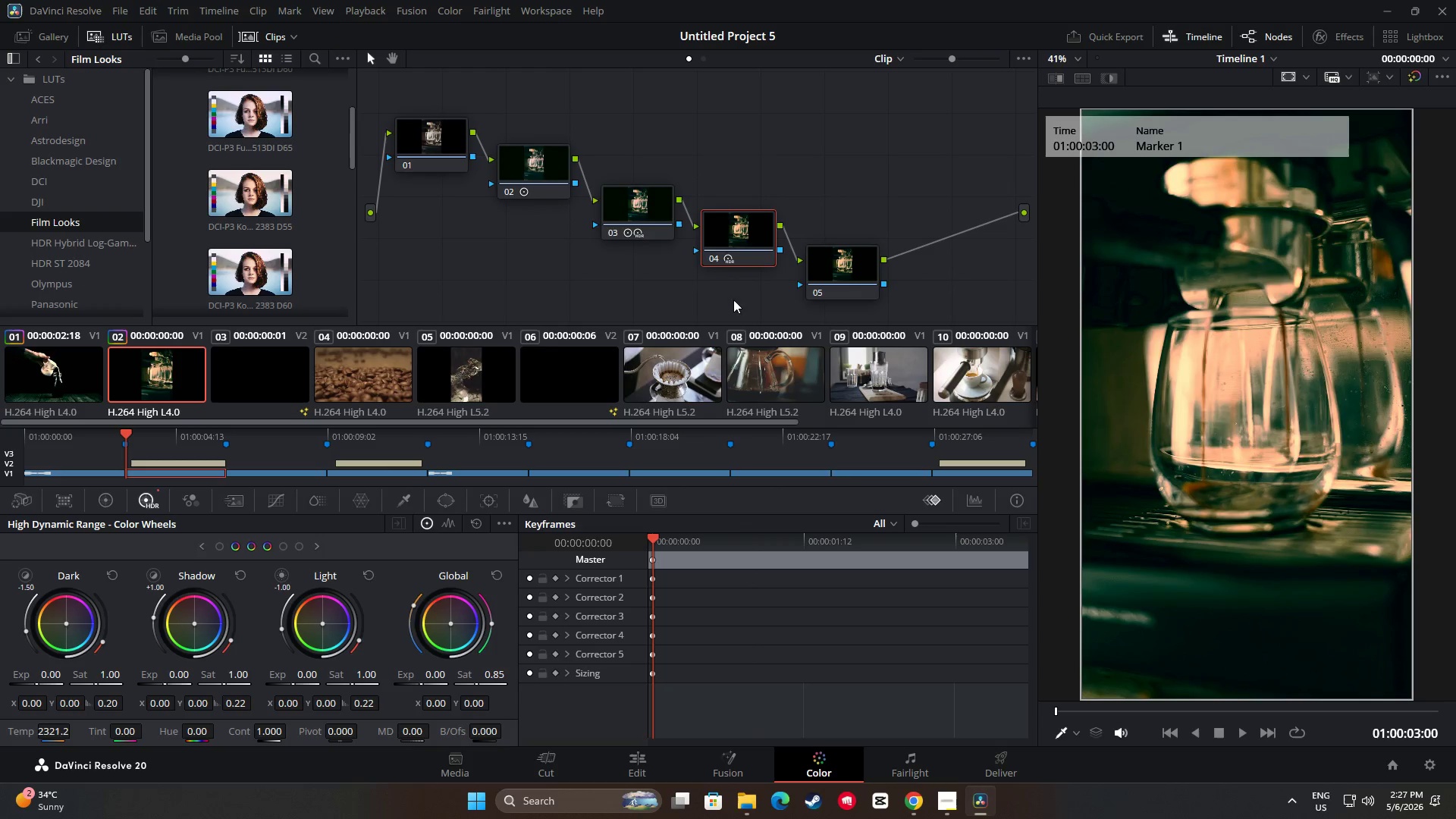 
double_click([841, 264])
 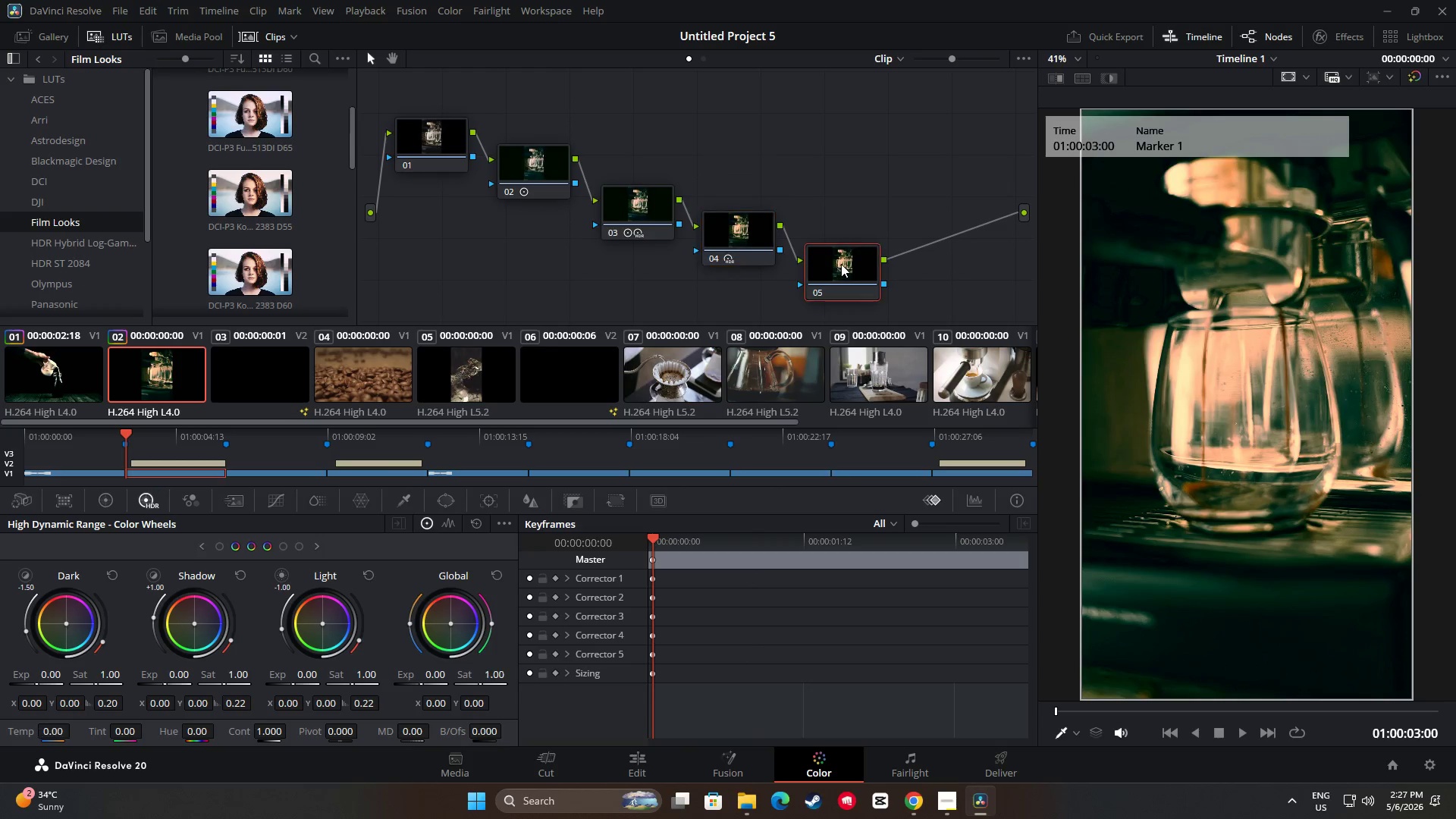 
key(Control+ControlLeft)
 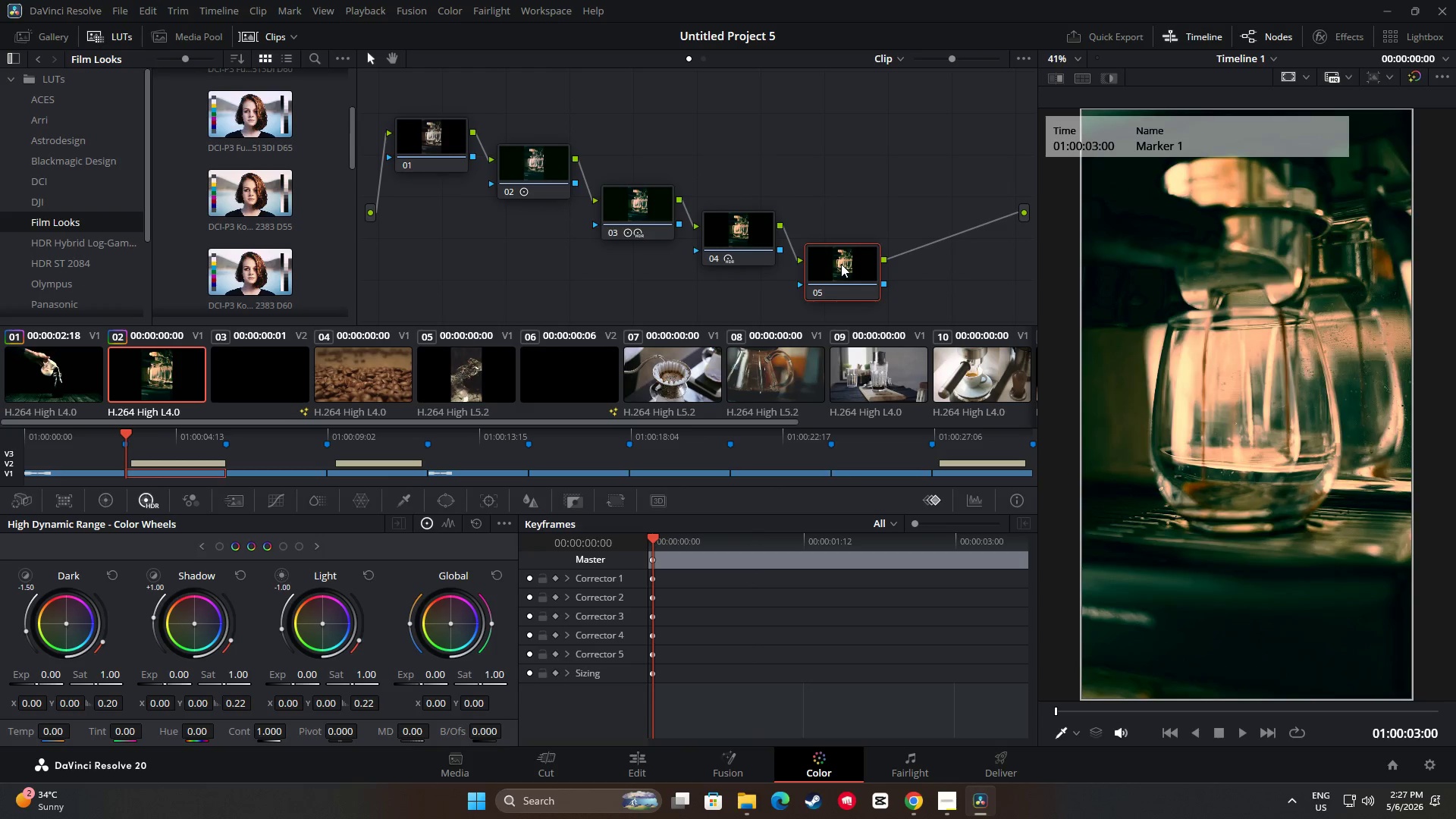 
key(Control+V)
 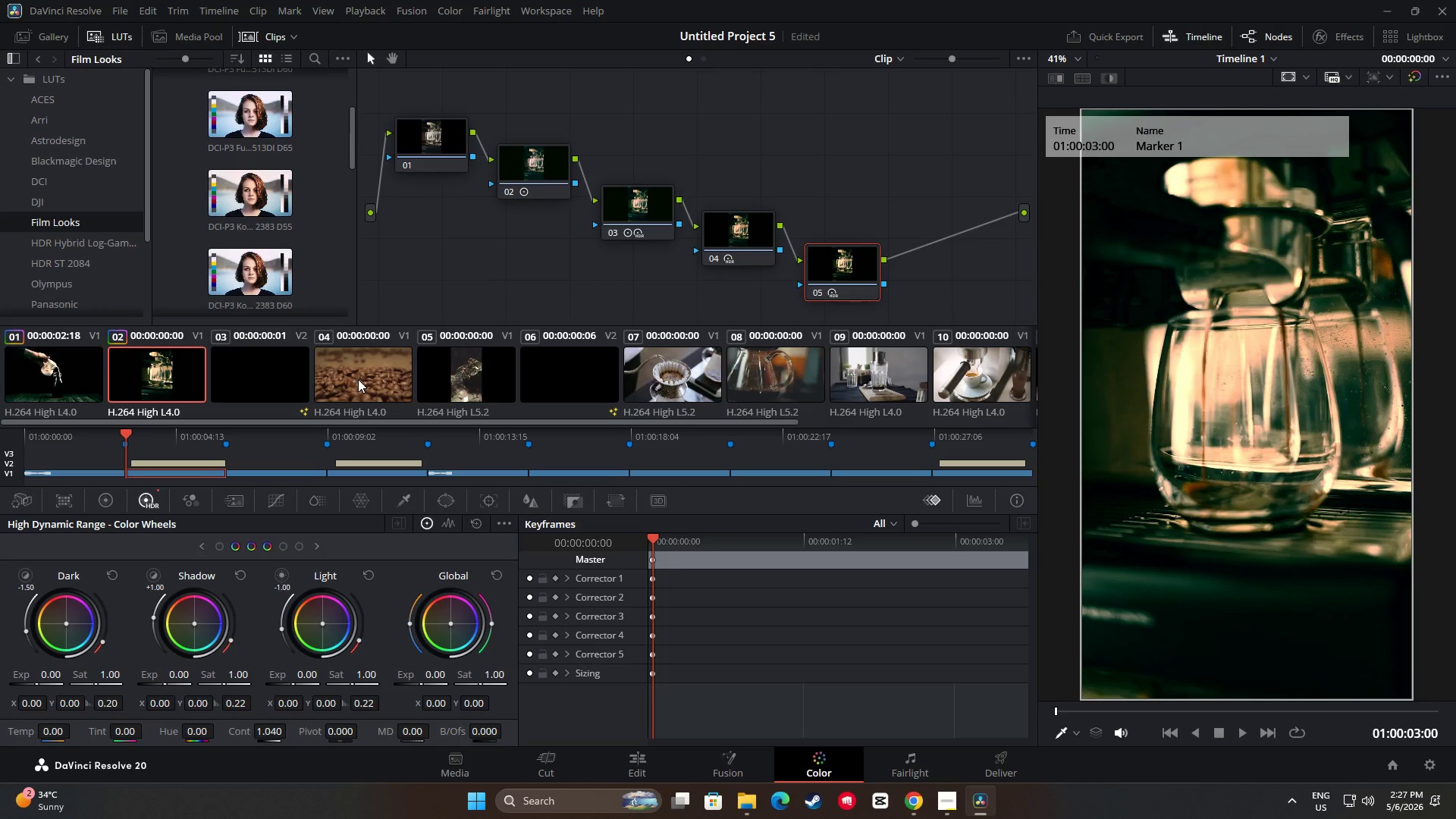 
wait(7.28)
 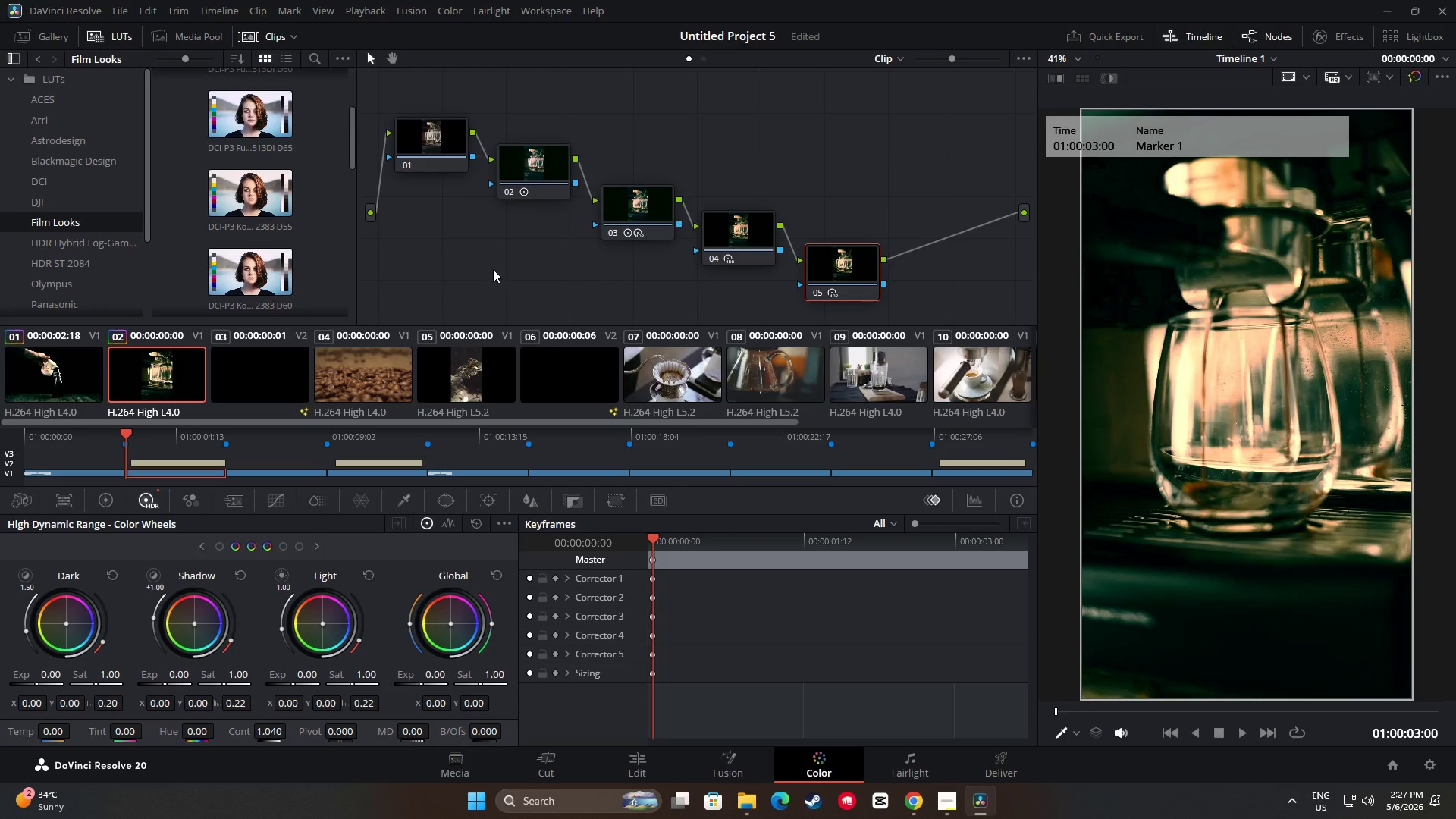 
left_click([496, 188])
 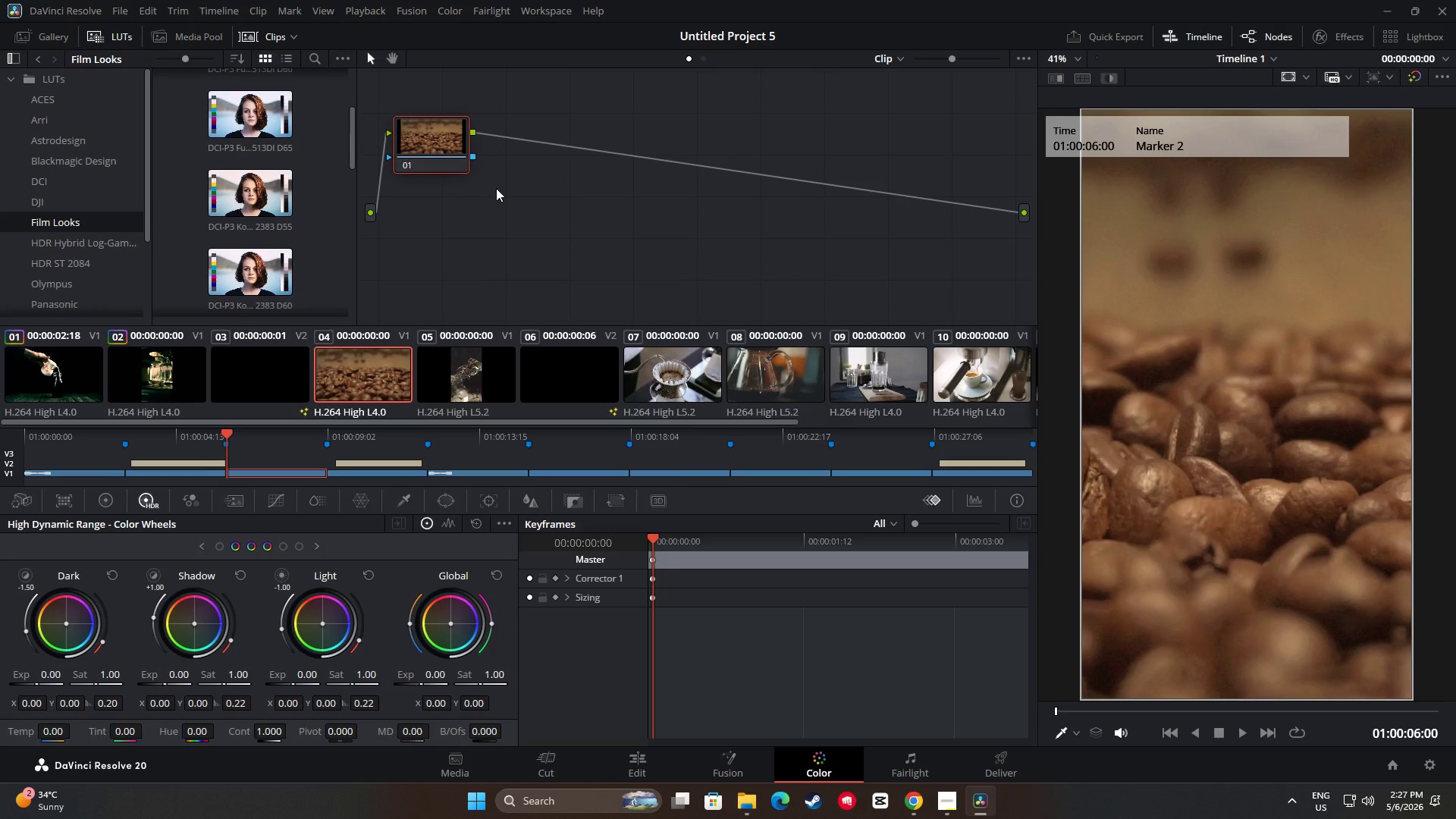 
key(Alt+S)
 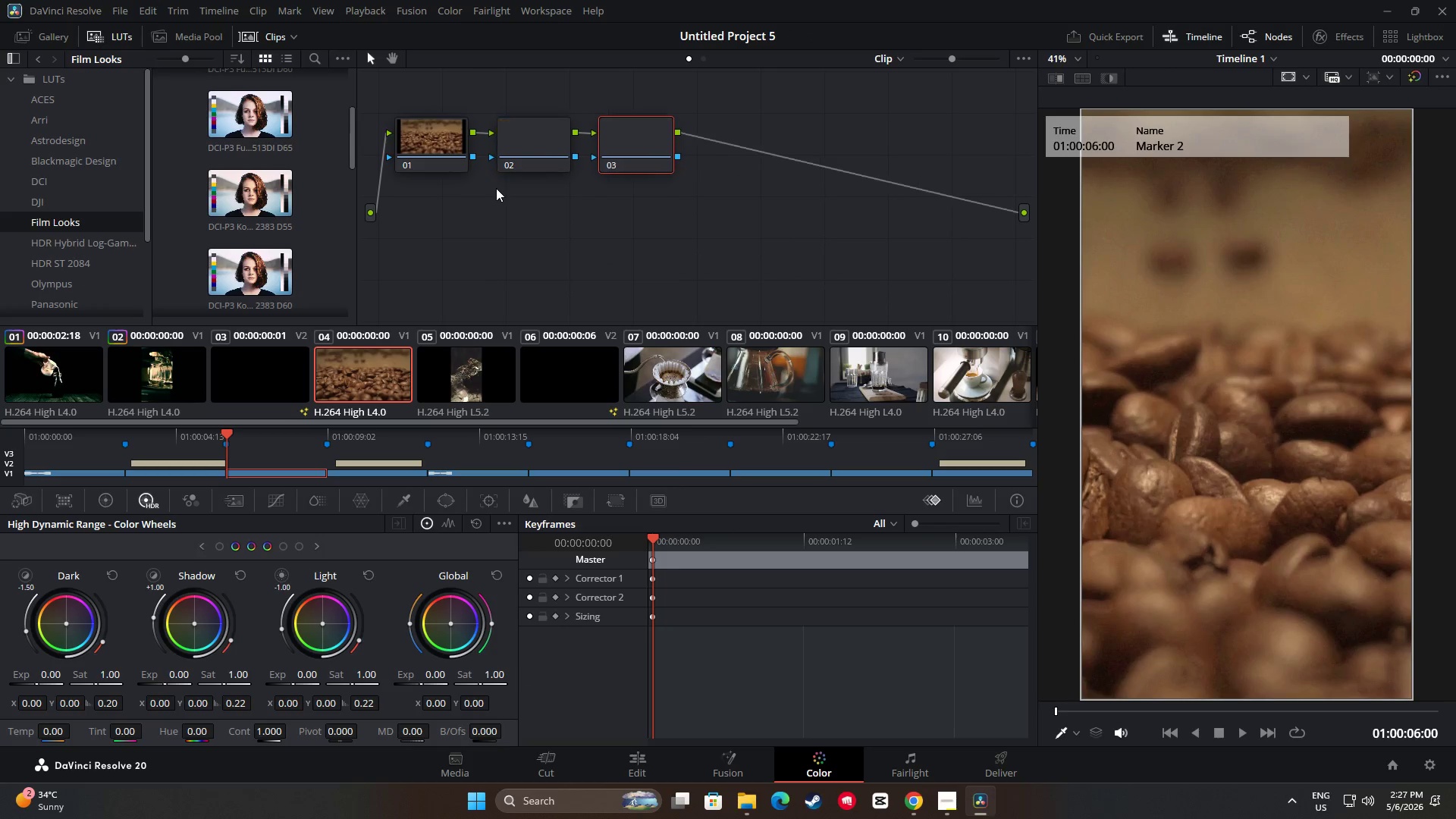 
key(Alt+S)
 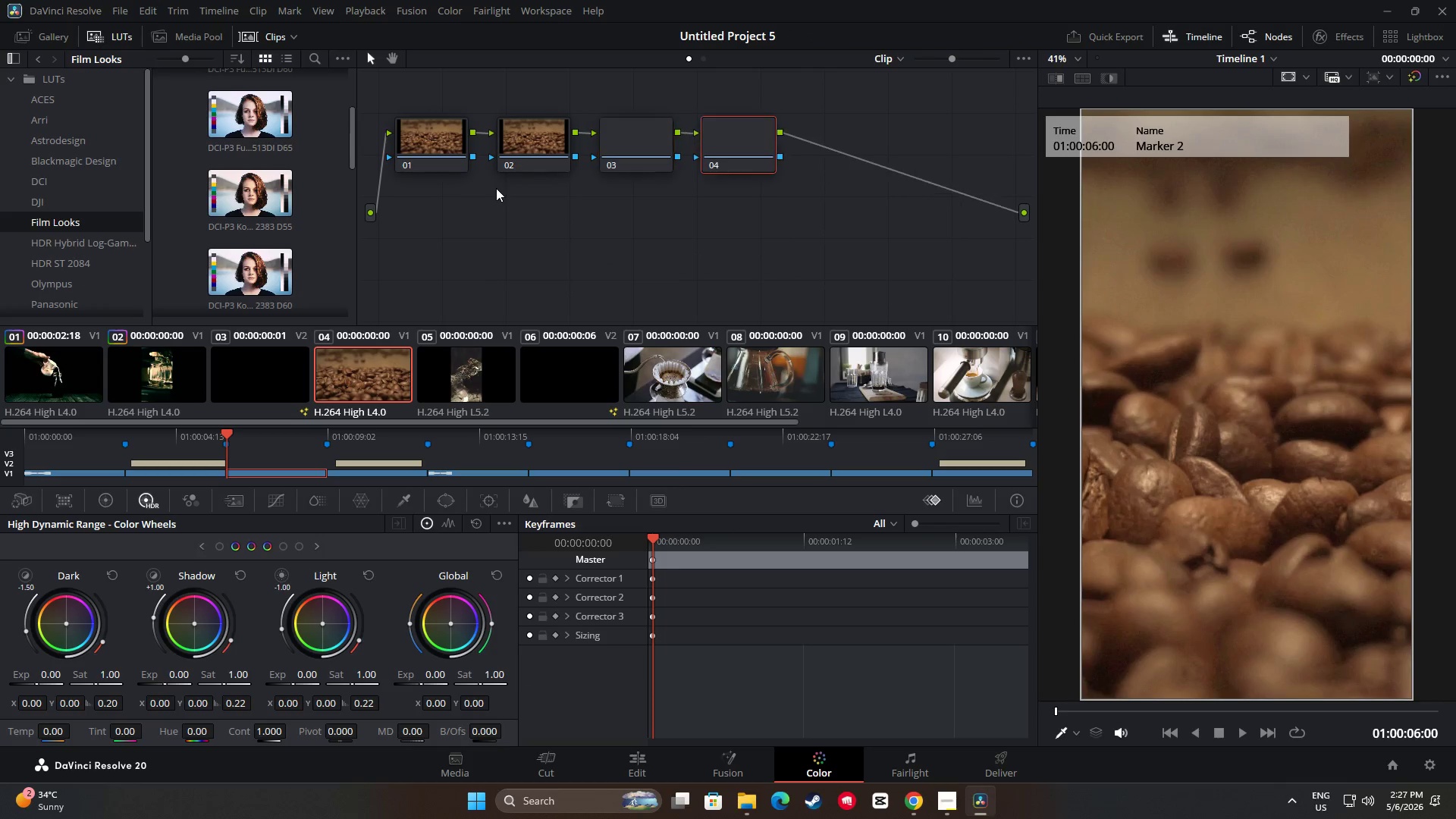 
key(Alt+S)
 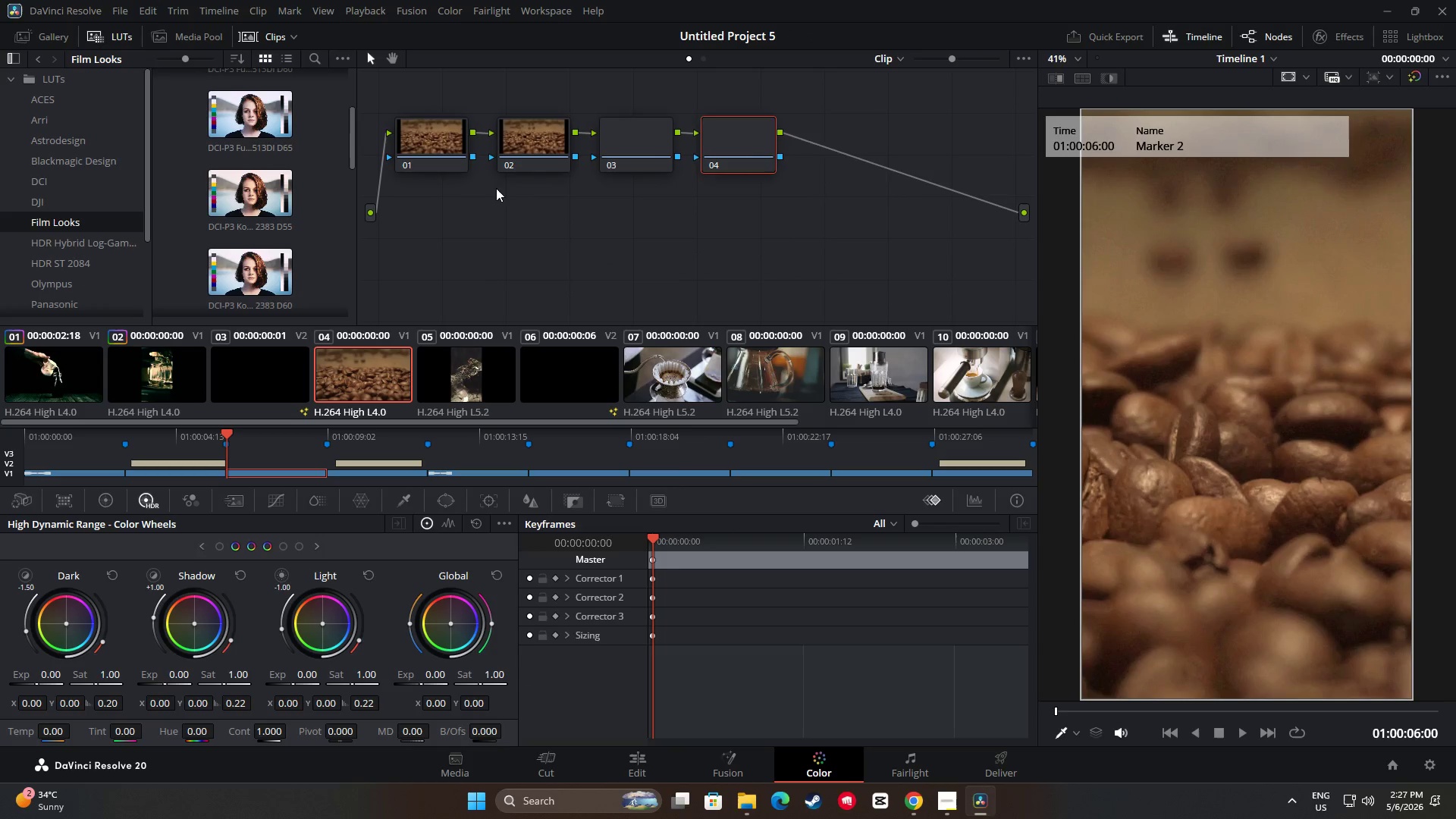 
key(Alt+S)
 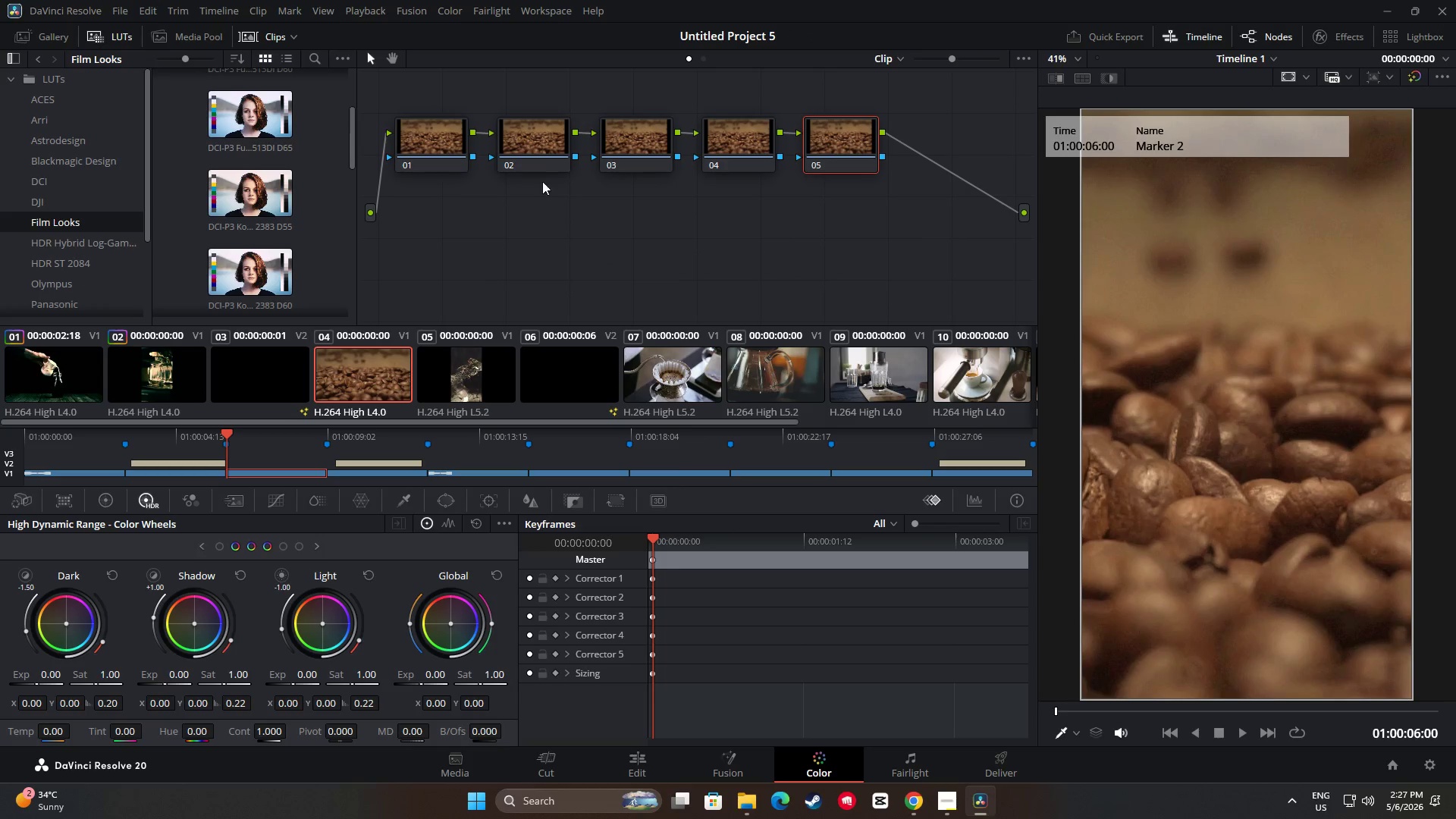 
left_click_drag(start_coordinate=[539, 150], to_coordinate=[539, 164])
 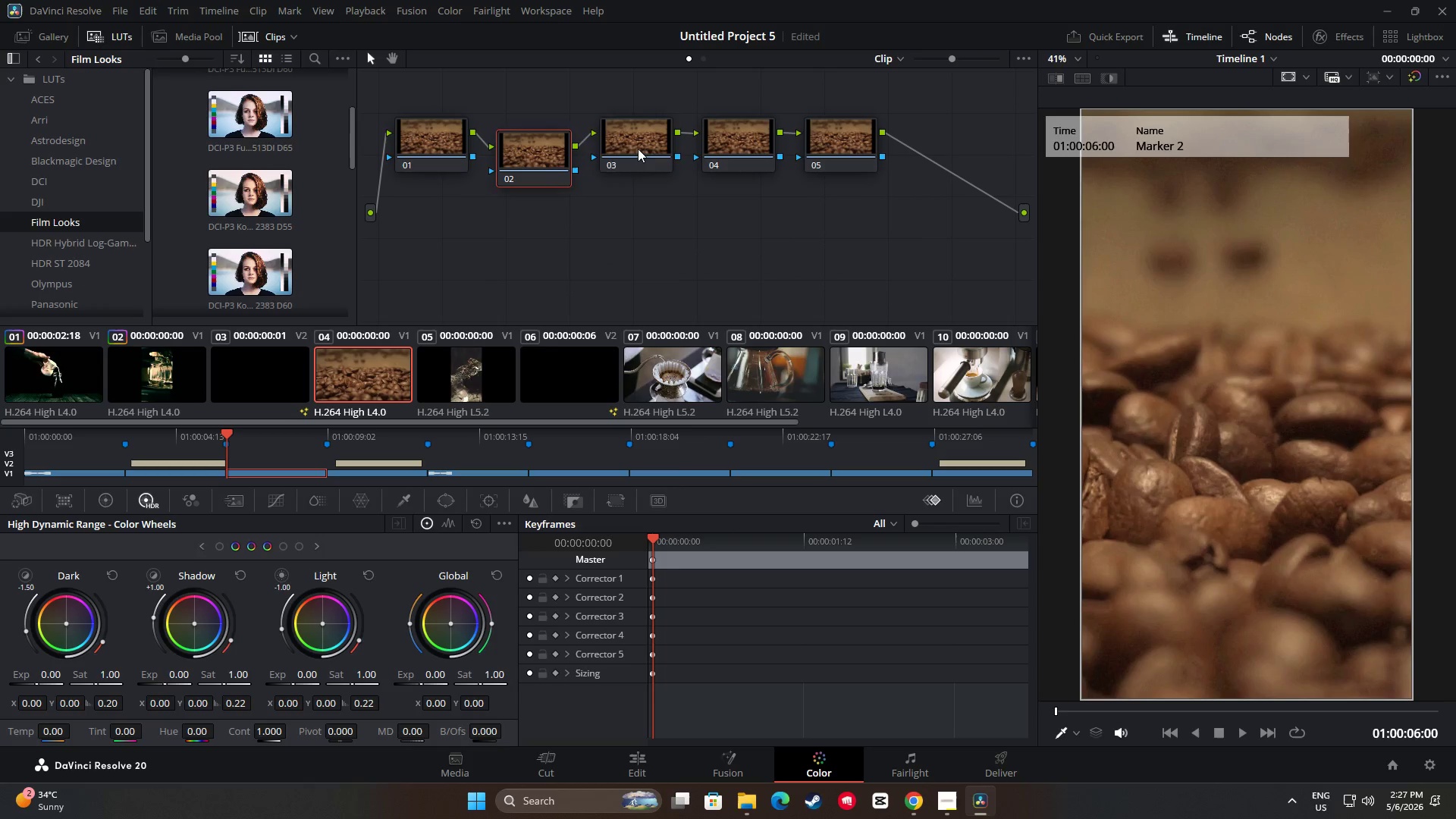 
left_click_drag(start_coordinate=[638, 152], to_coordinate=[636, 186])
 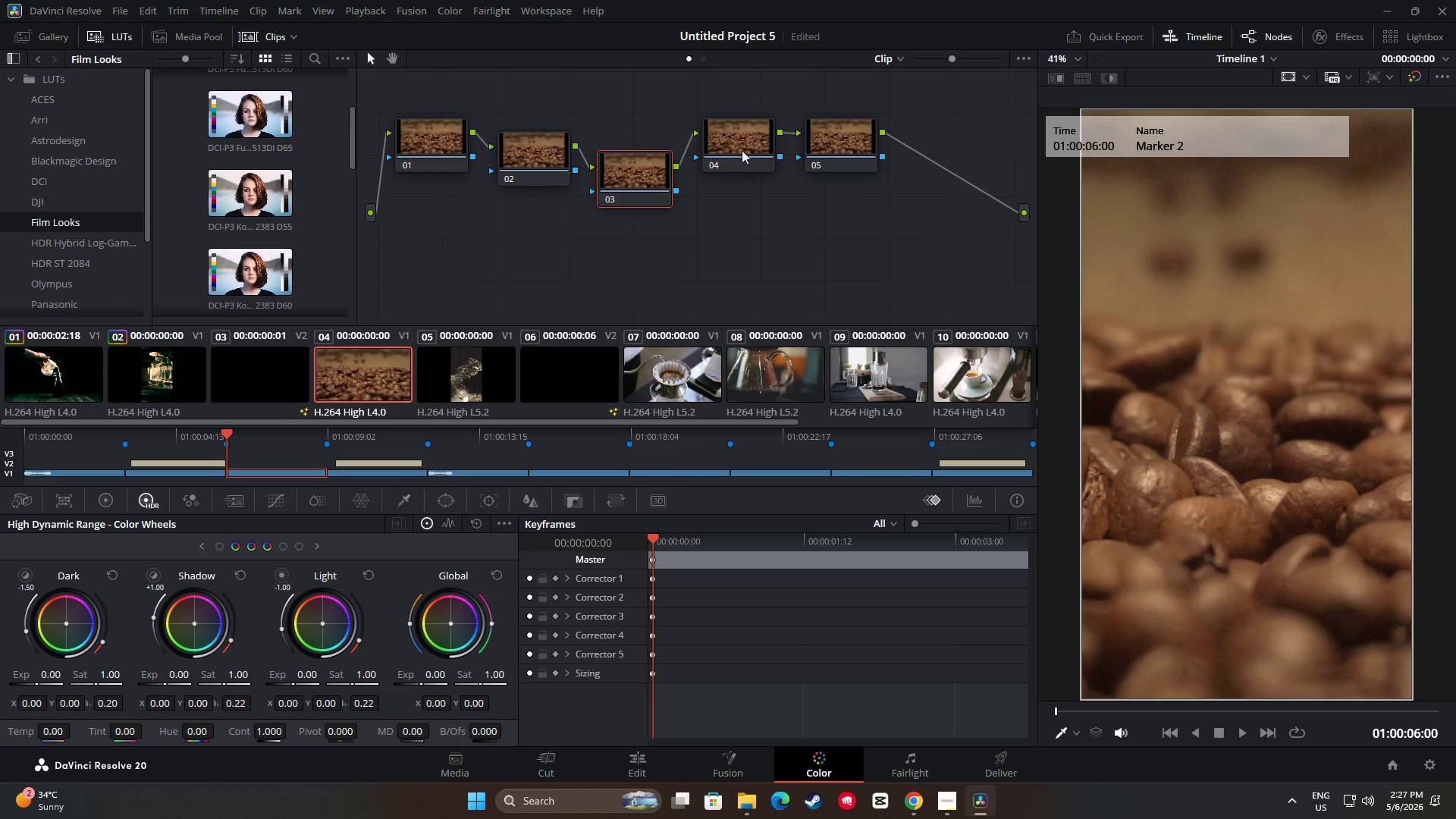 
left_click_drag(start_coordinate=[742, 152], to_coordinate=[749, 221])
 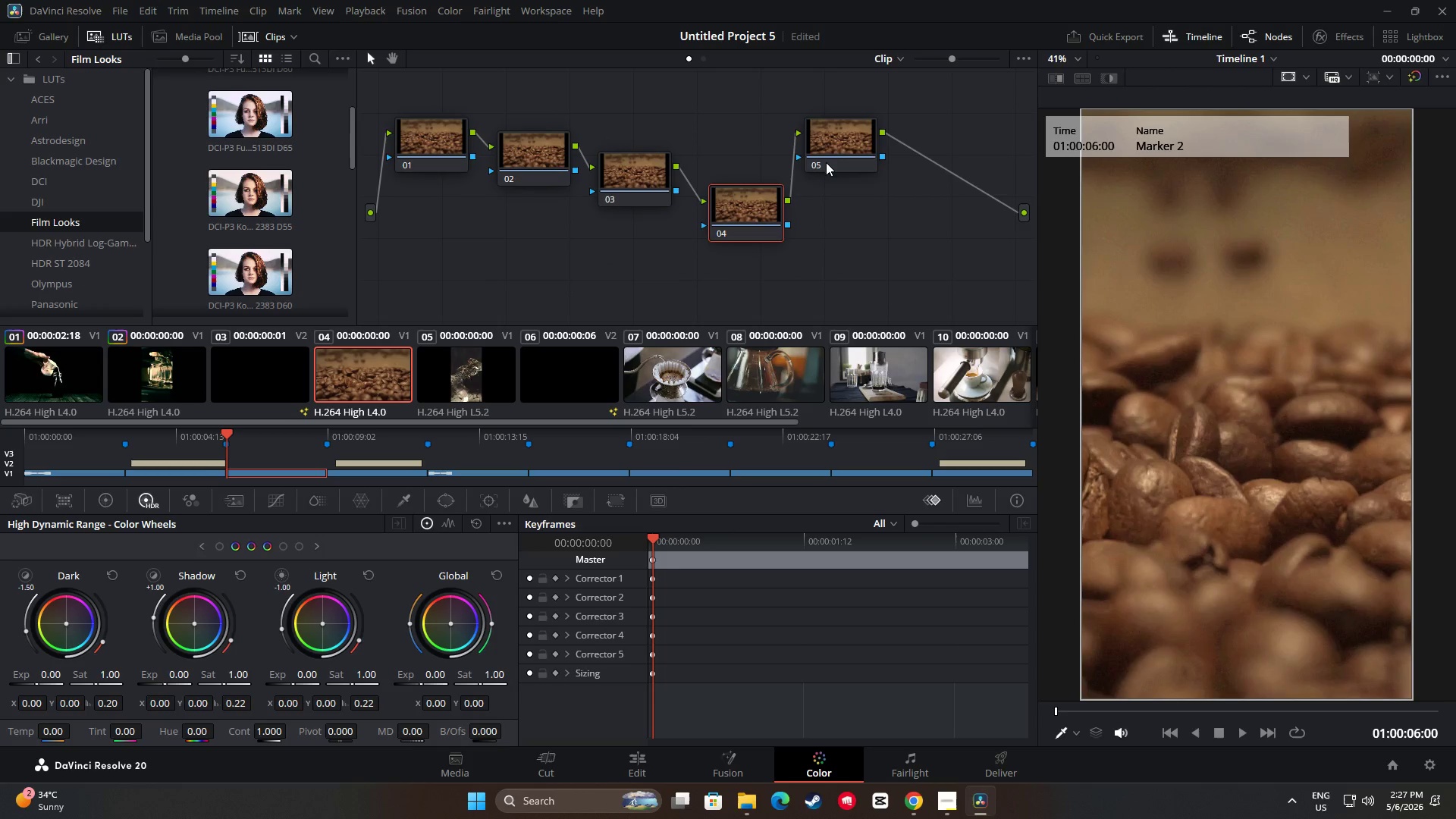 
left_click_drag(start_coordinate=[832, 155], to_coordinate=[852, 239])
 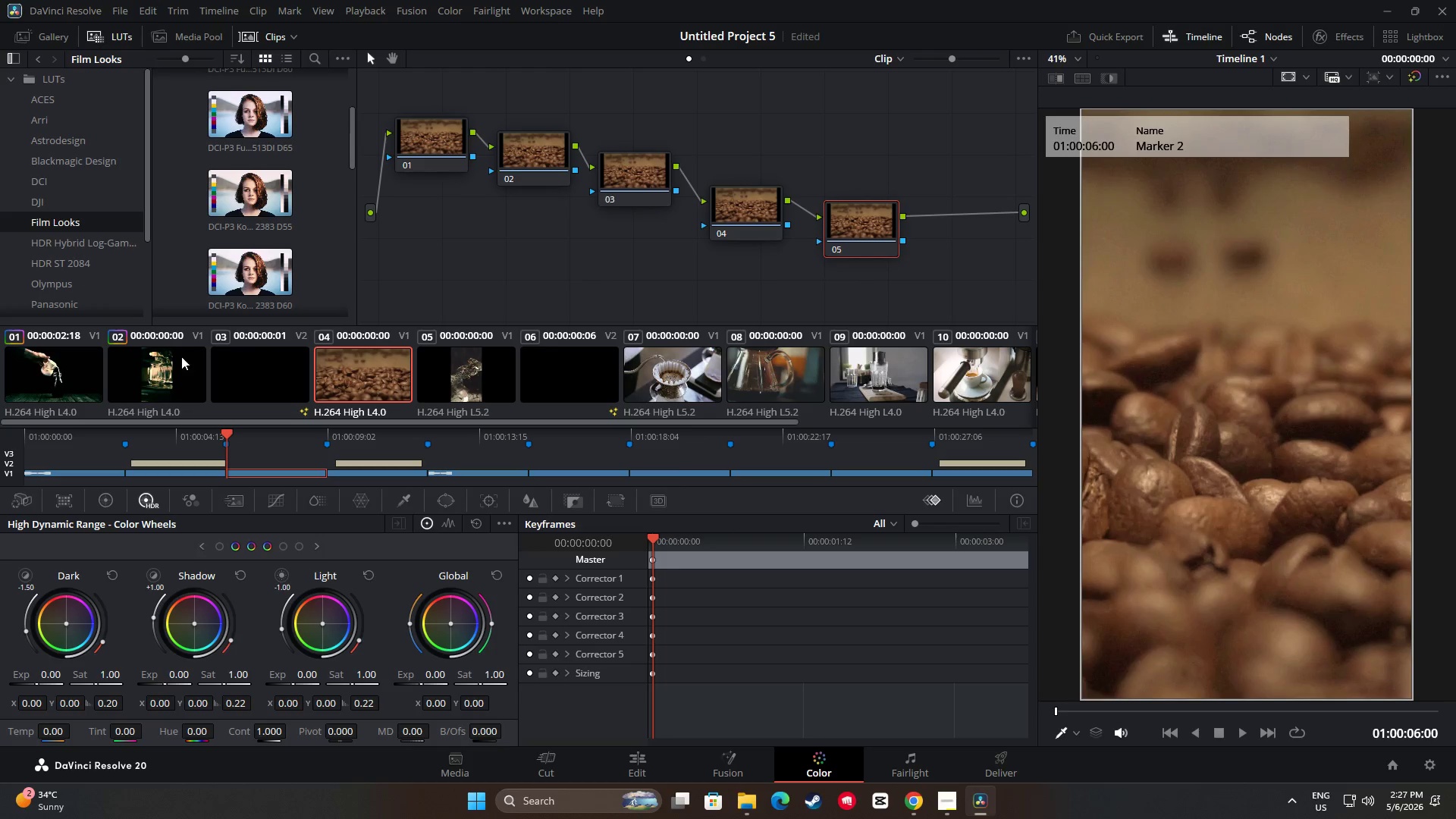 
left_click([170, 363])
 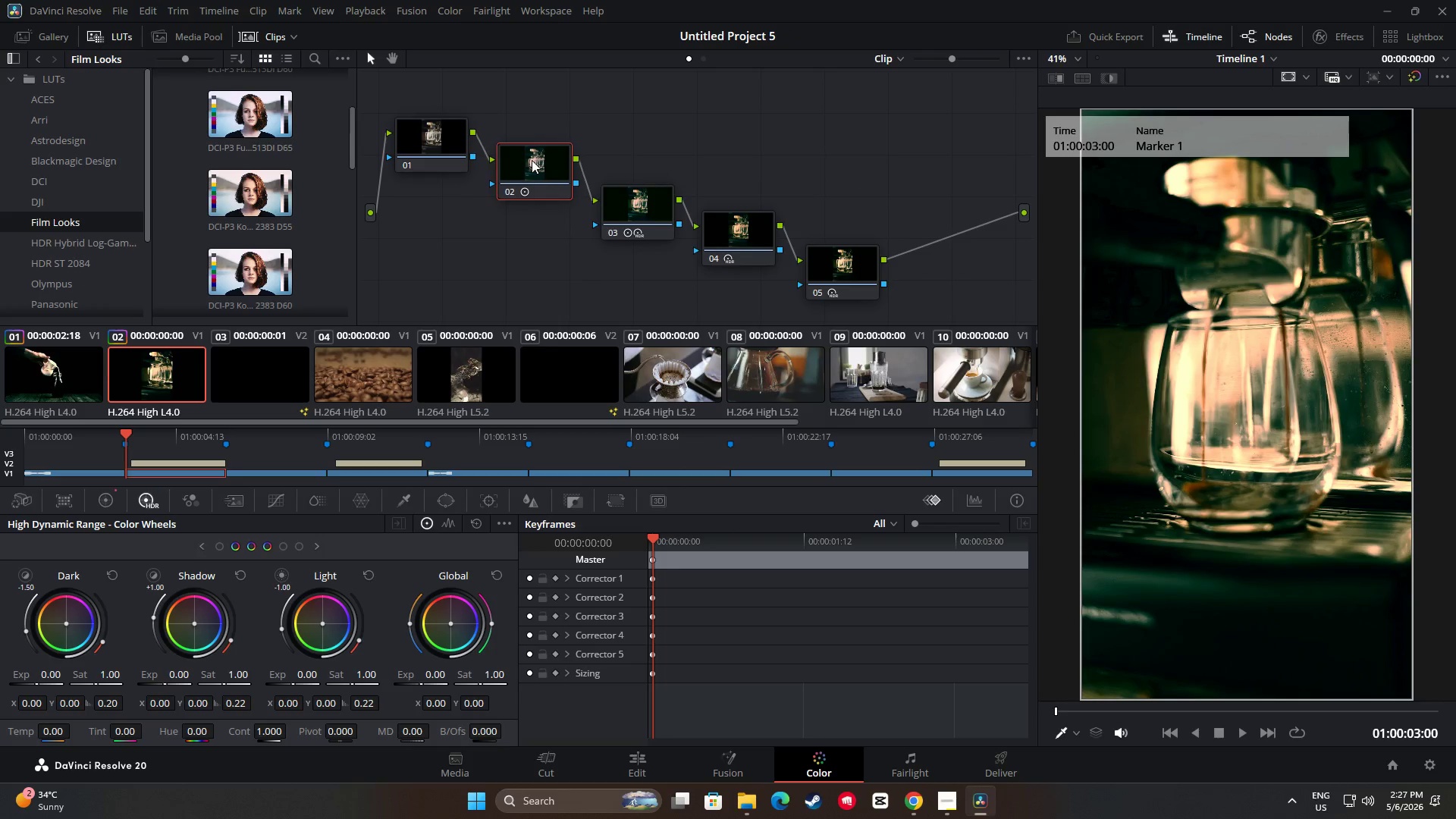 
key(Control+C)
 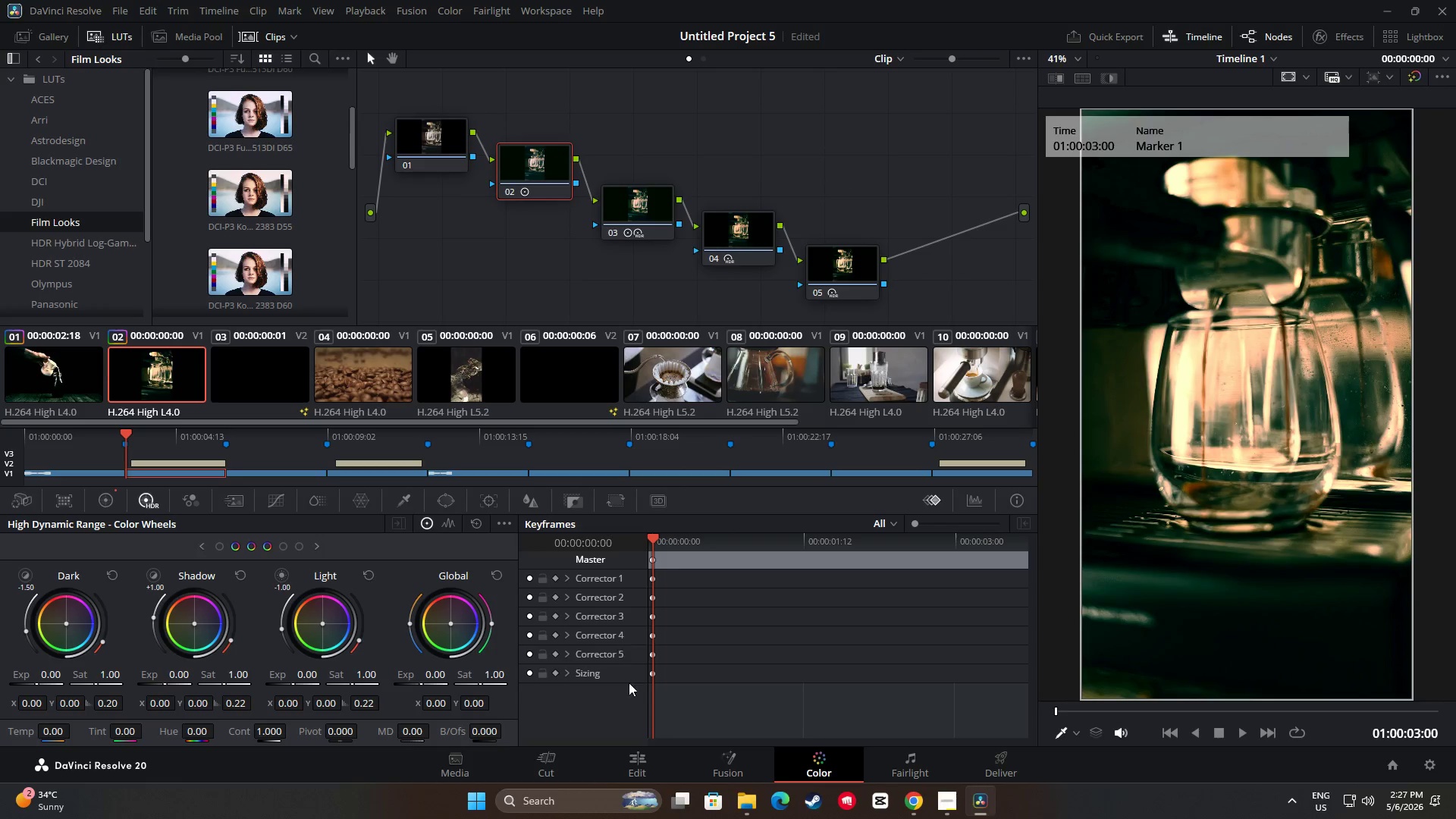 
left_click([639, 763])
 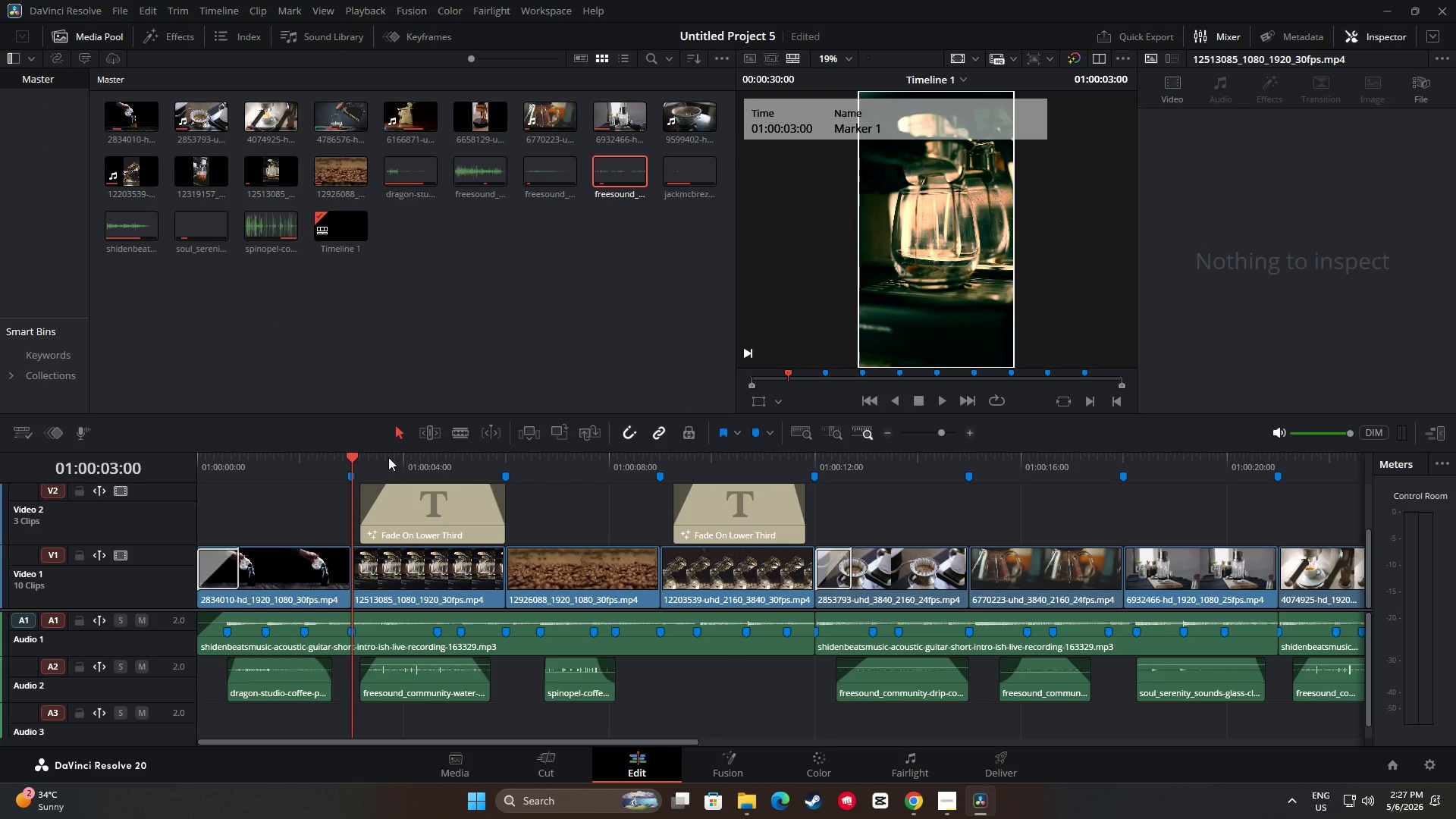 
left_click_drag(start_coordinate=[362, 456], to_coordinate=[124, 455])
 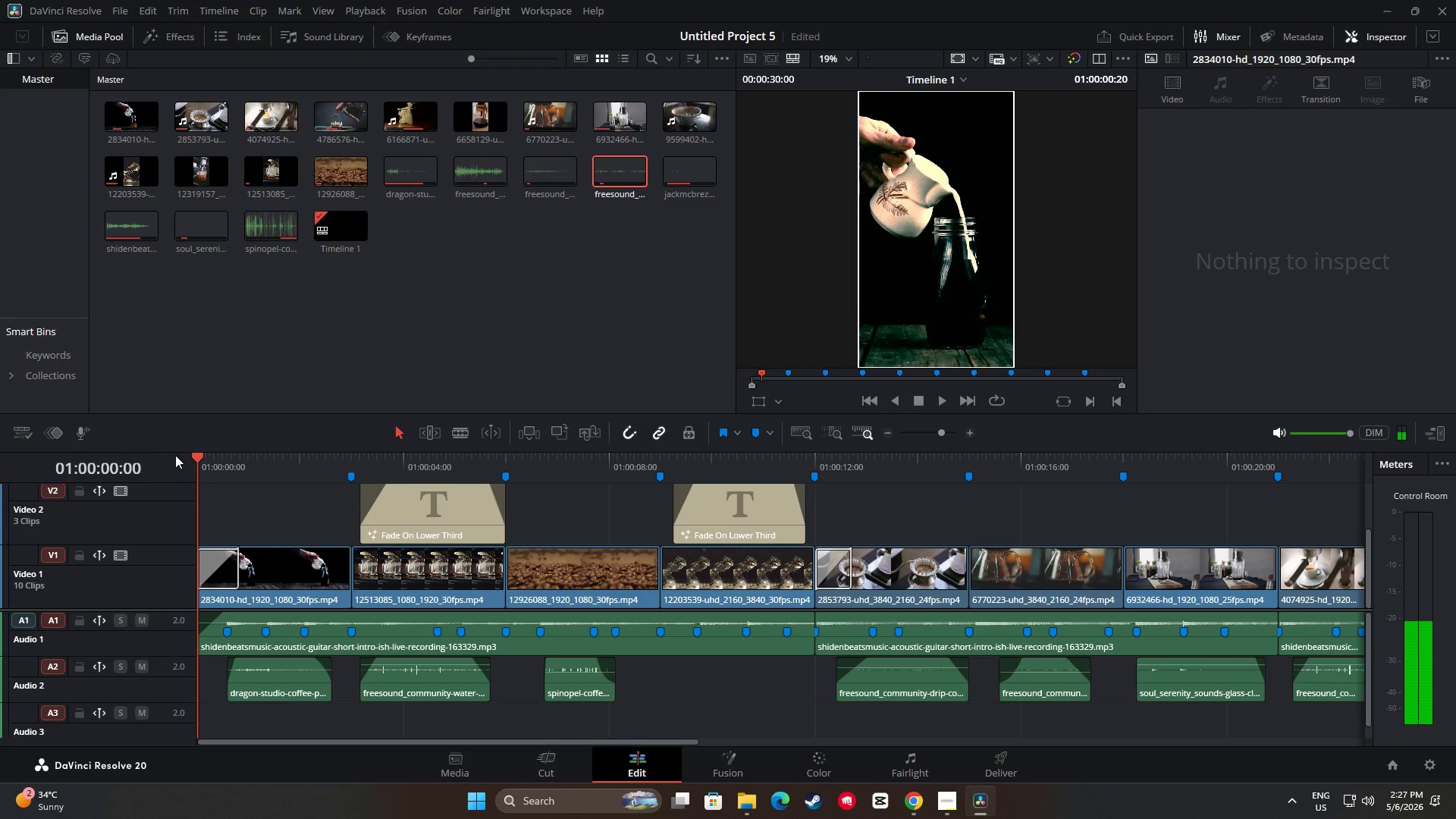 
key(Space)
 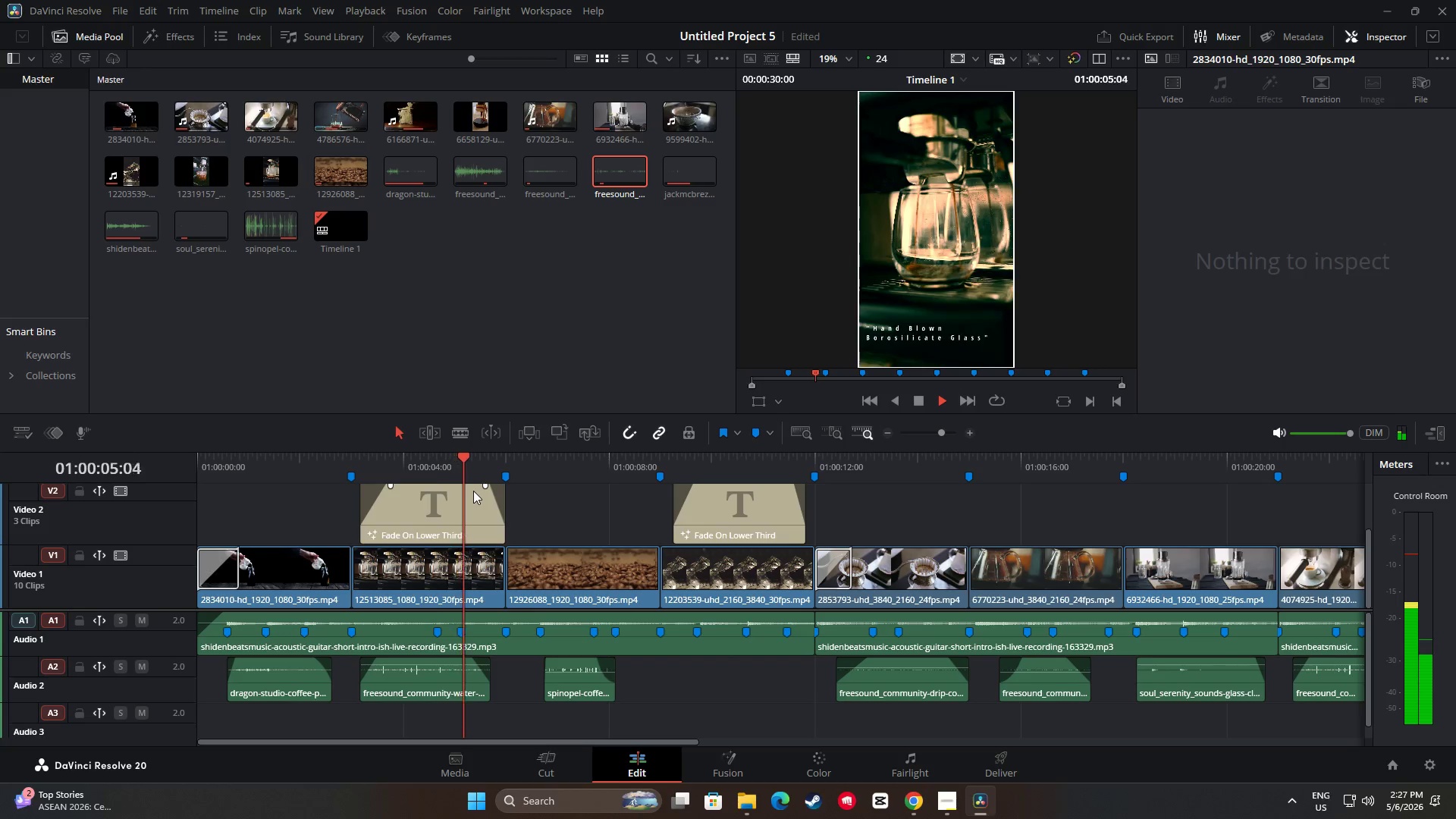 
wait(7.02)
 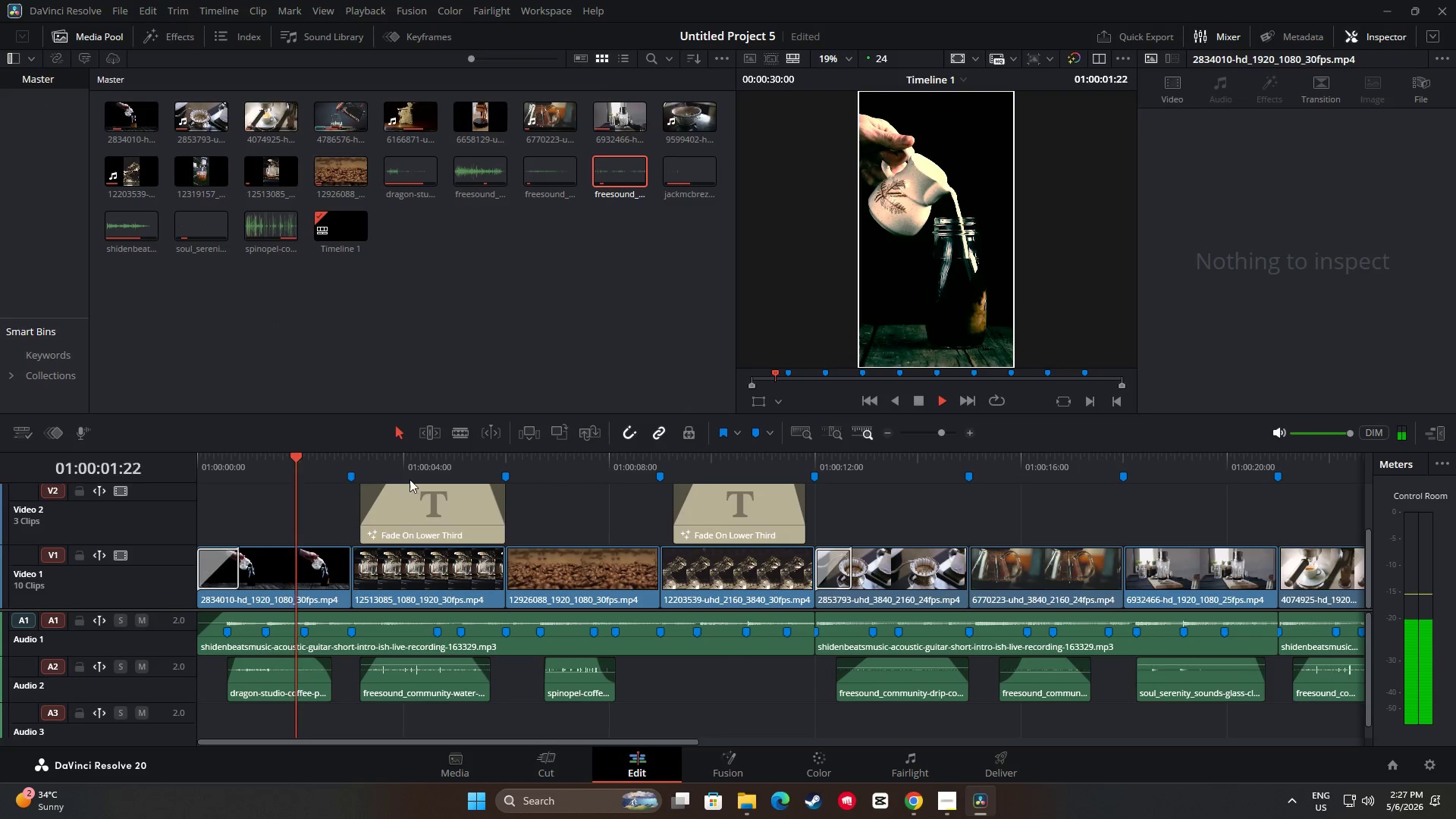 
key(Space)
 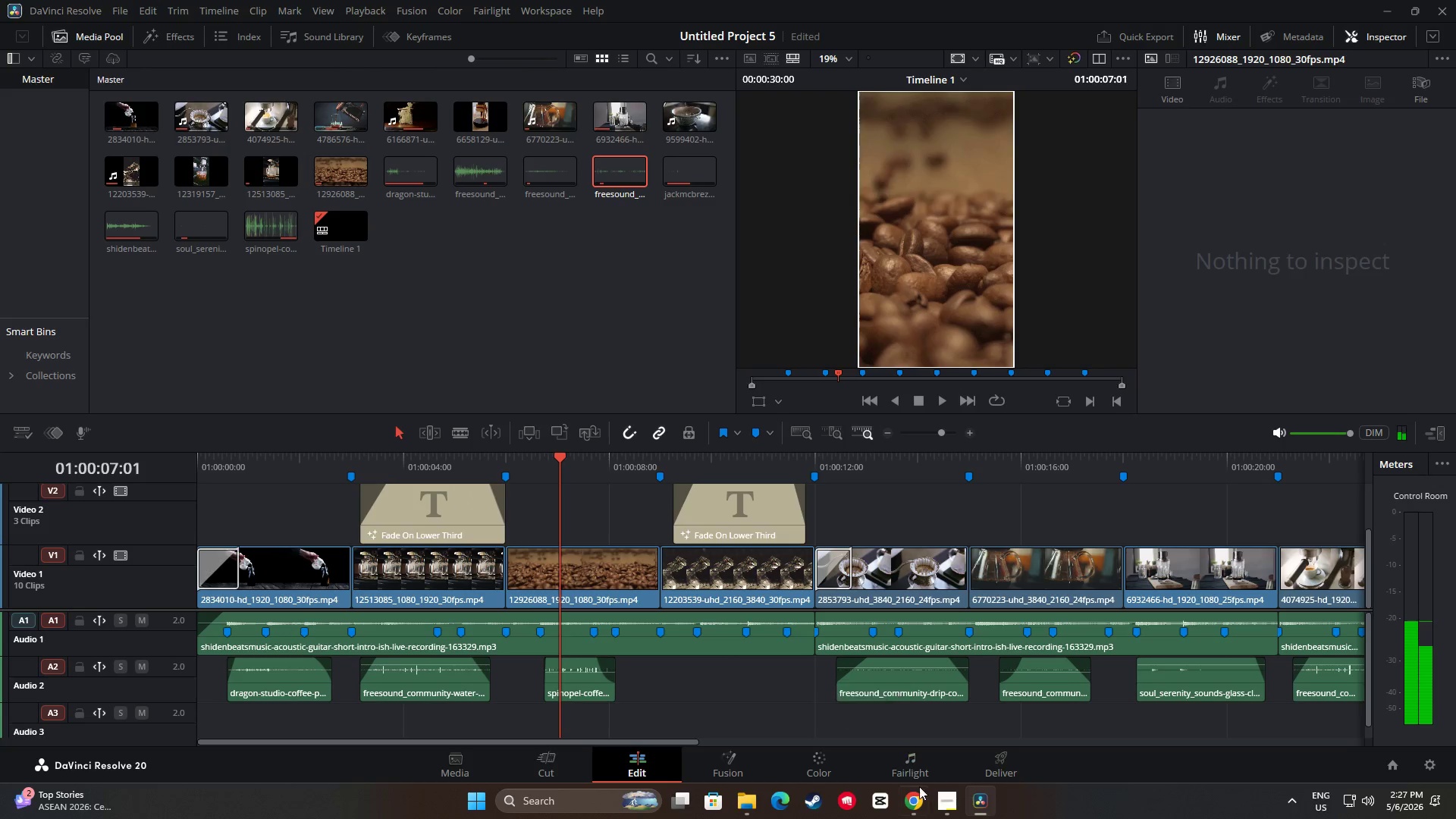 
left_click([922, 803])
 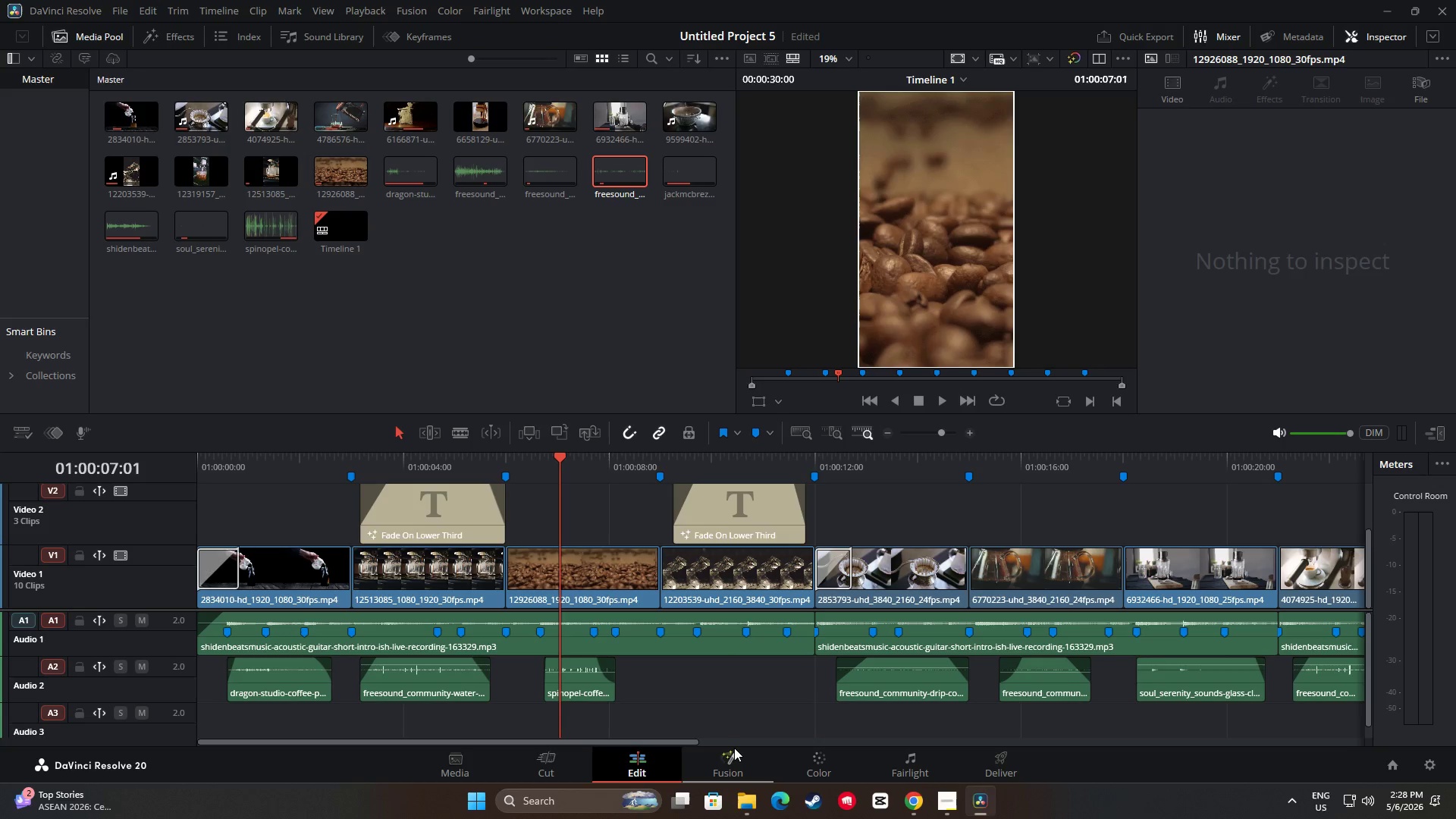 
wait(14.73)
 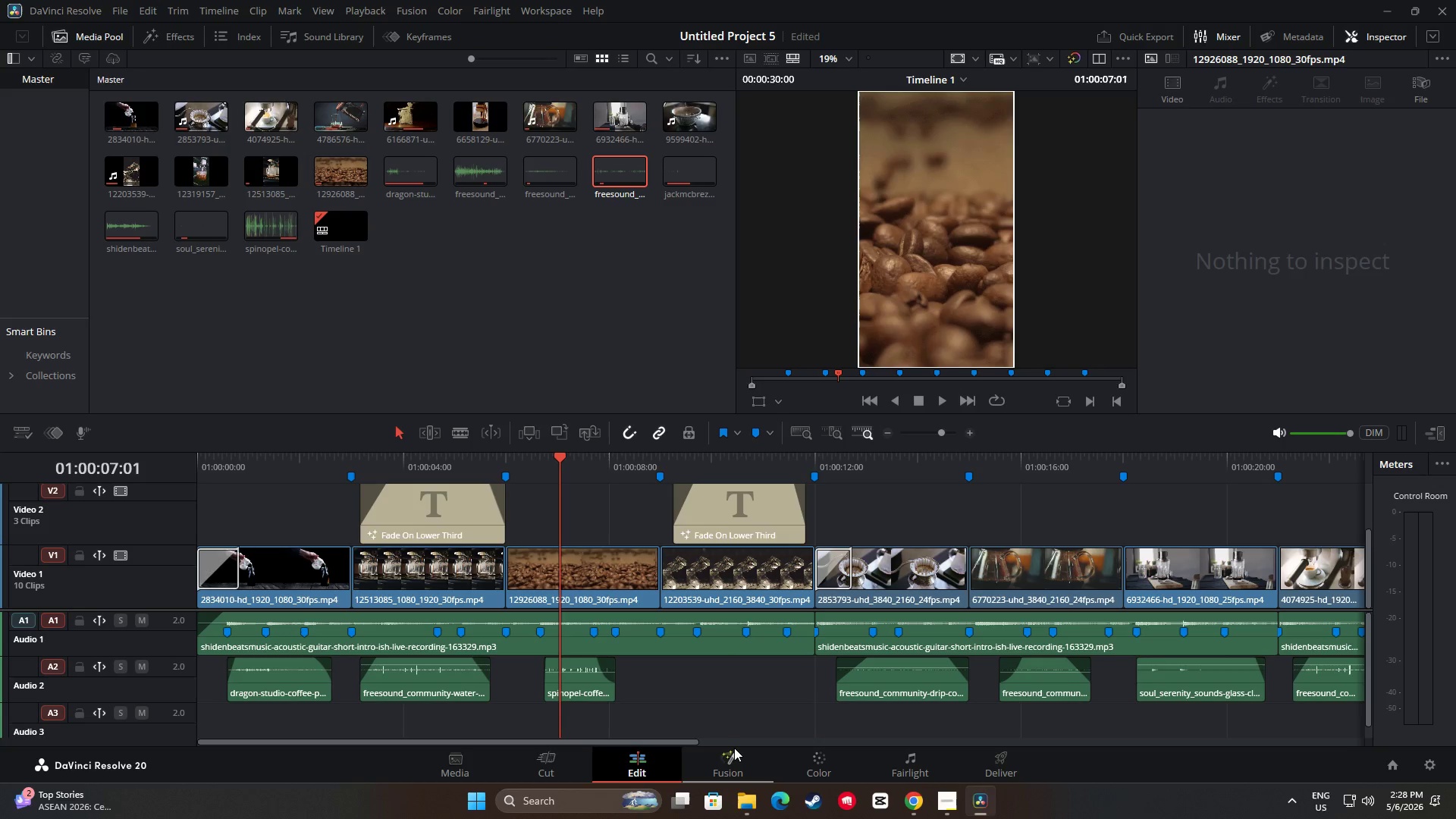 
key(Control+ControlLeft)
 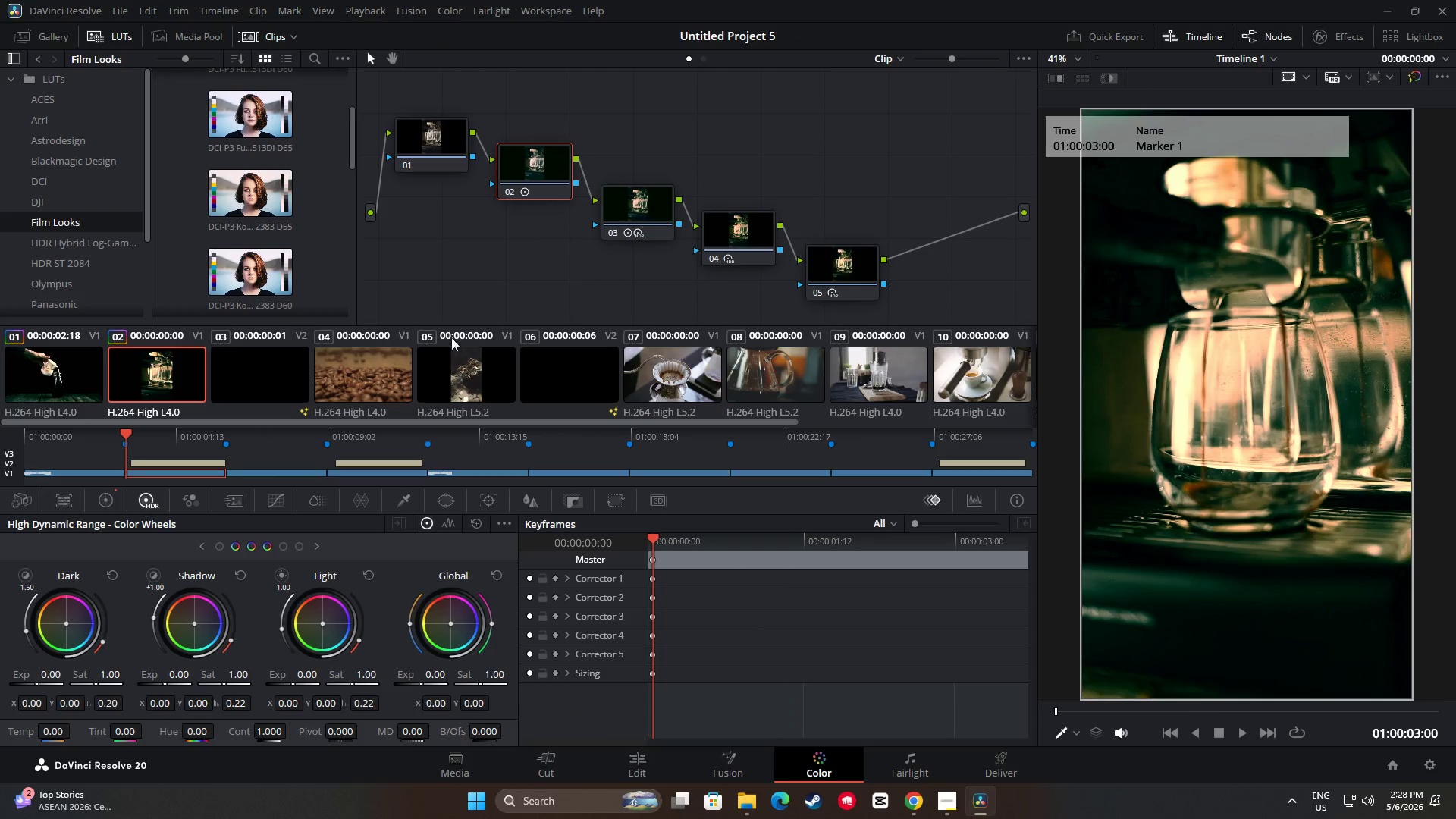 
key(Control+C)
 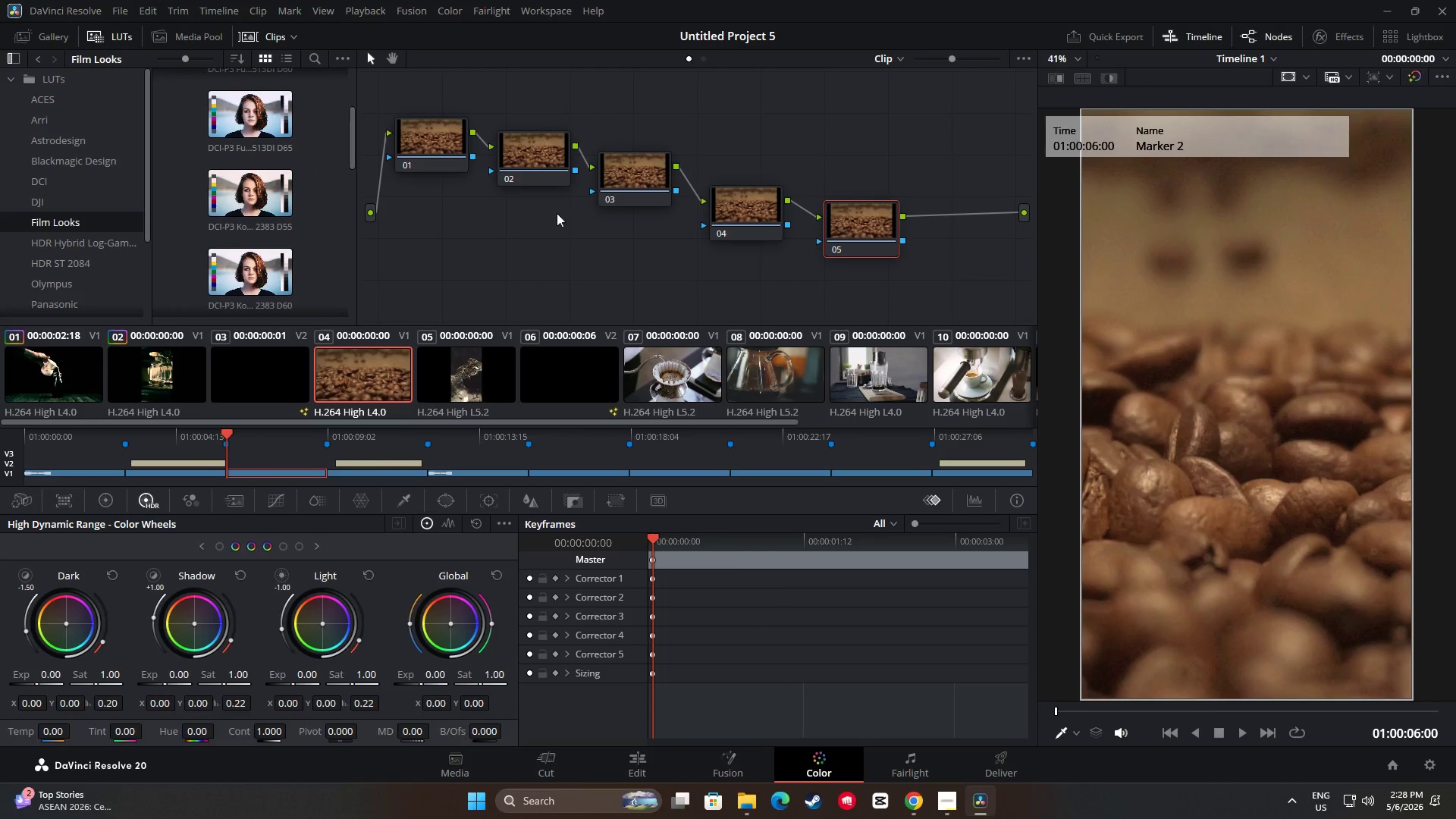 
double_click([535, 164])
 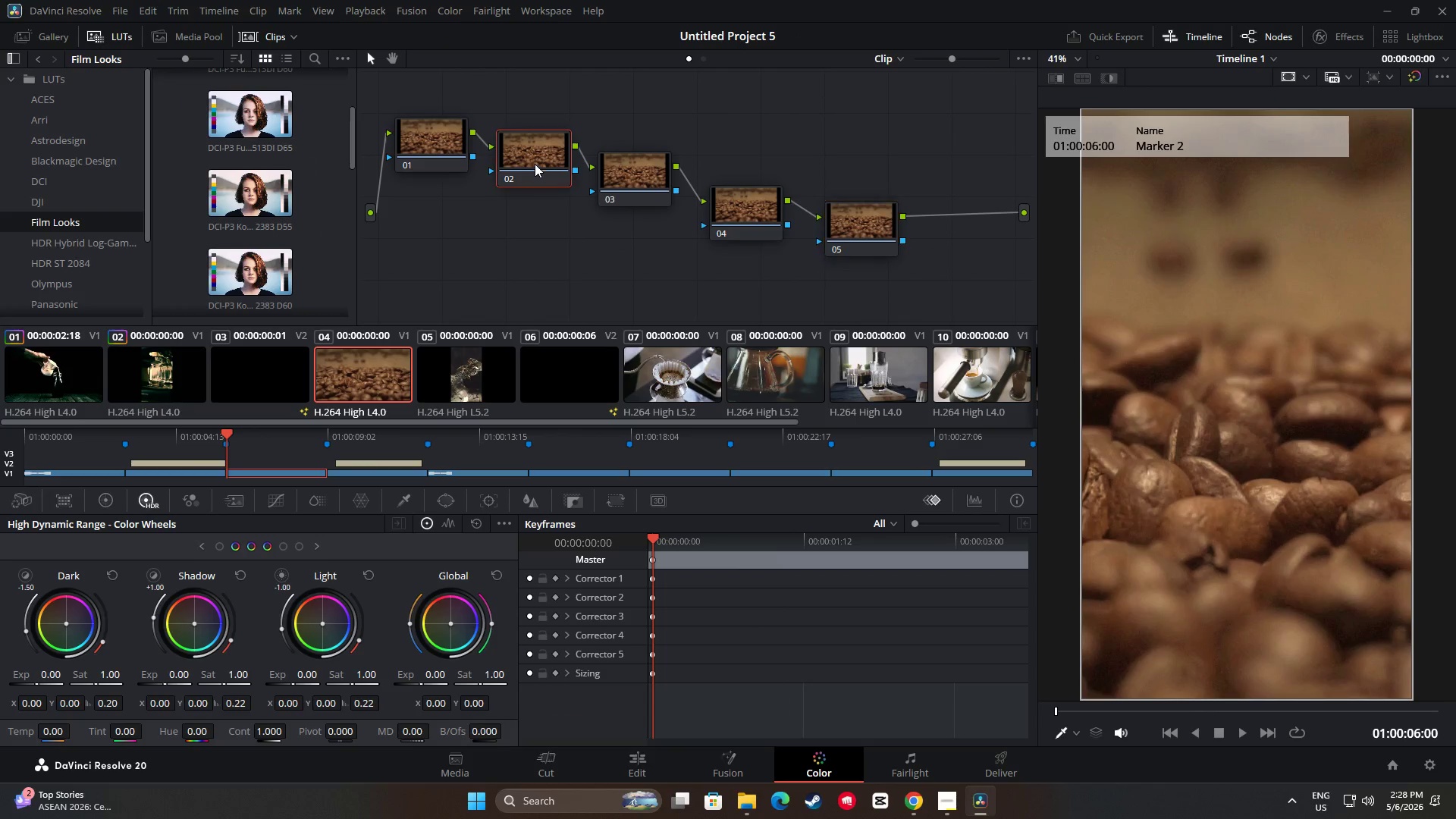 
key(Control+V)
 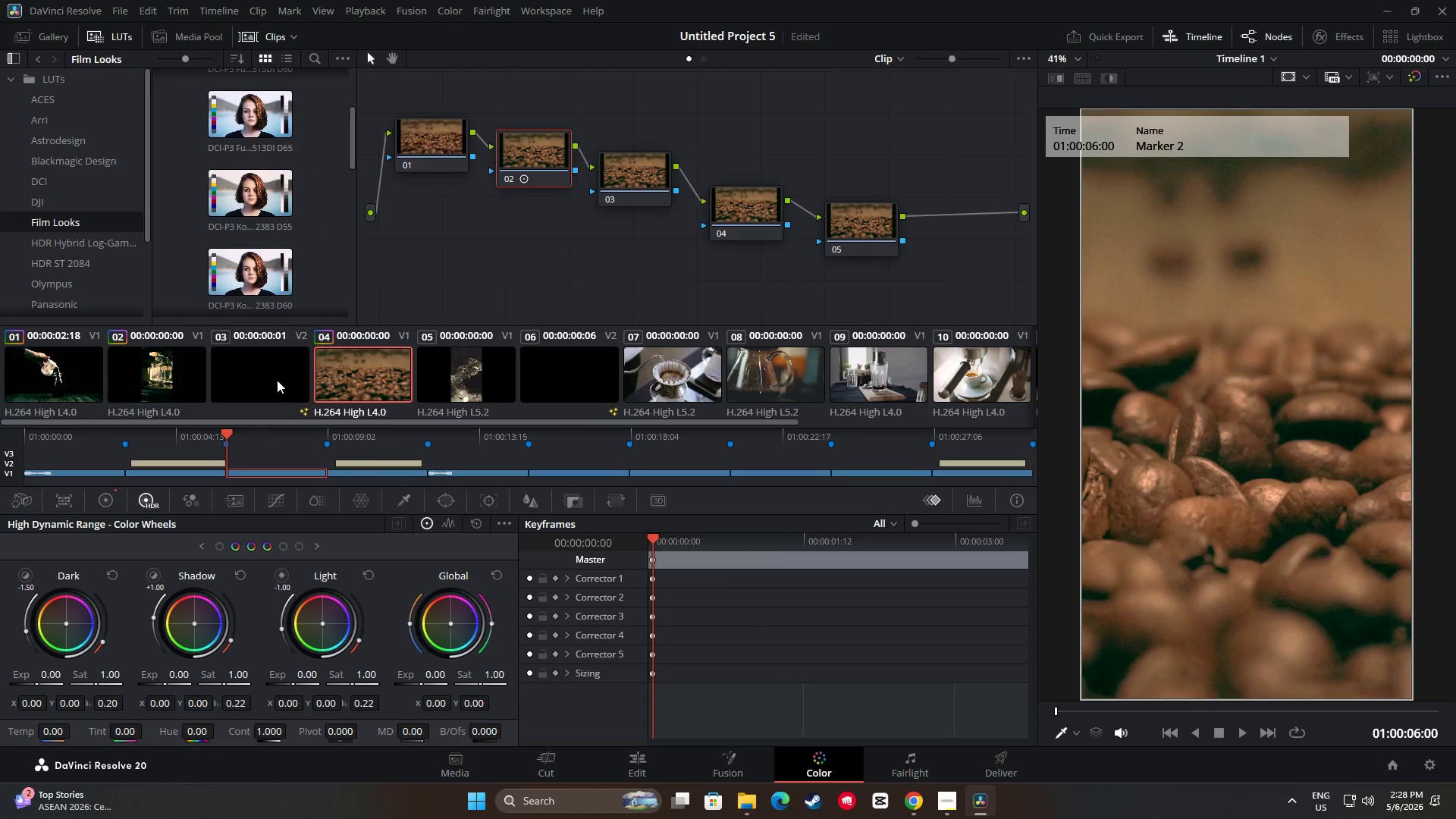 
left_click([166, 383])
 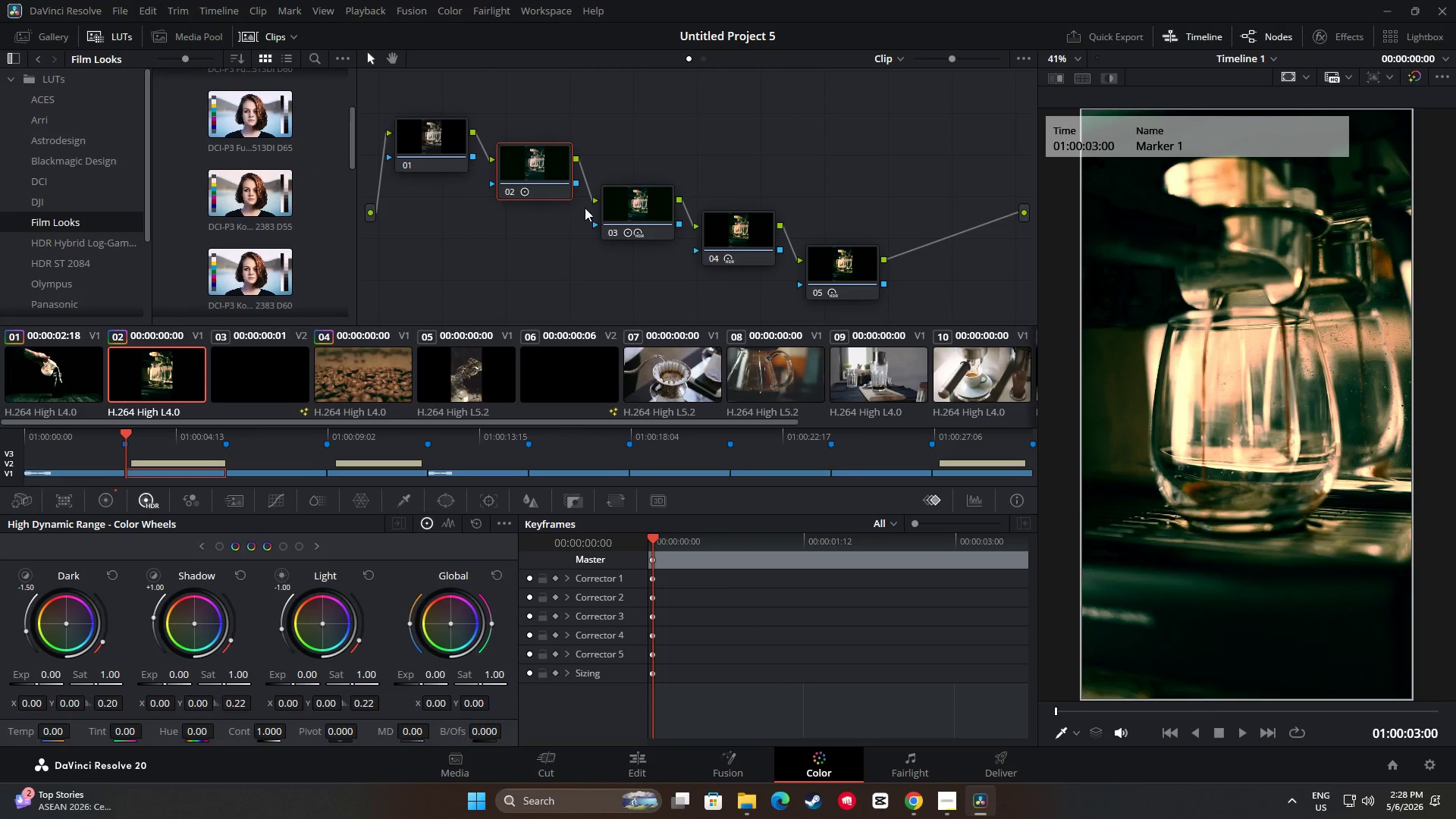 
left_click([634, 203])
 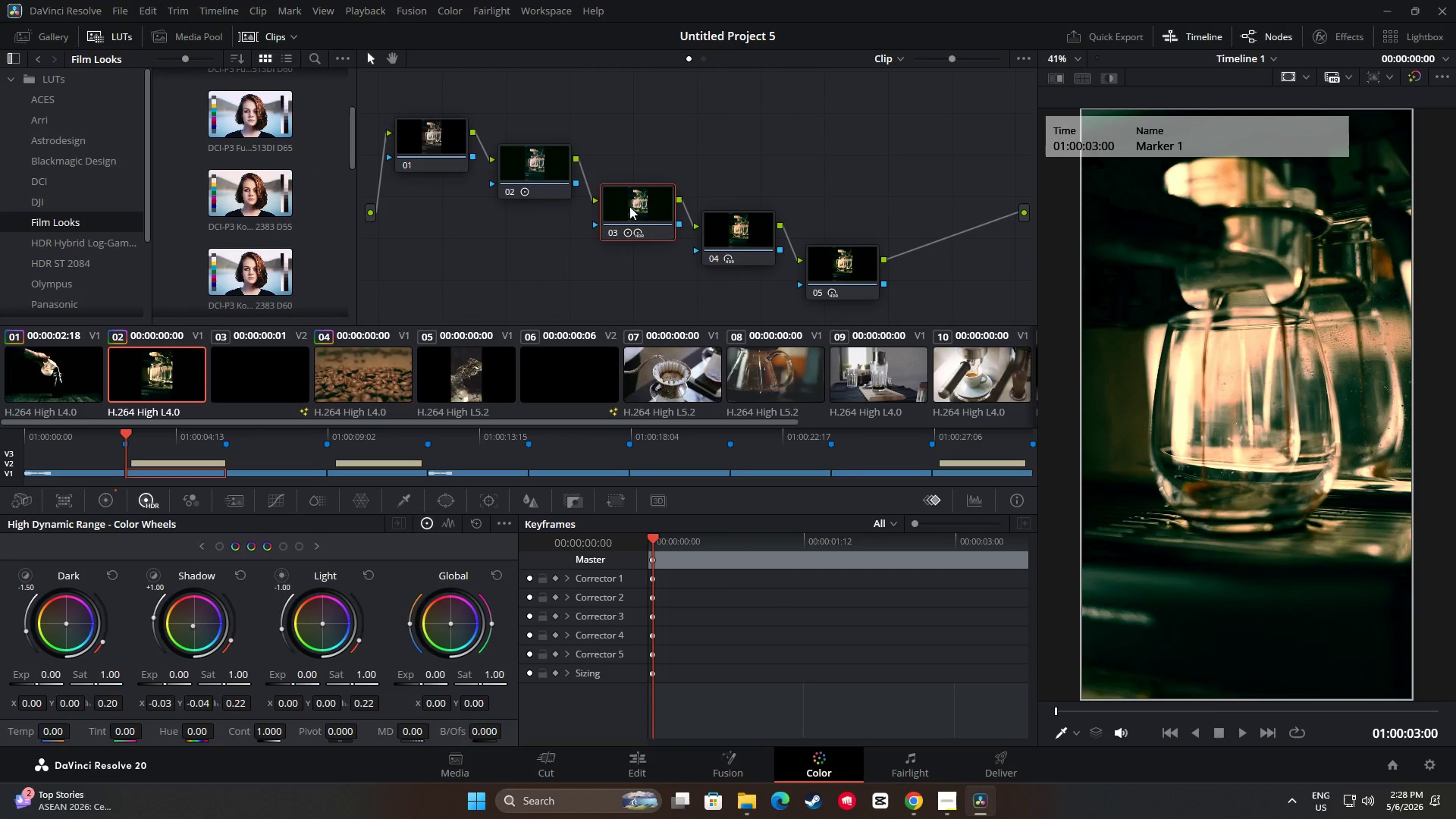 
key(Control+ControlLeft)
 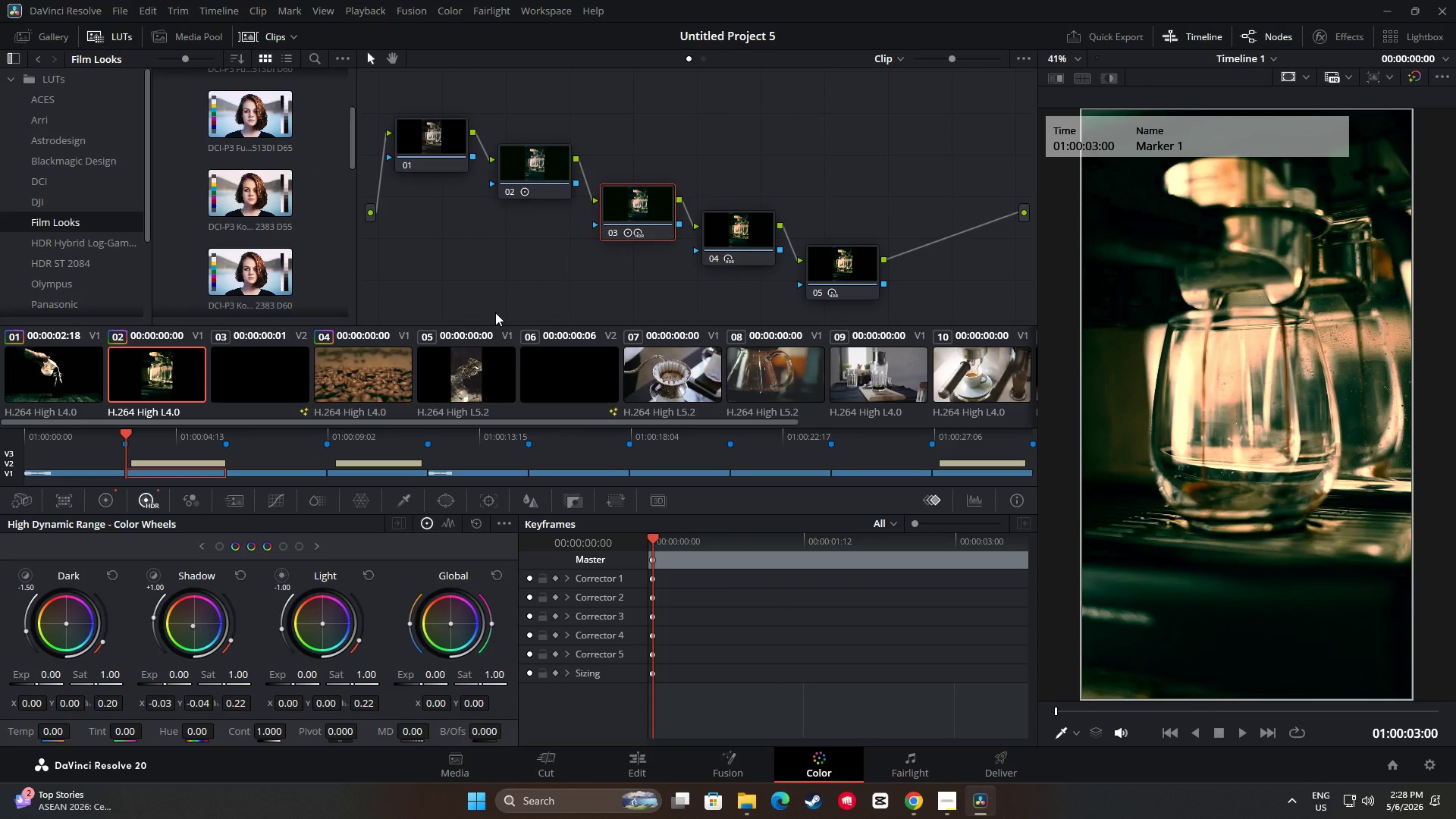 
key(Control+C)
 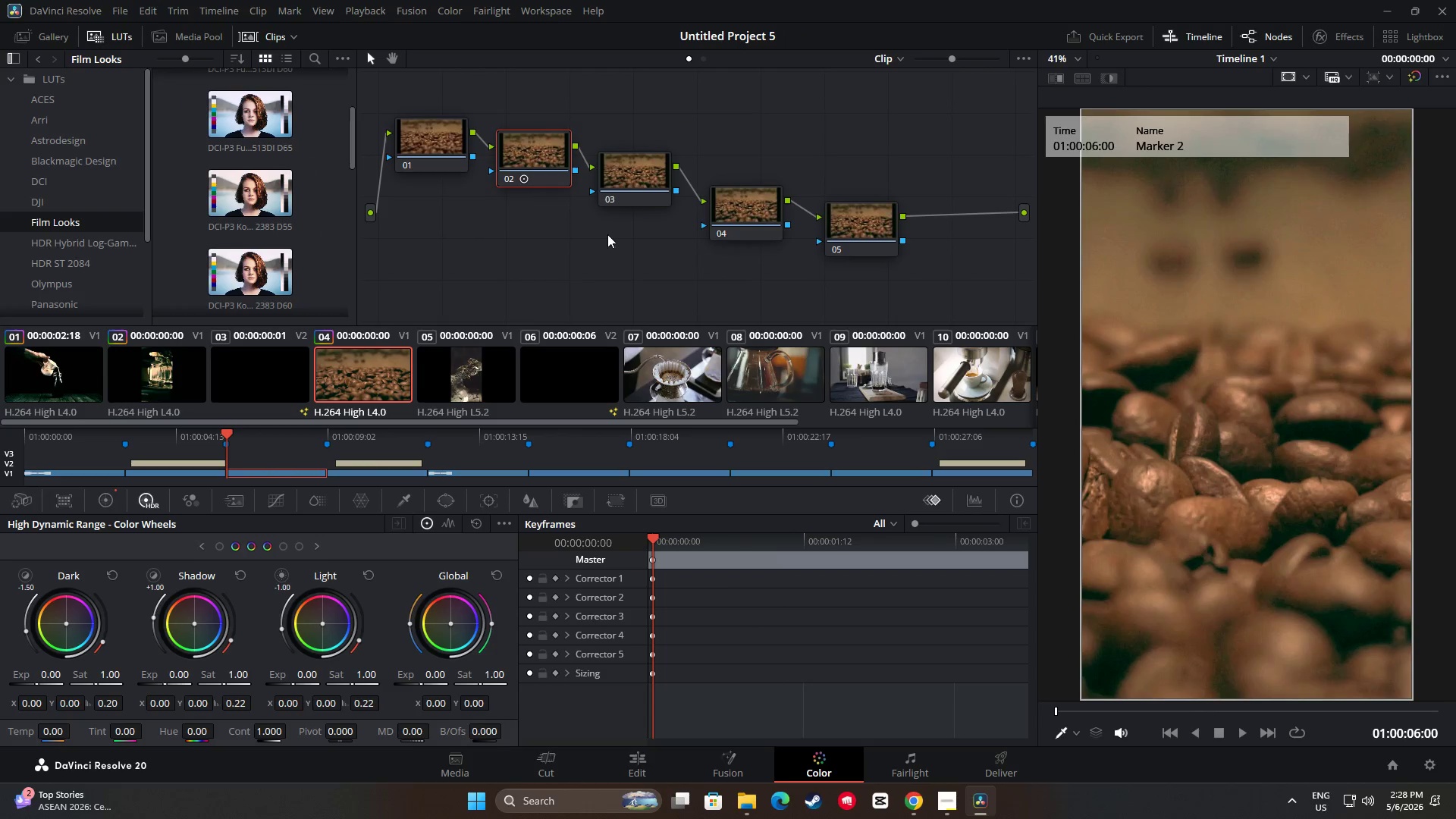 
double_click([642, 178])
 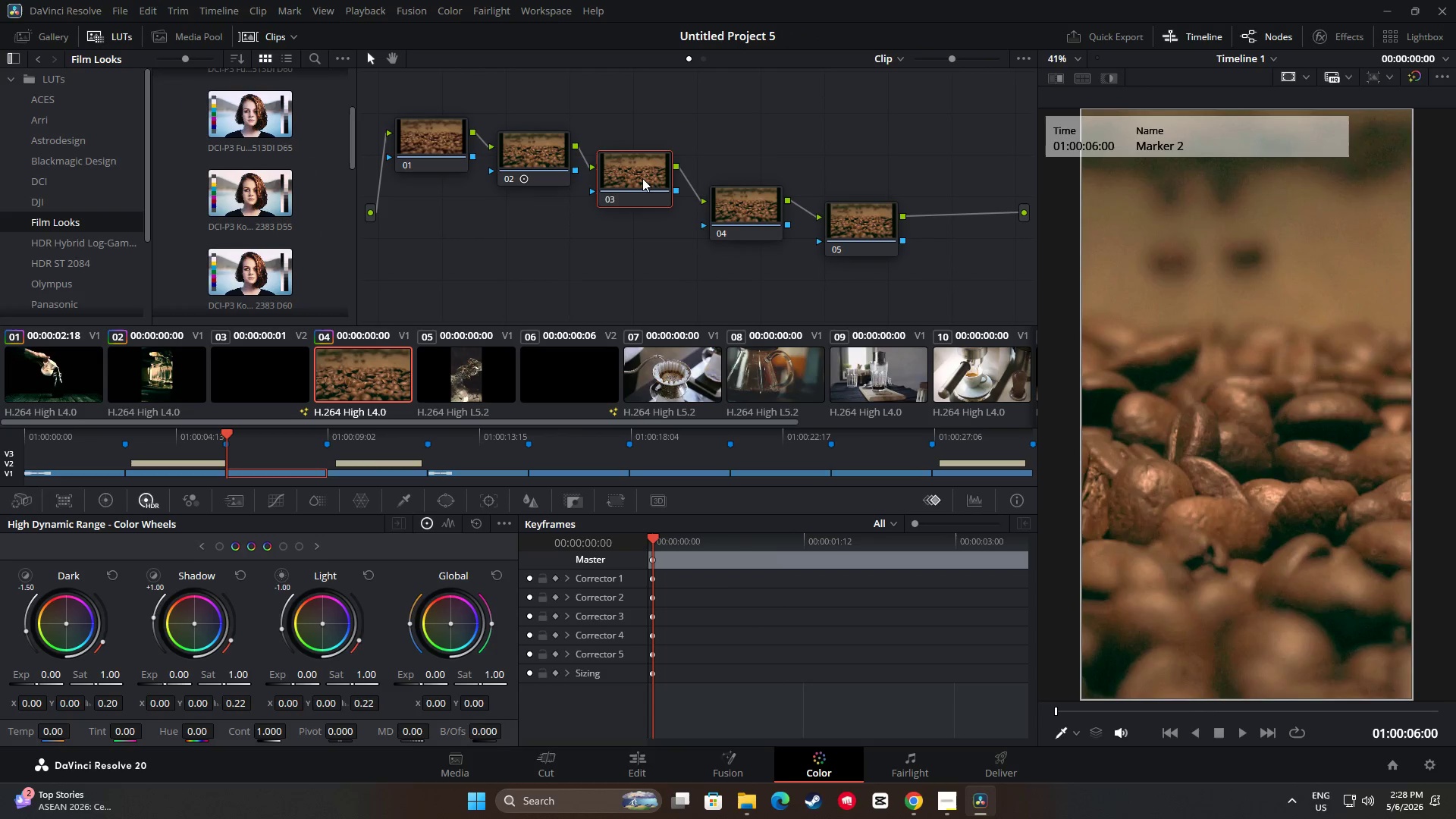 
key(Control+ControlLeft)
 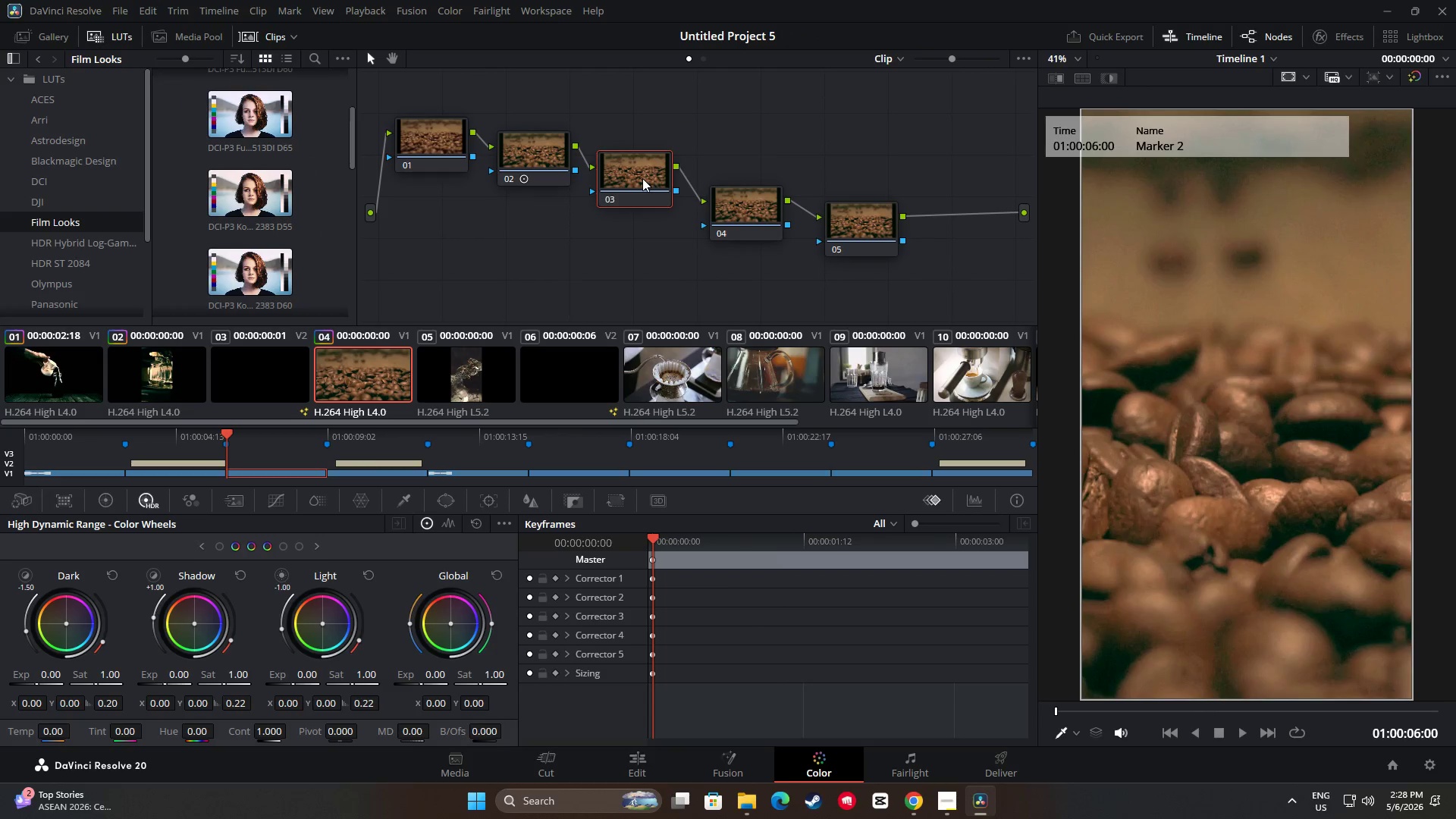 
key(Control+V)
 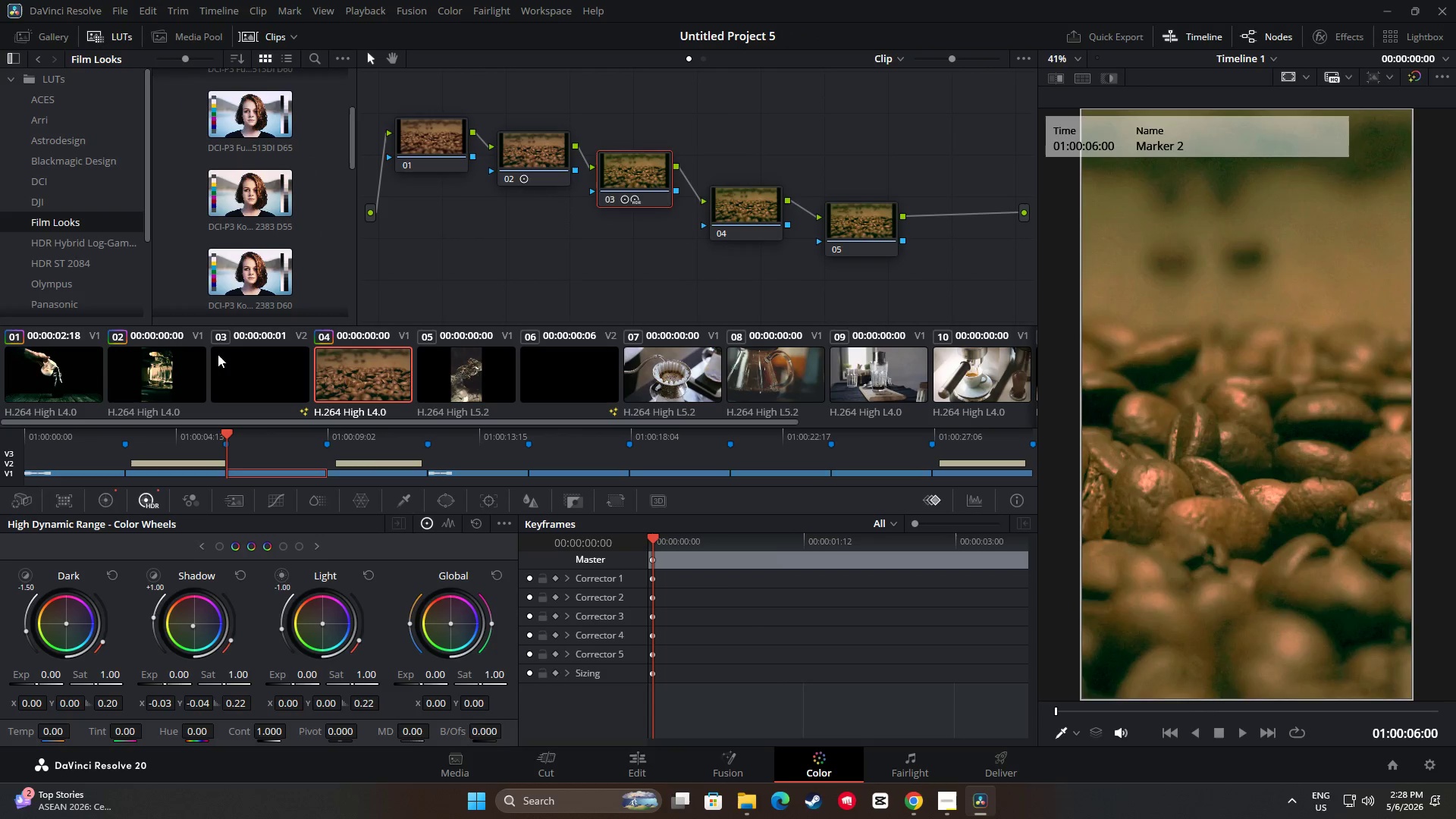 
left_click([168, 368])
 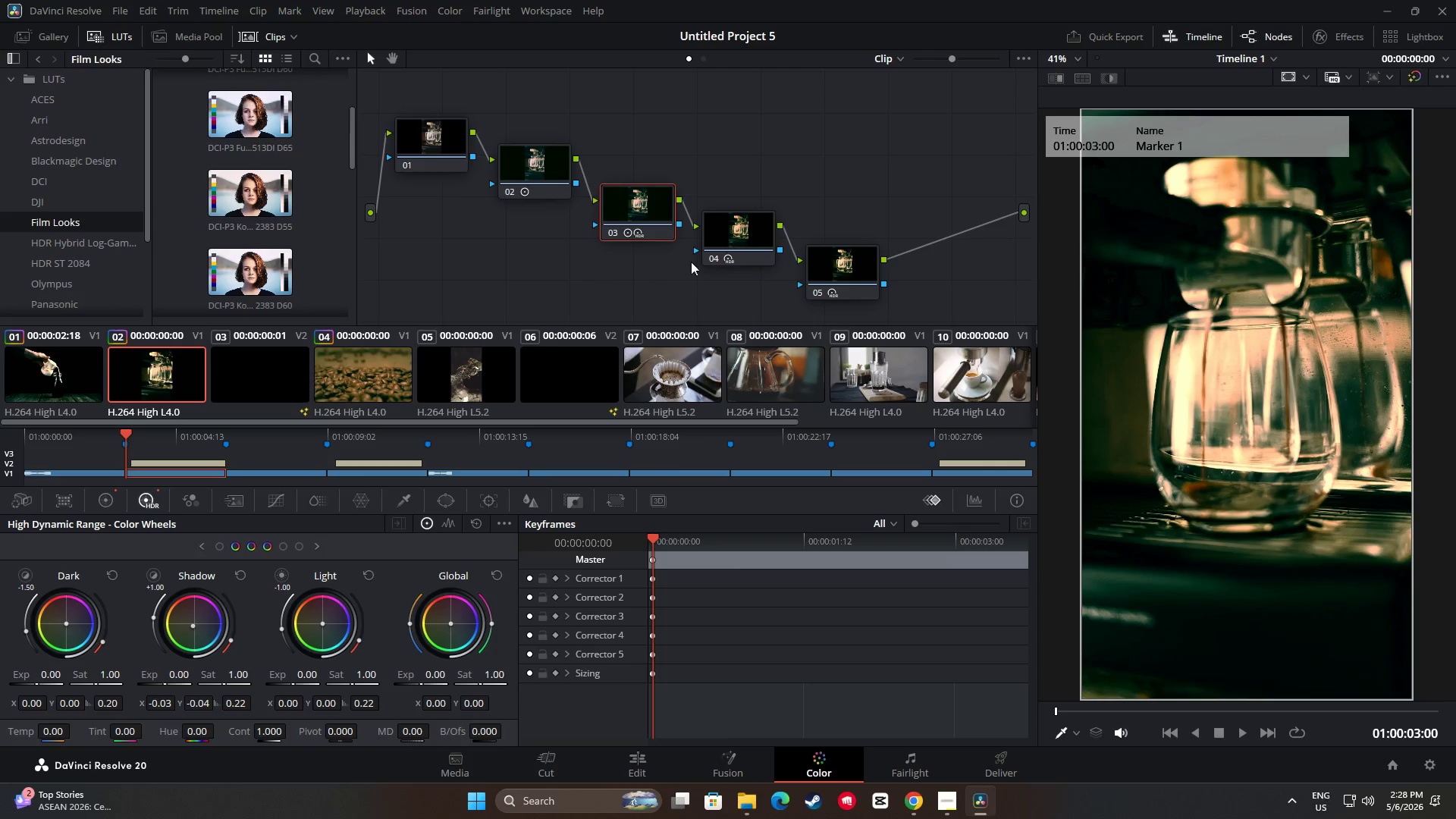 
left_click([758, 228])
 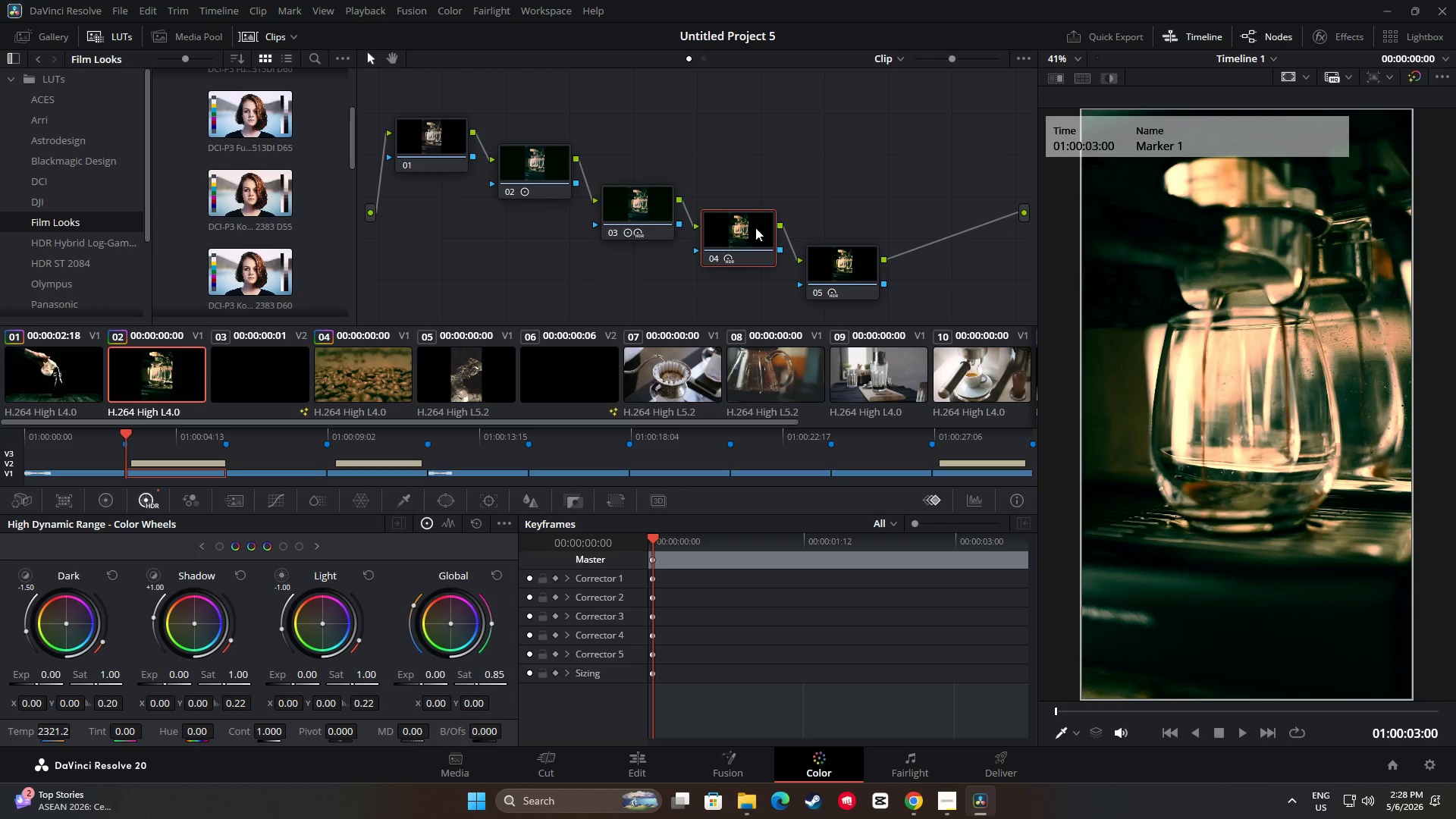 
key(Control+ControlLeft)
 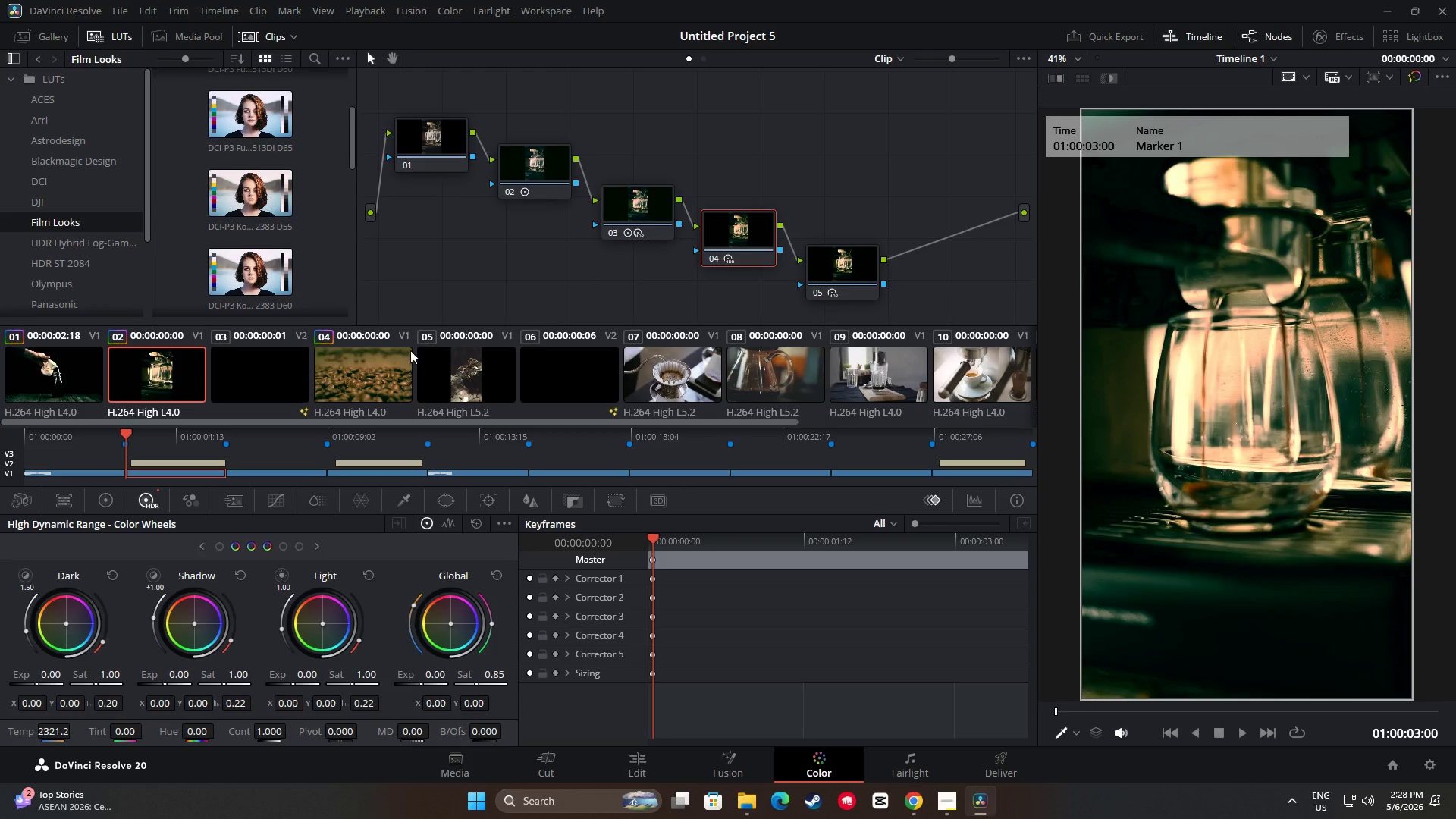 
key(Control+C)
 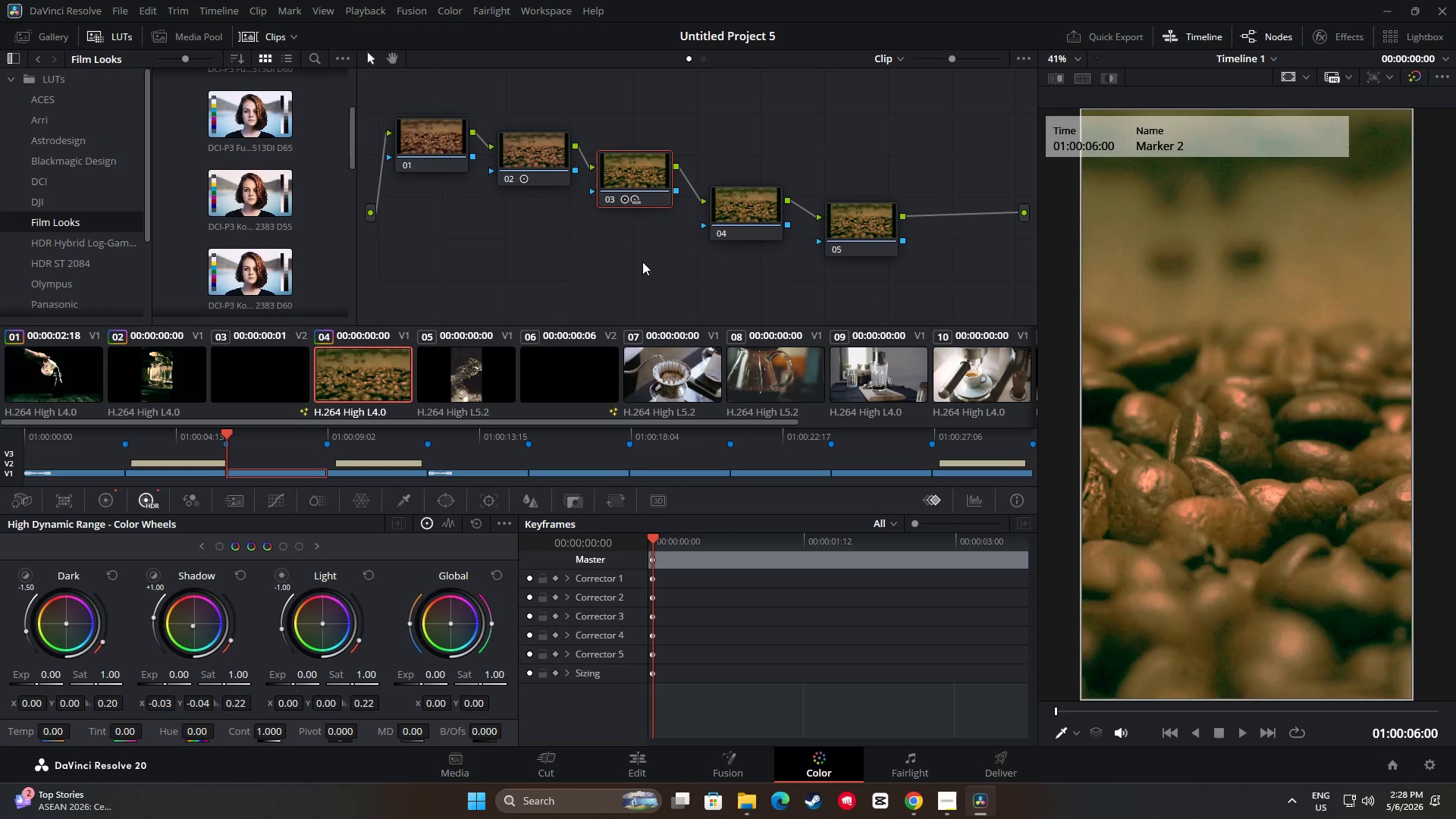 
double_click([742, 200])
 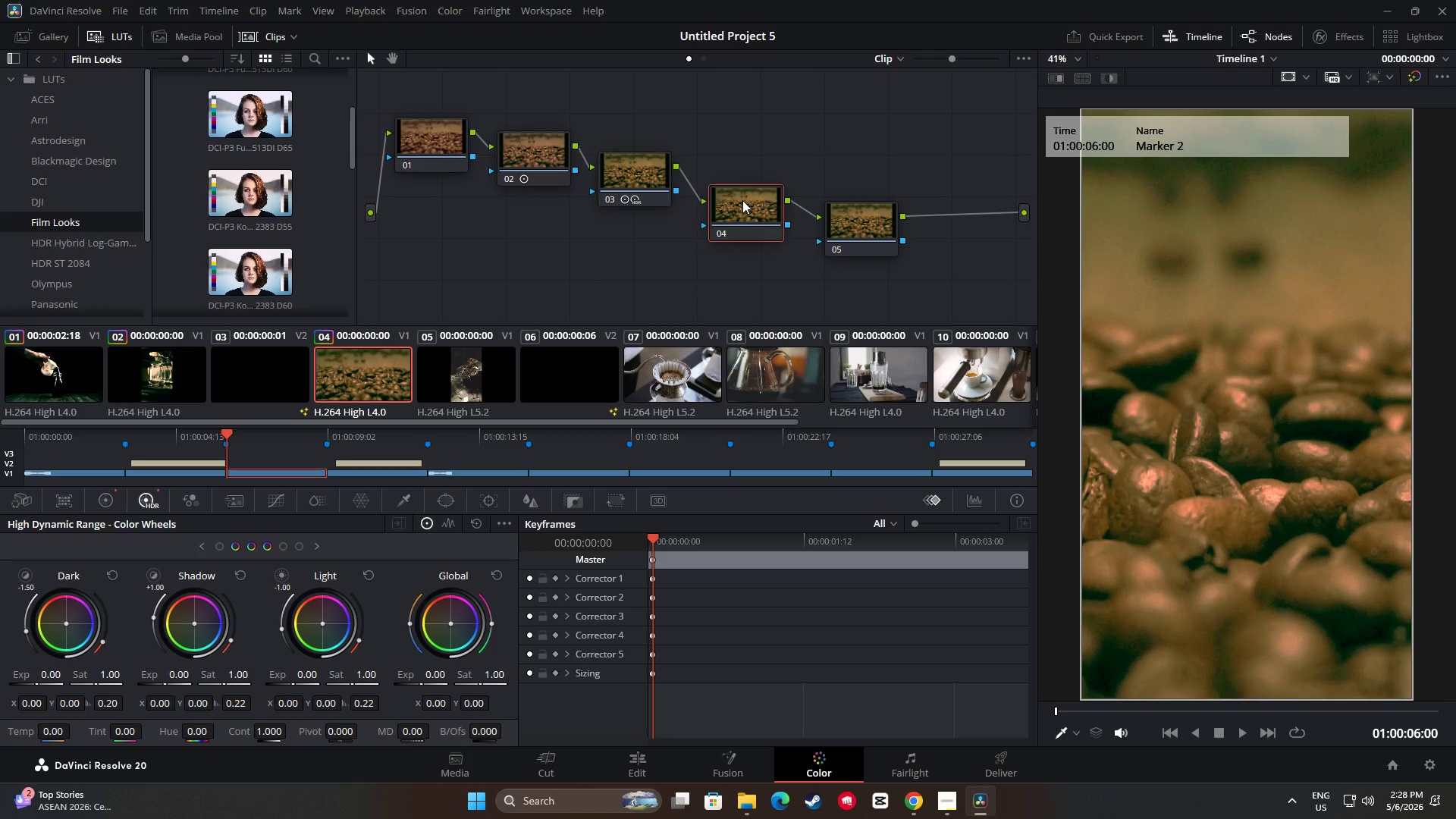 
key(Control+ControlLeft)
 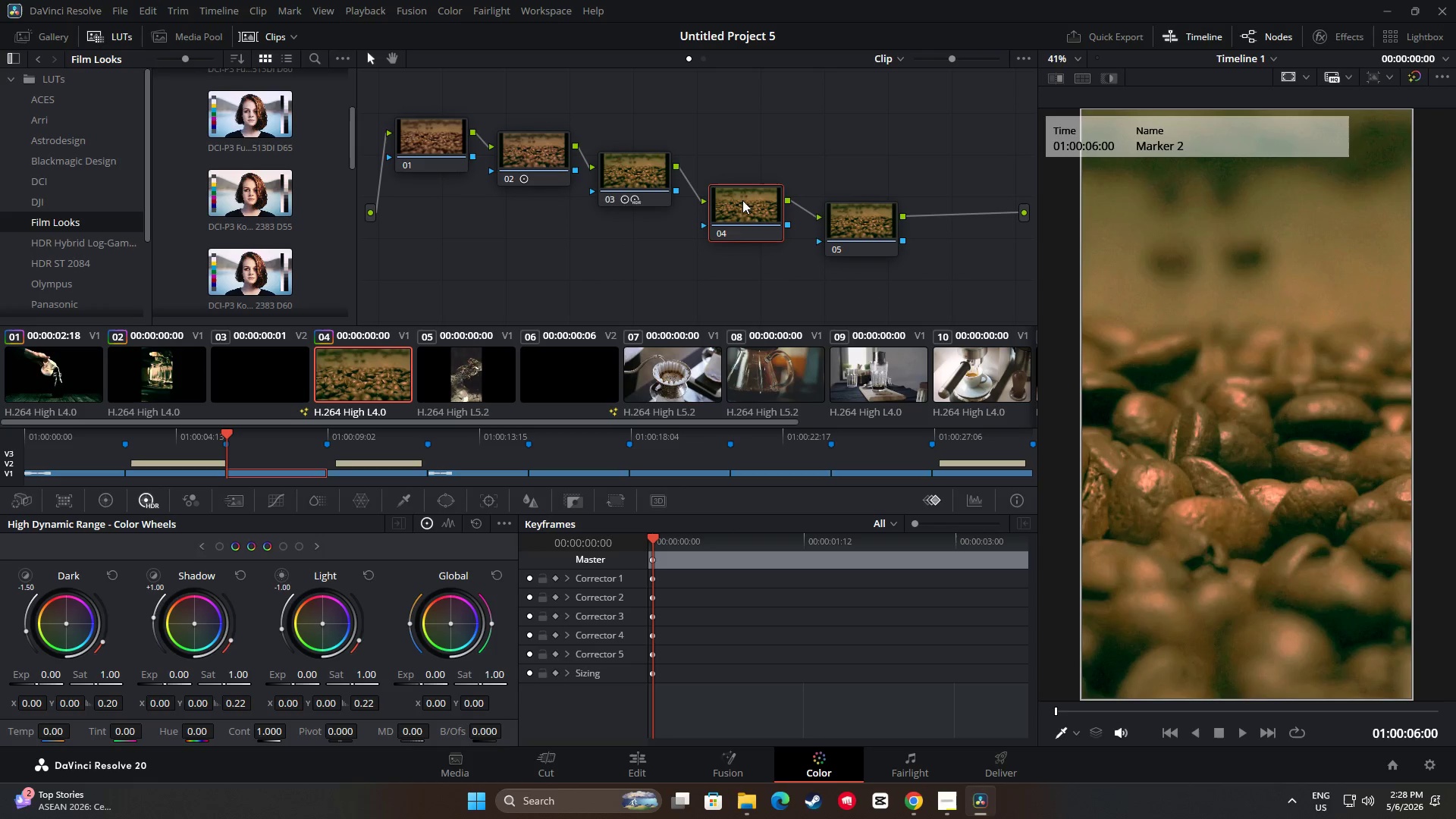 
key(Control+V)
 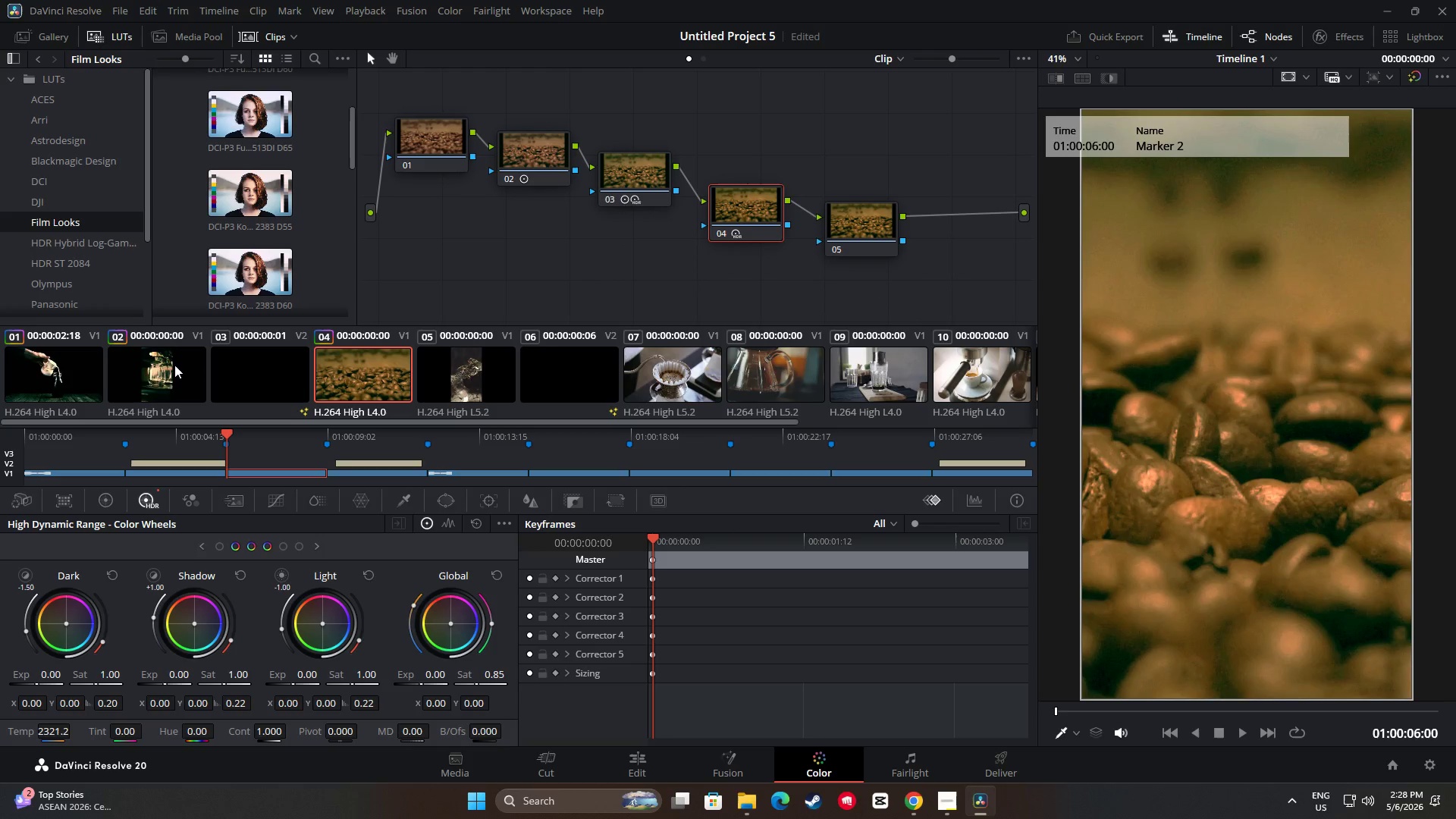 
left_click([187, 375])
 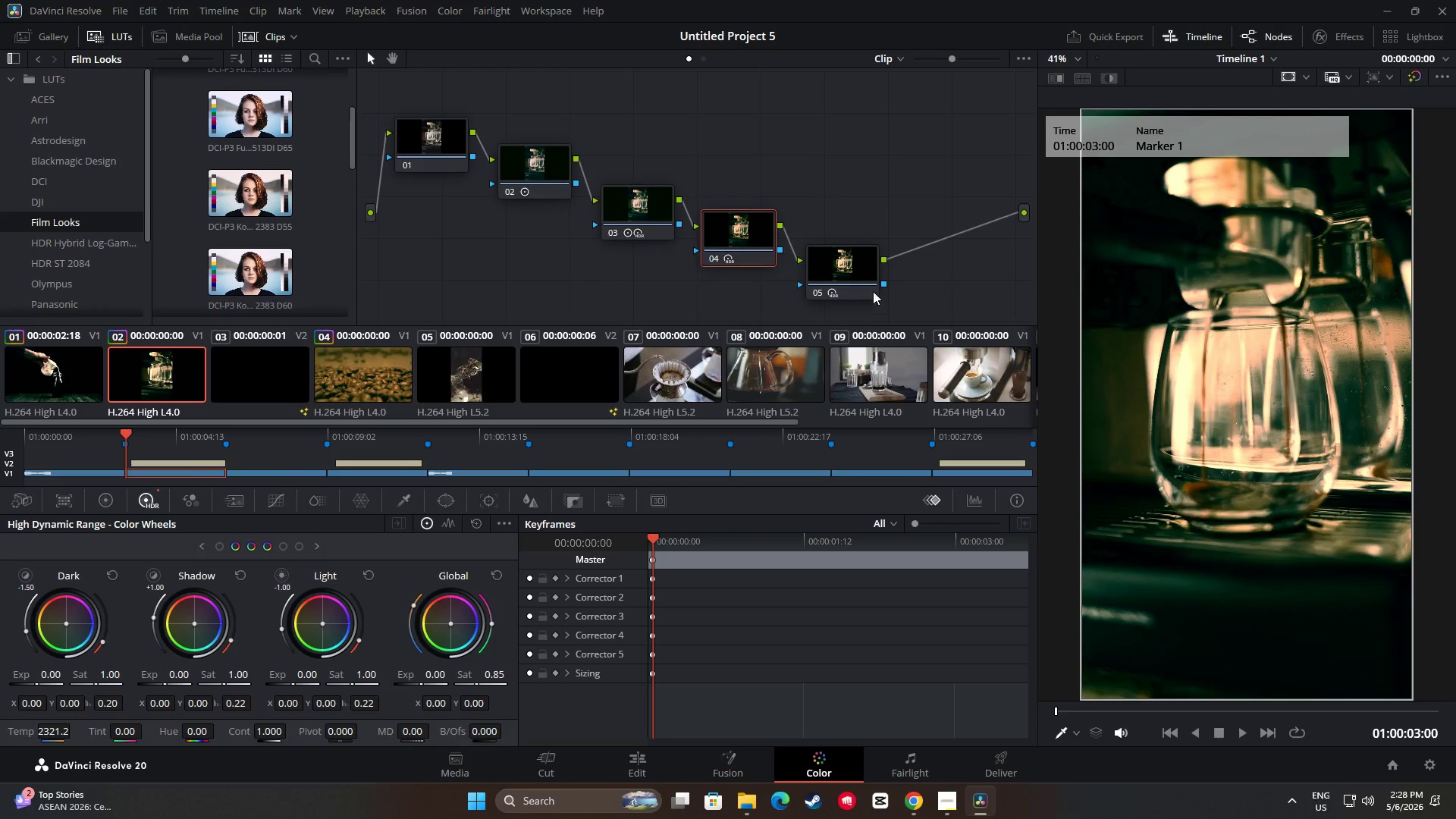 
left_click([857, 265])
 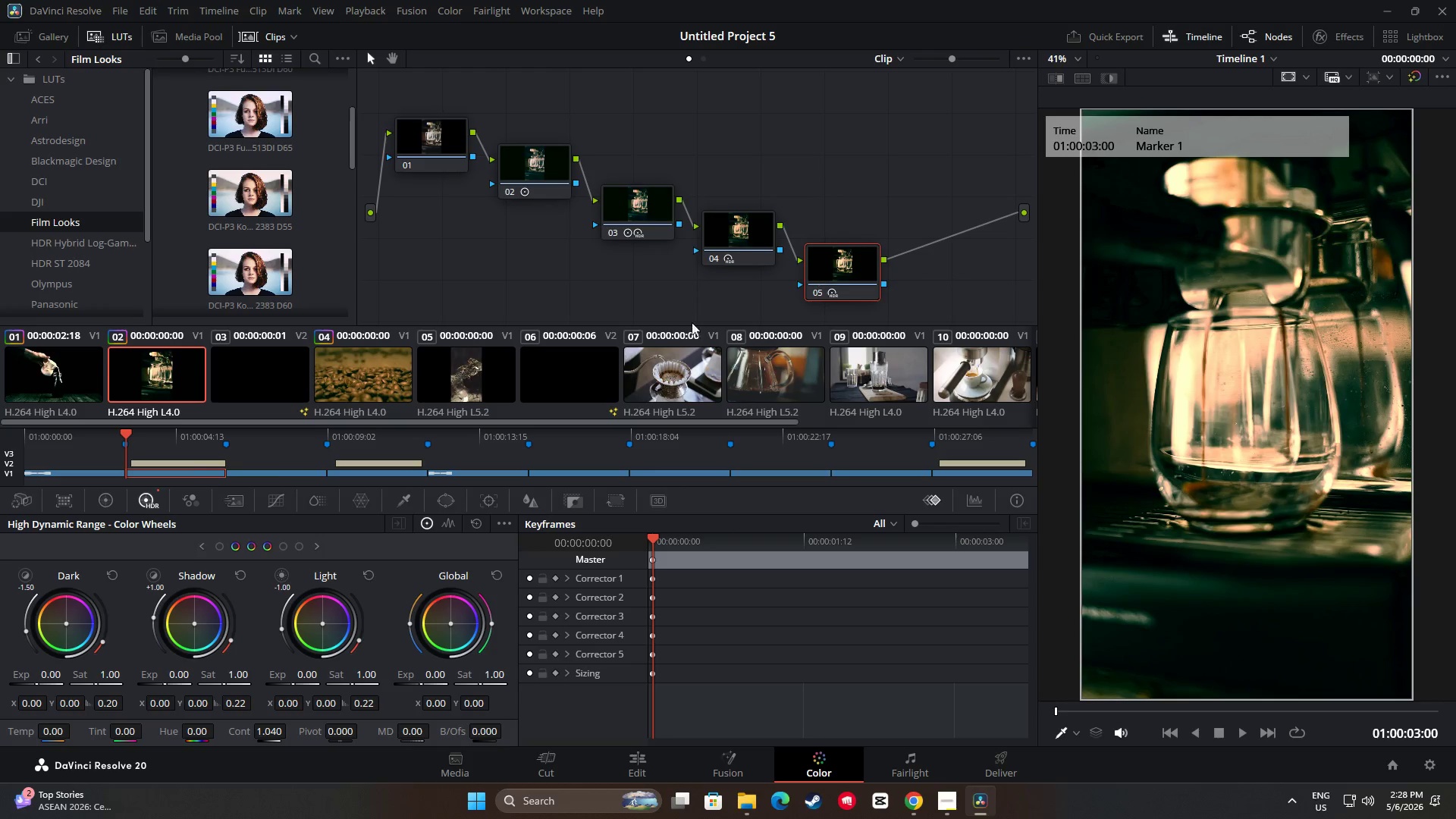 
key(Control+ControlLeft)
 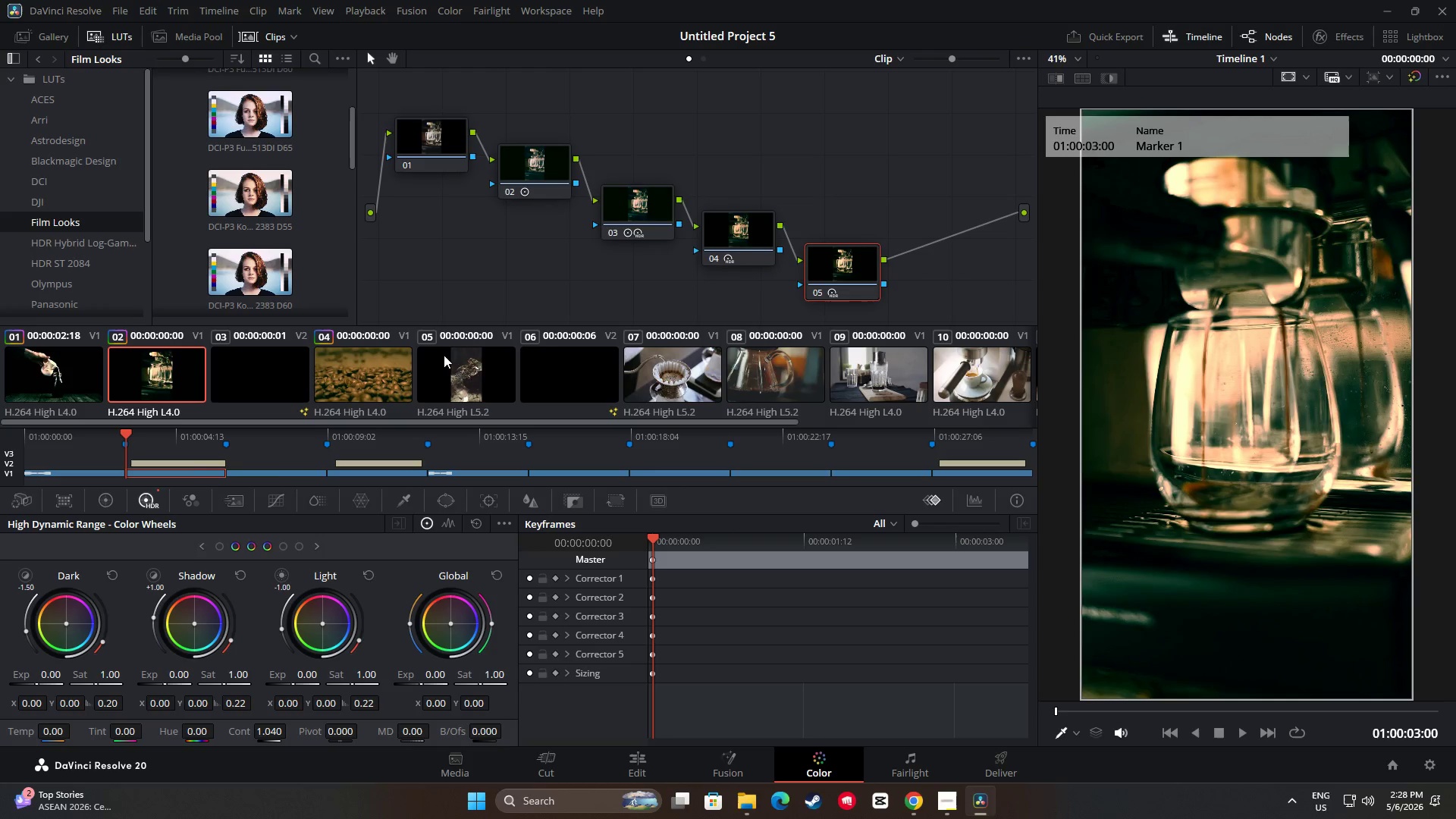 
key(Control+C)
 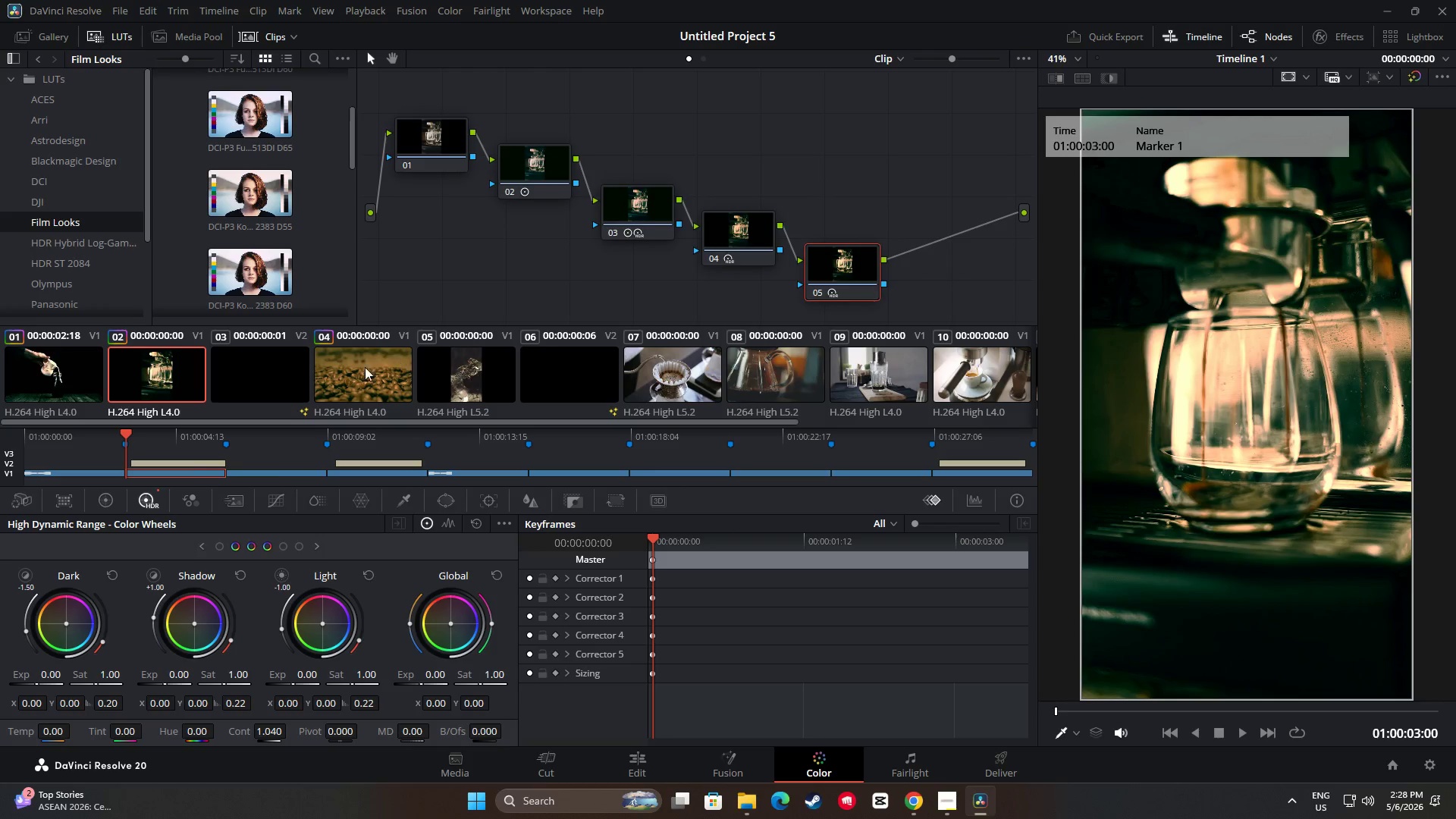 
left_click([360, 369])
 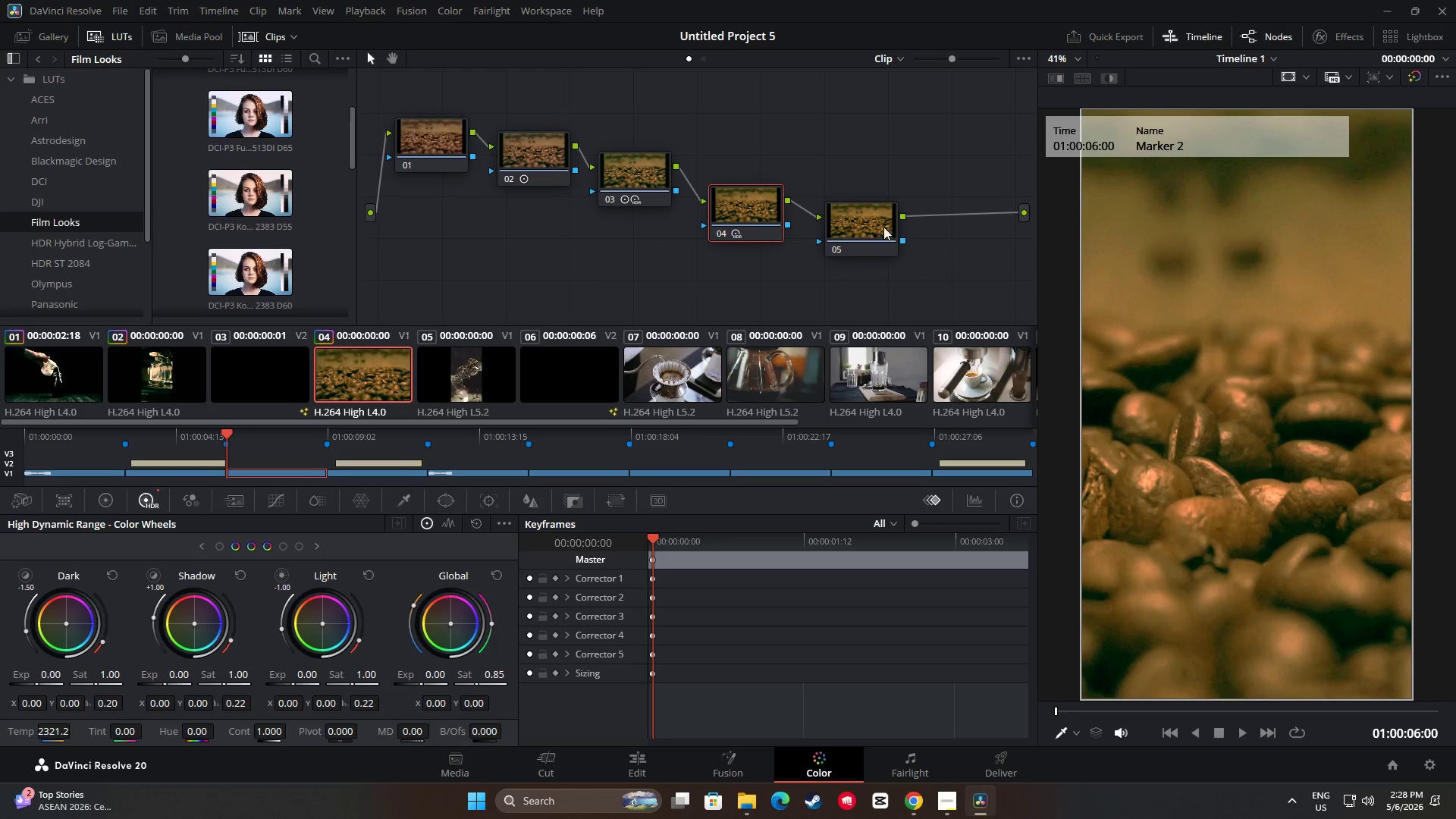 
left_click_drag(start_coordinate=[893, 216], to_coordinate=[888, 218])
 